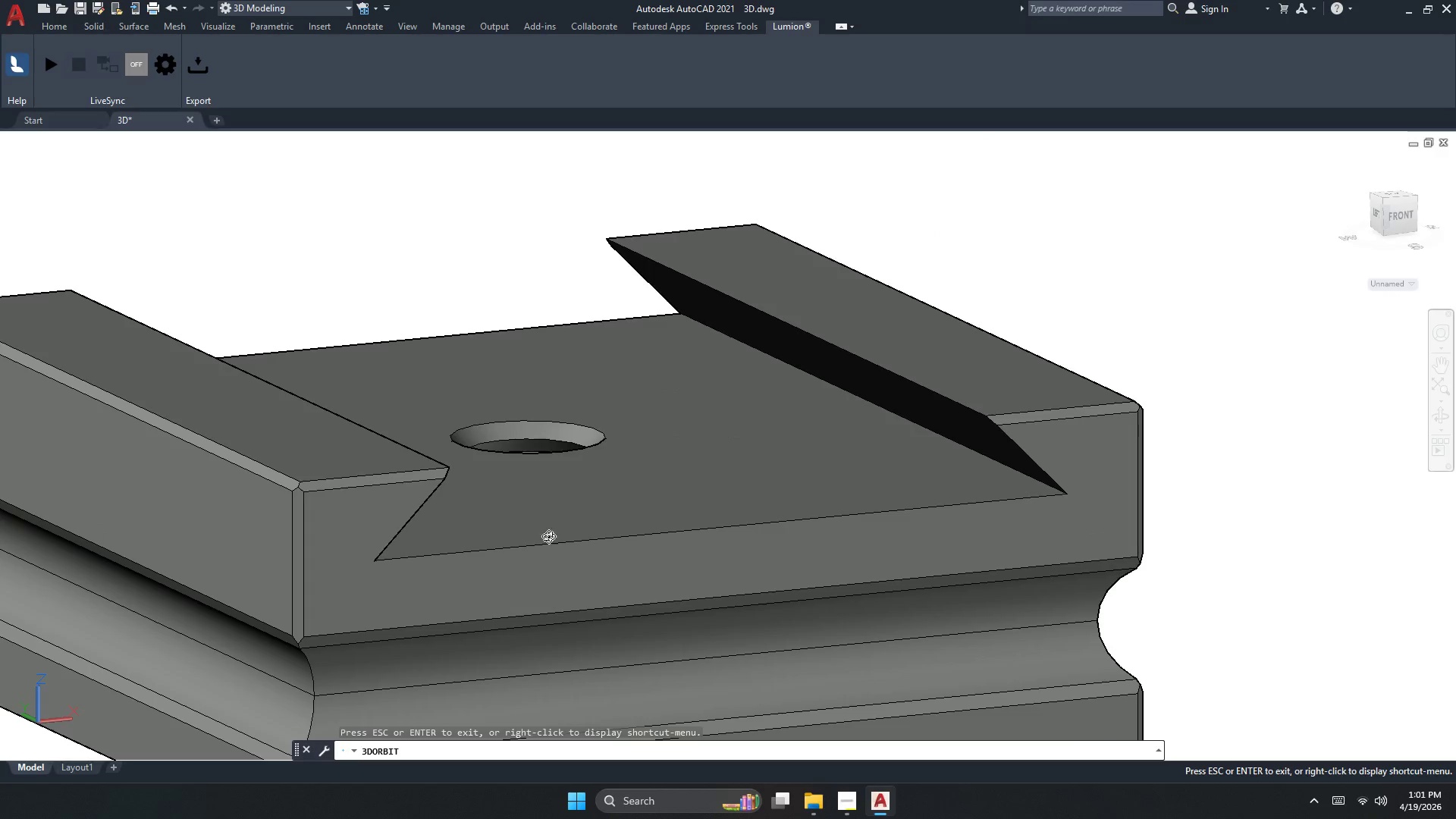 
left_click_drag(start_coordinate=[623, 498], to_coordinate=[636, 605])
 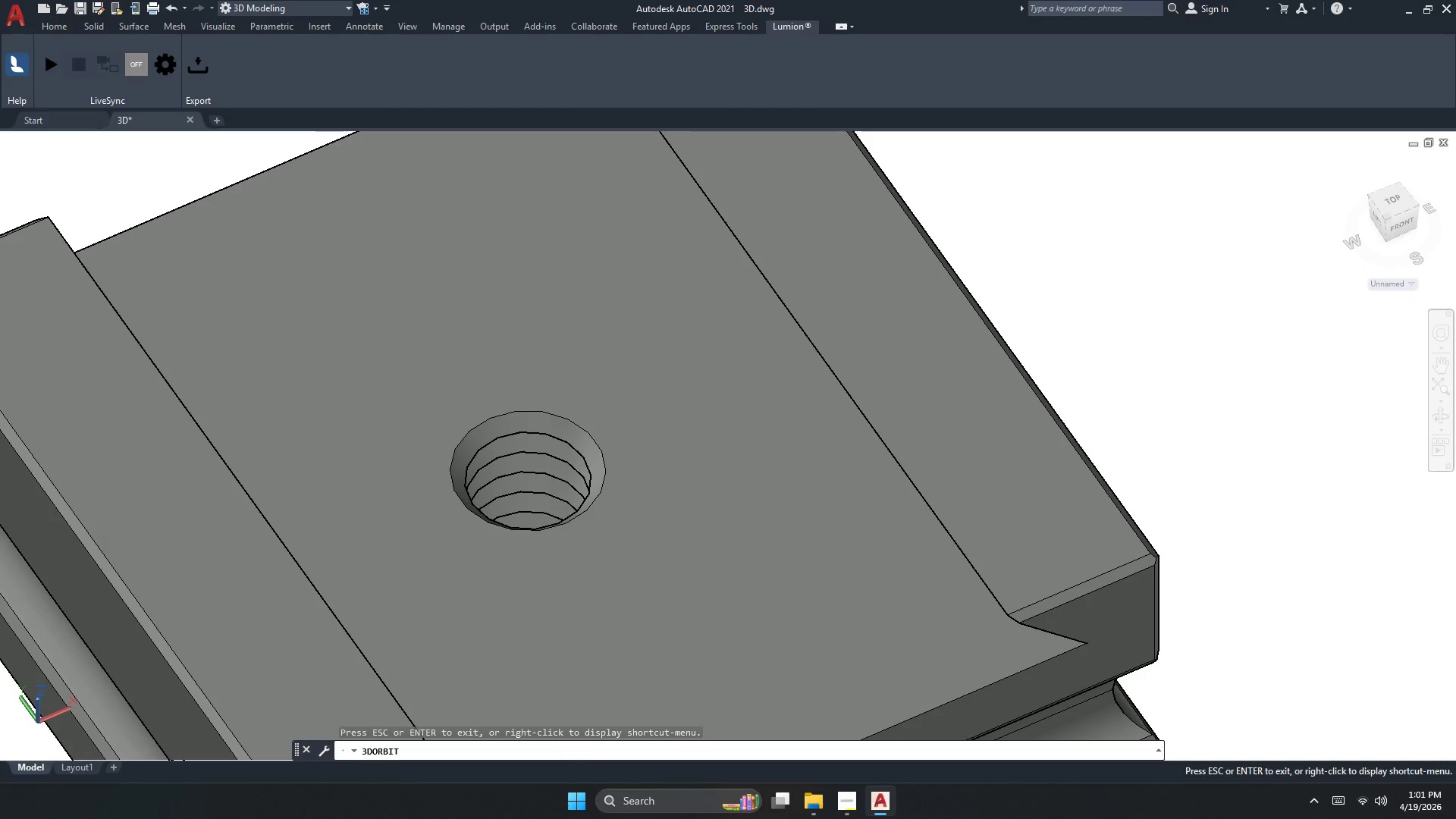 
key(Escape)
 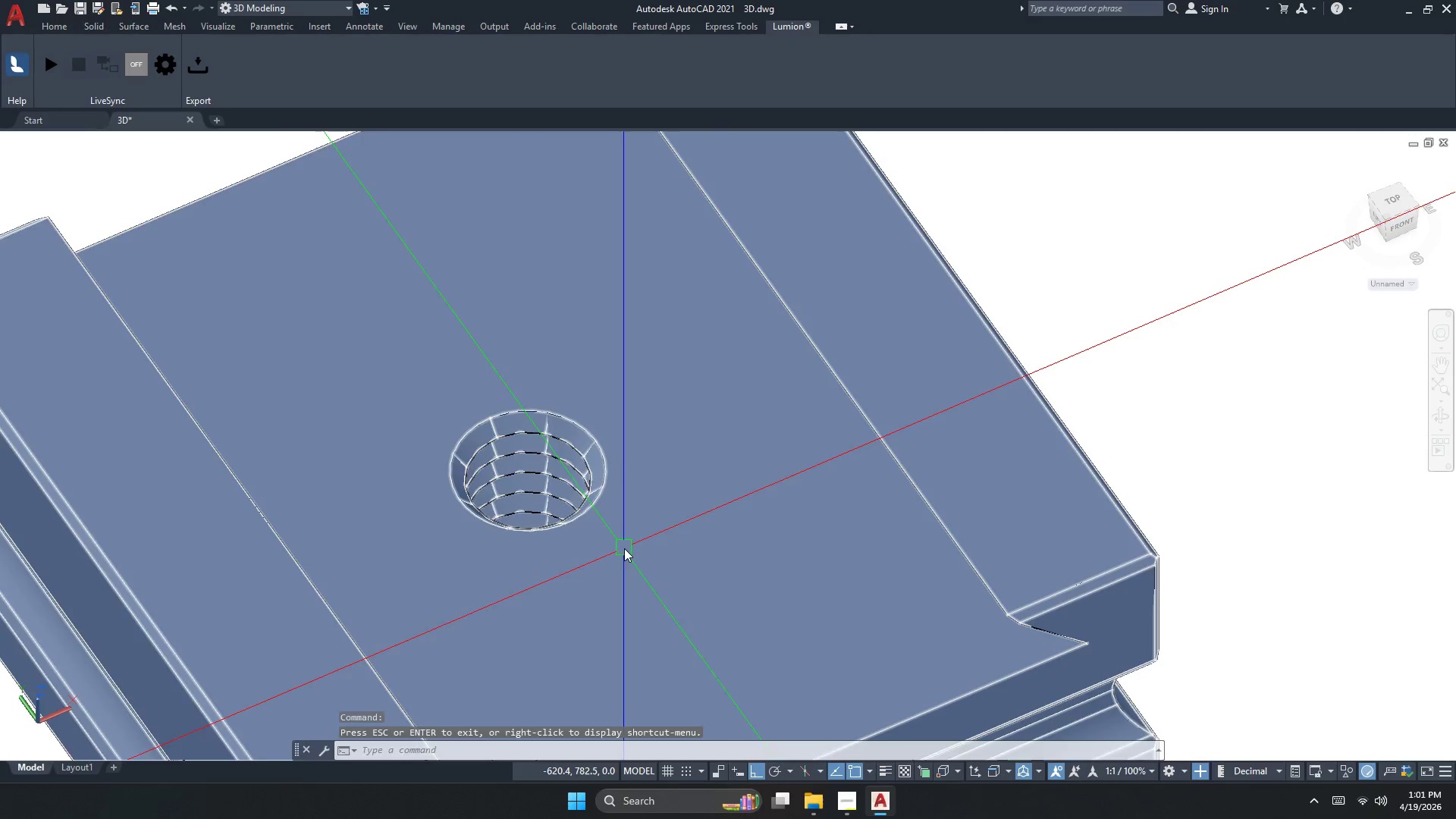 
scroll: coordinate [623, 546], scroll_direction: down, amount: 2.0
 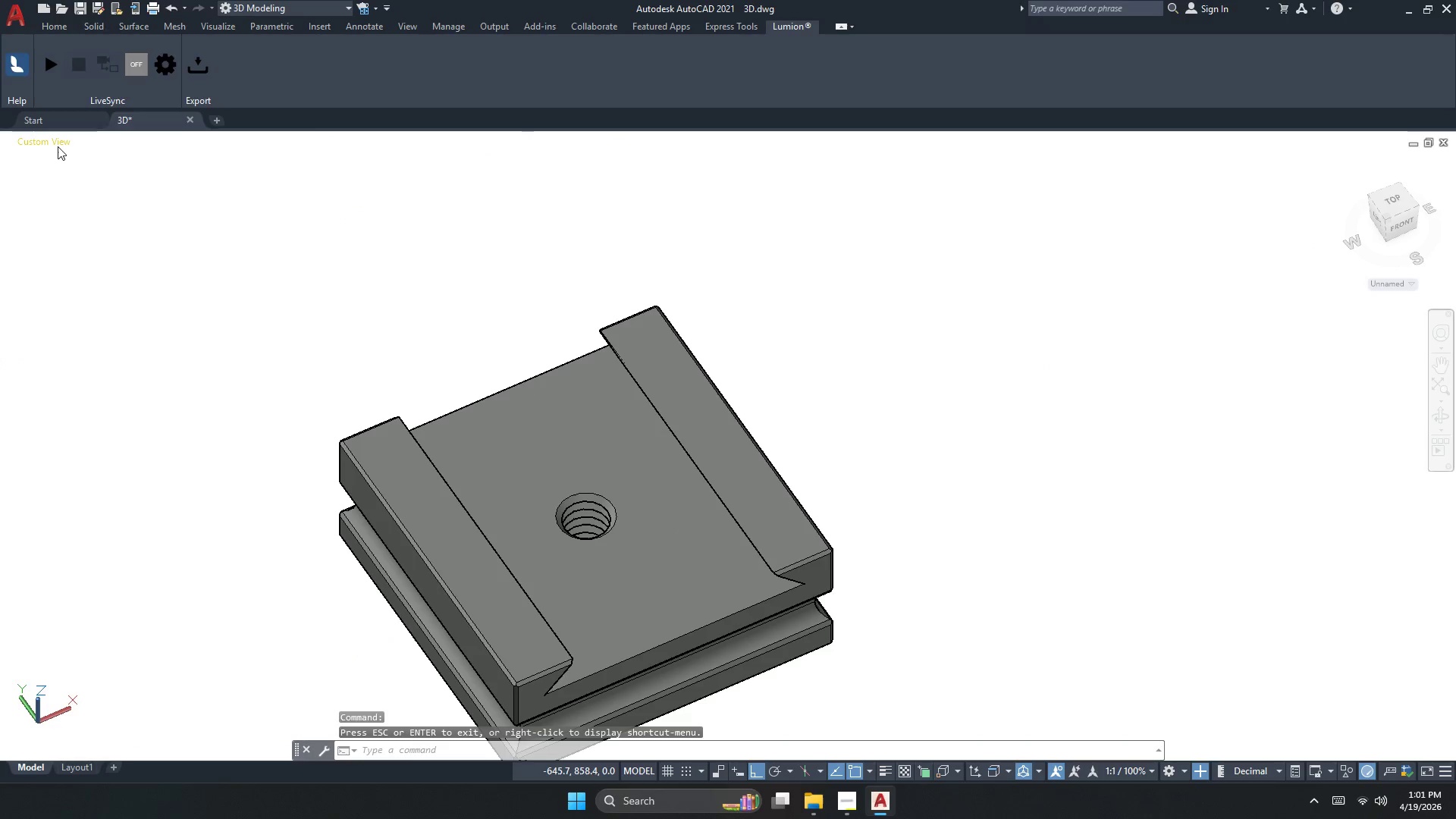 
left_click([97, 143])
 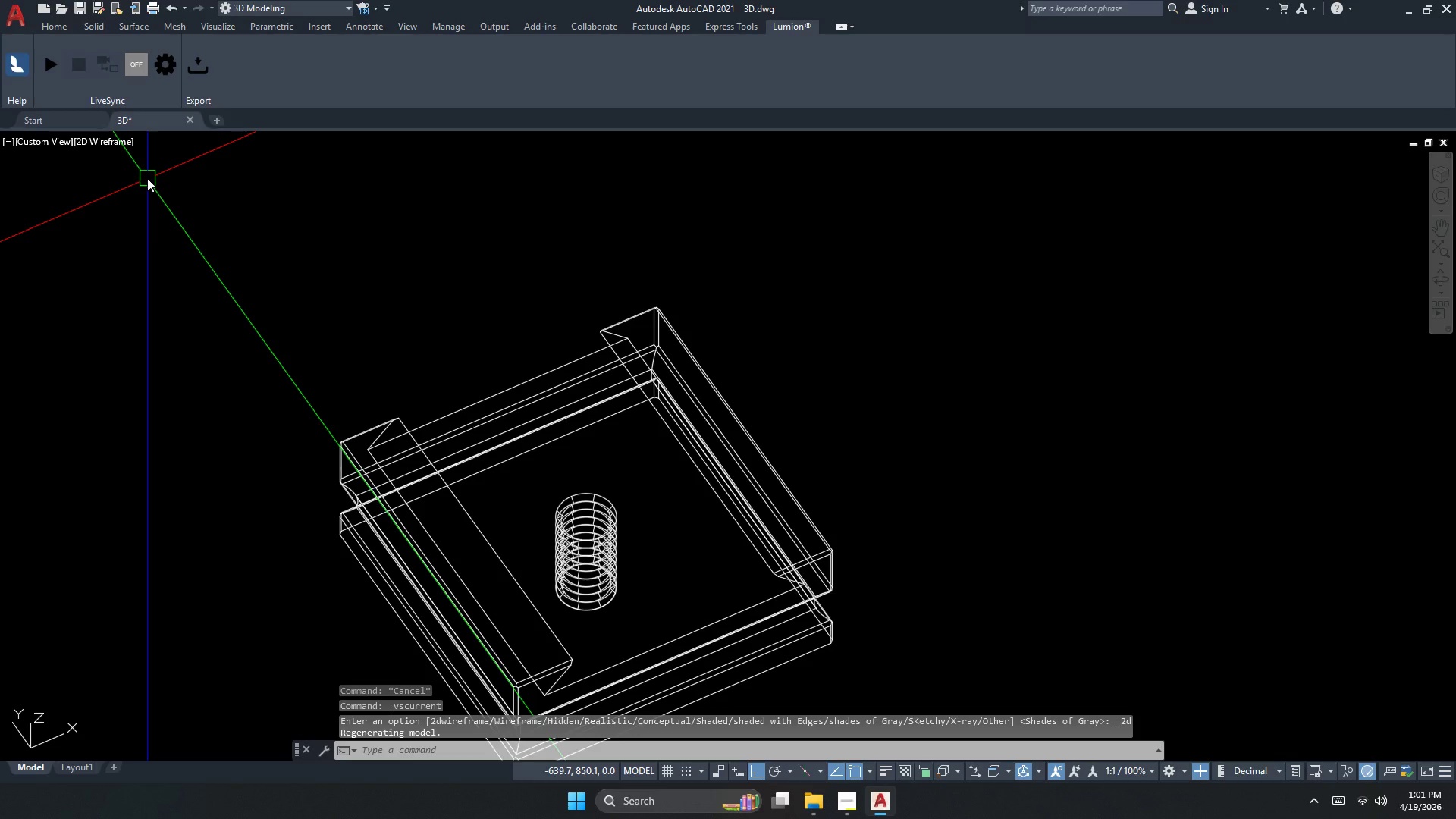 
key(Escape)
 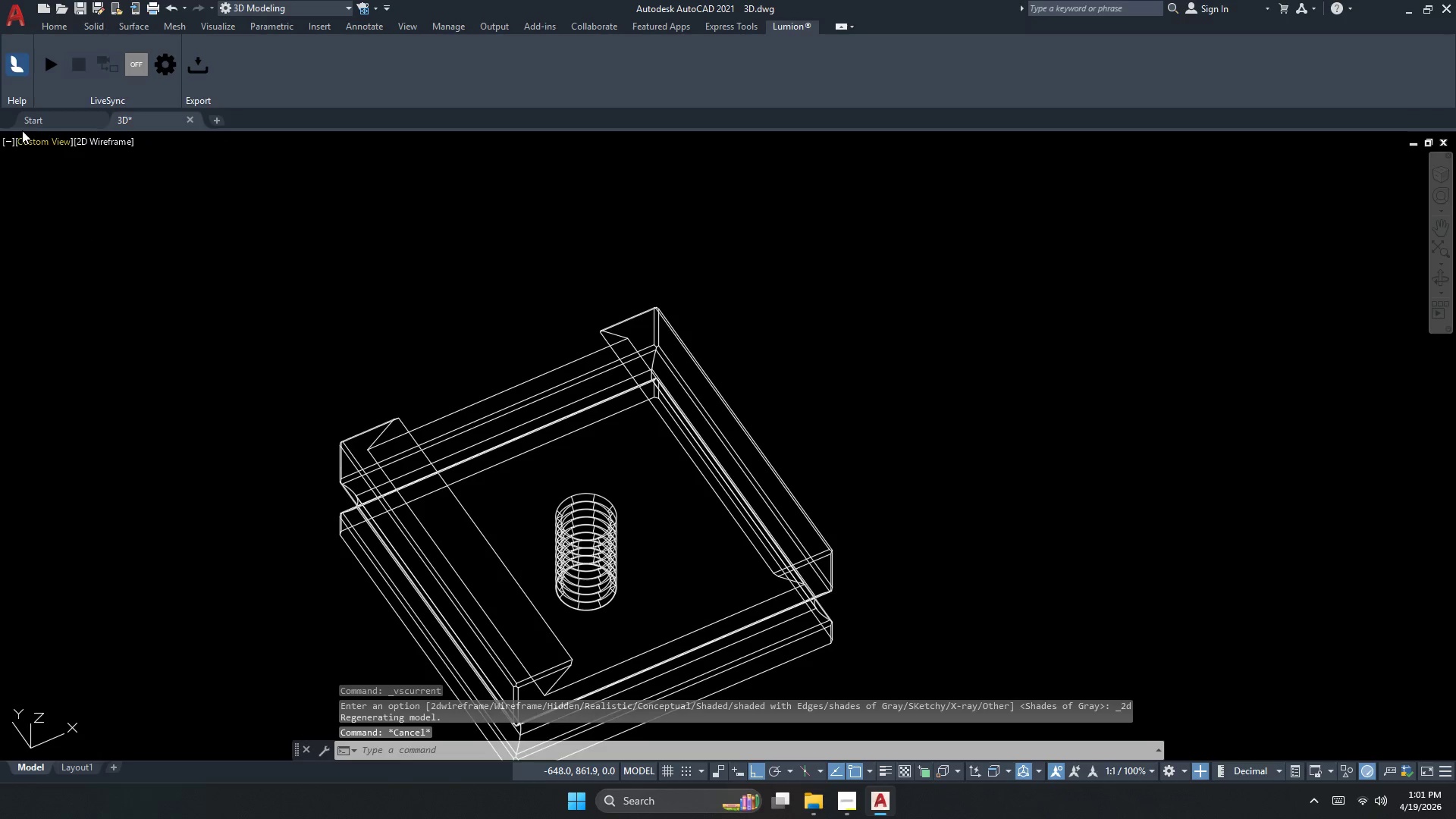 
left_click([35, 136])
 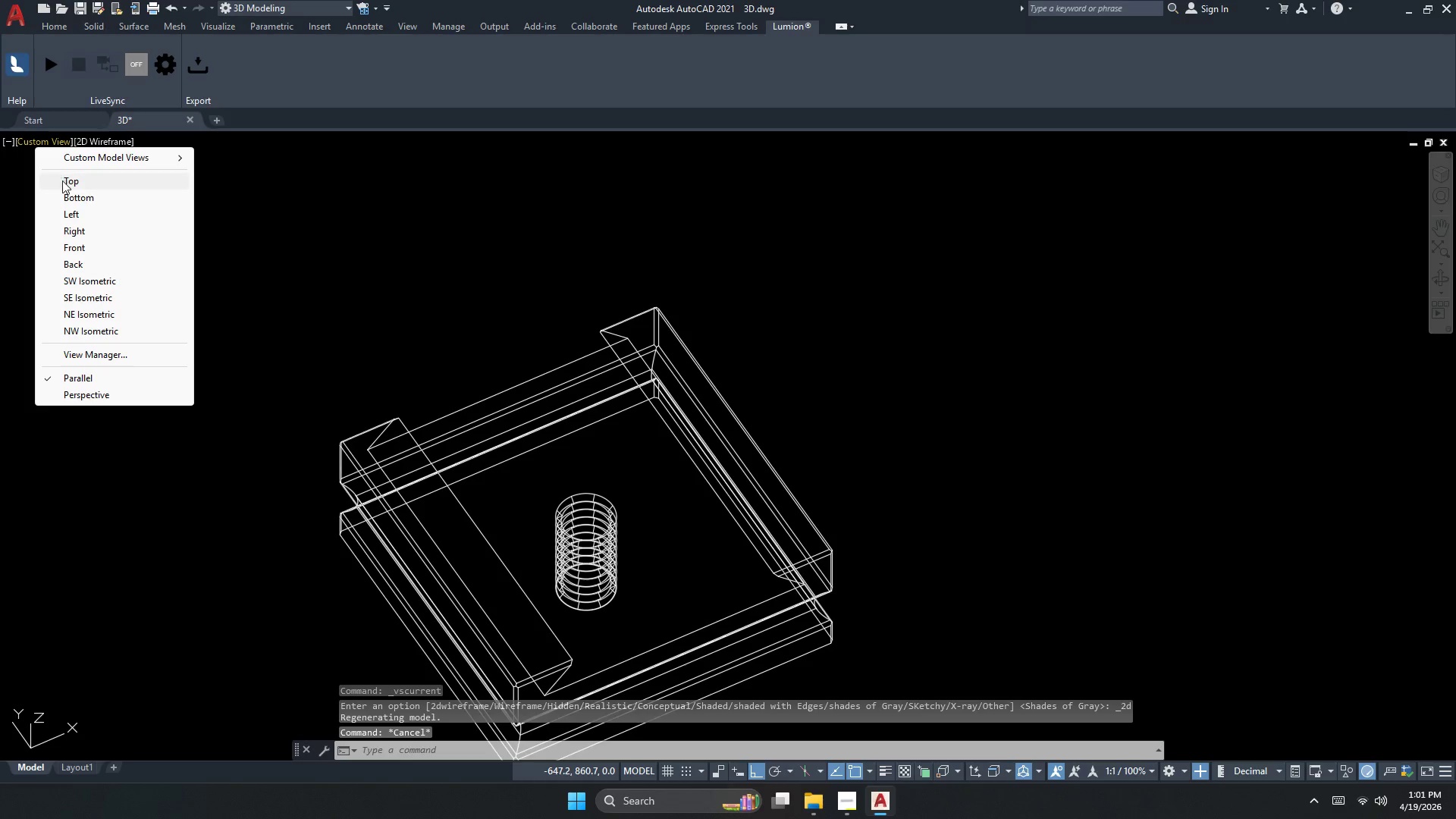 
left_click([64, 181])
 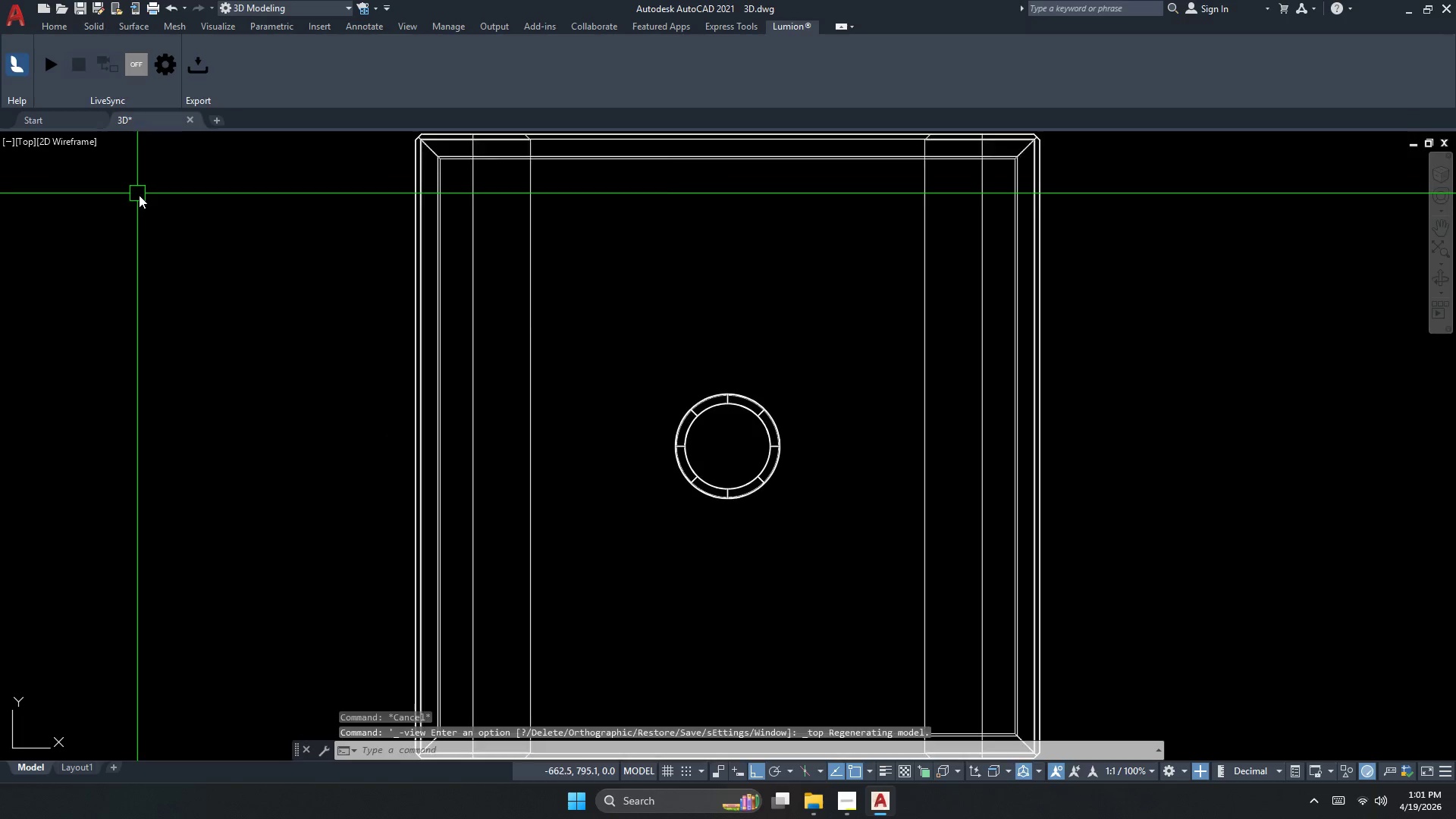 
key(Escape)
key(Escape)
type(REC )
 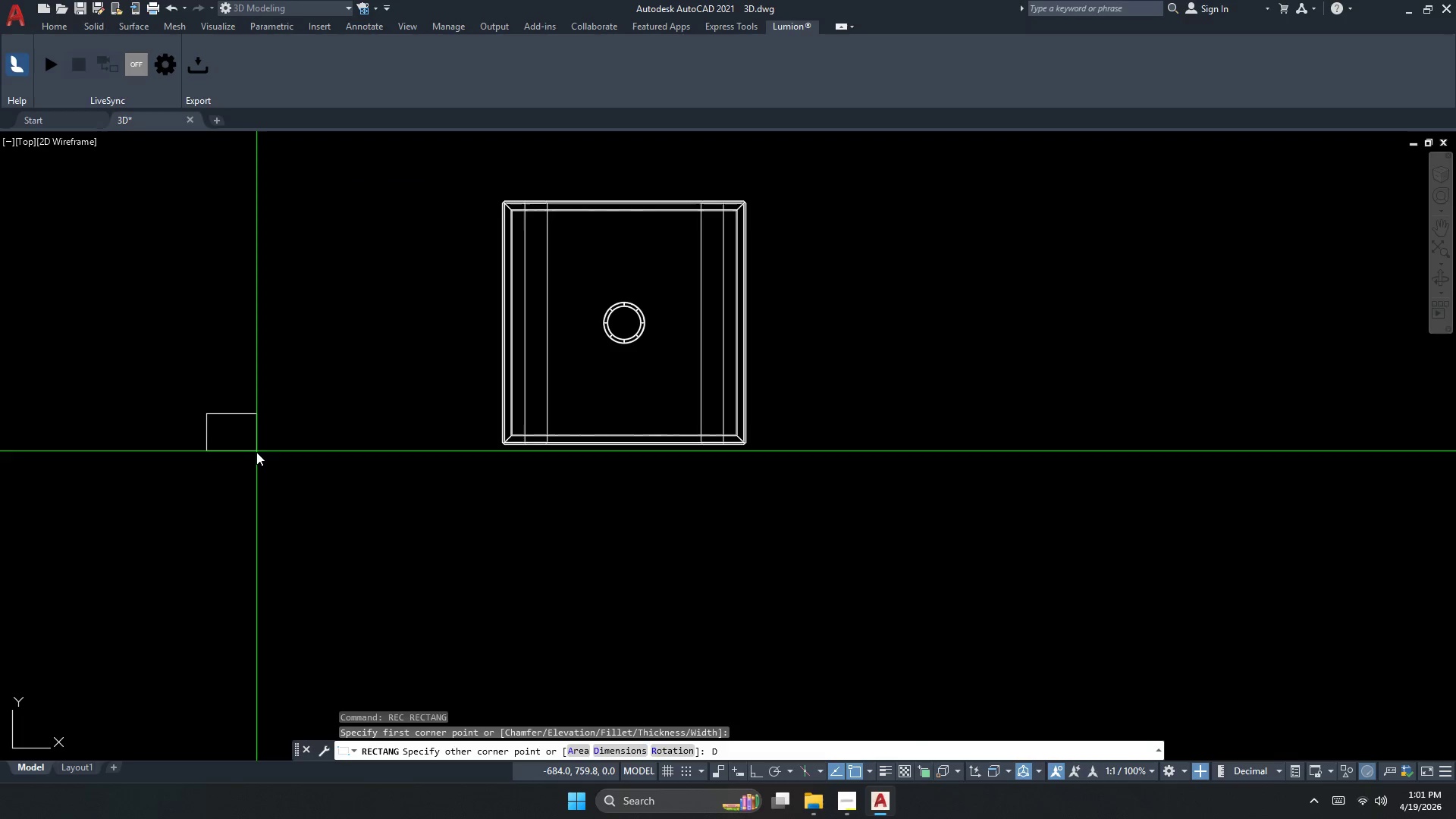 
left_click_drag(start_coordinate=[206, 414], to_coordinate=[244, 435])
 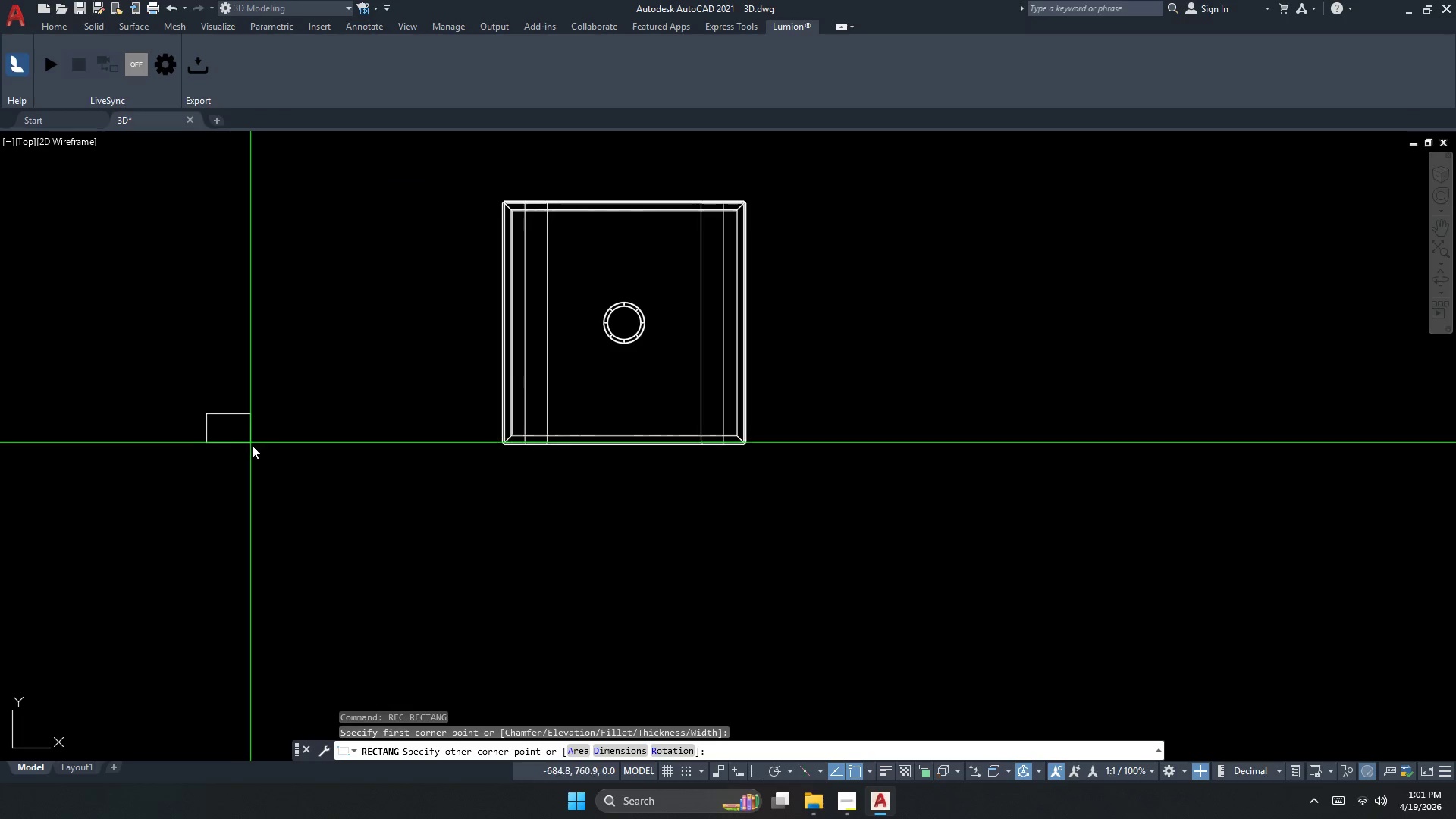 
scroll: coordinate [253, 263], scroll_direction: down, amount: 4.0
 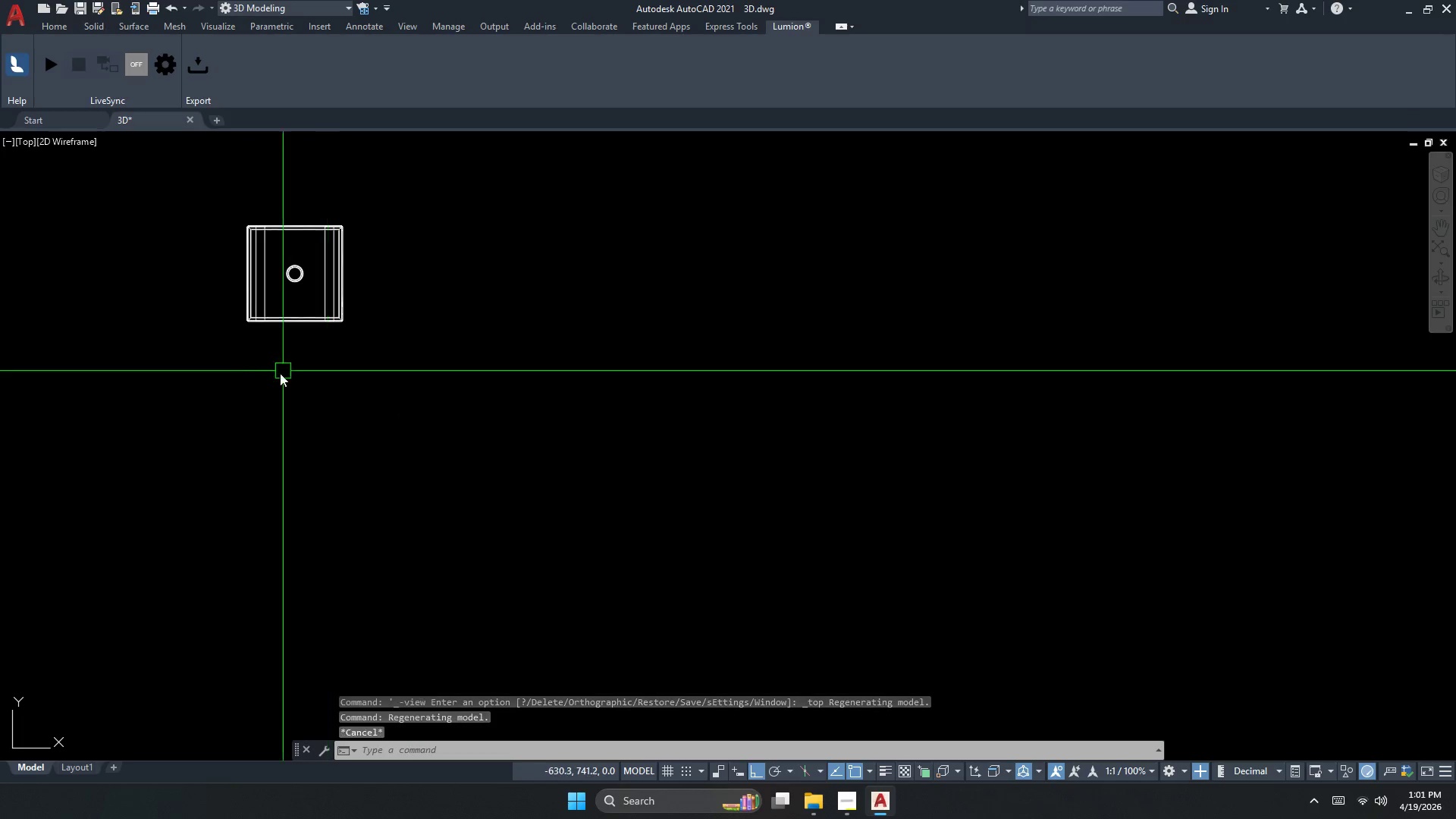 
key(D)
 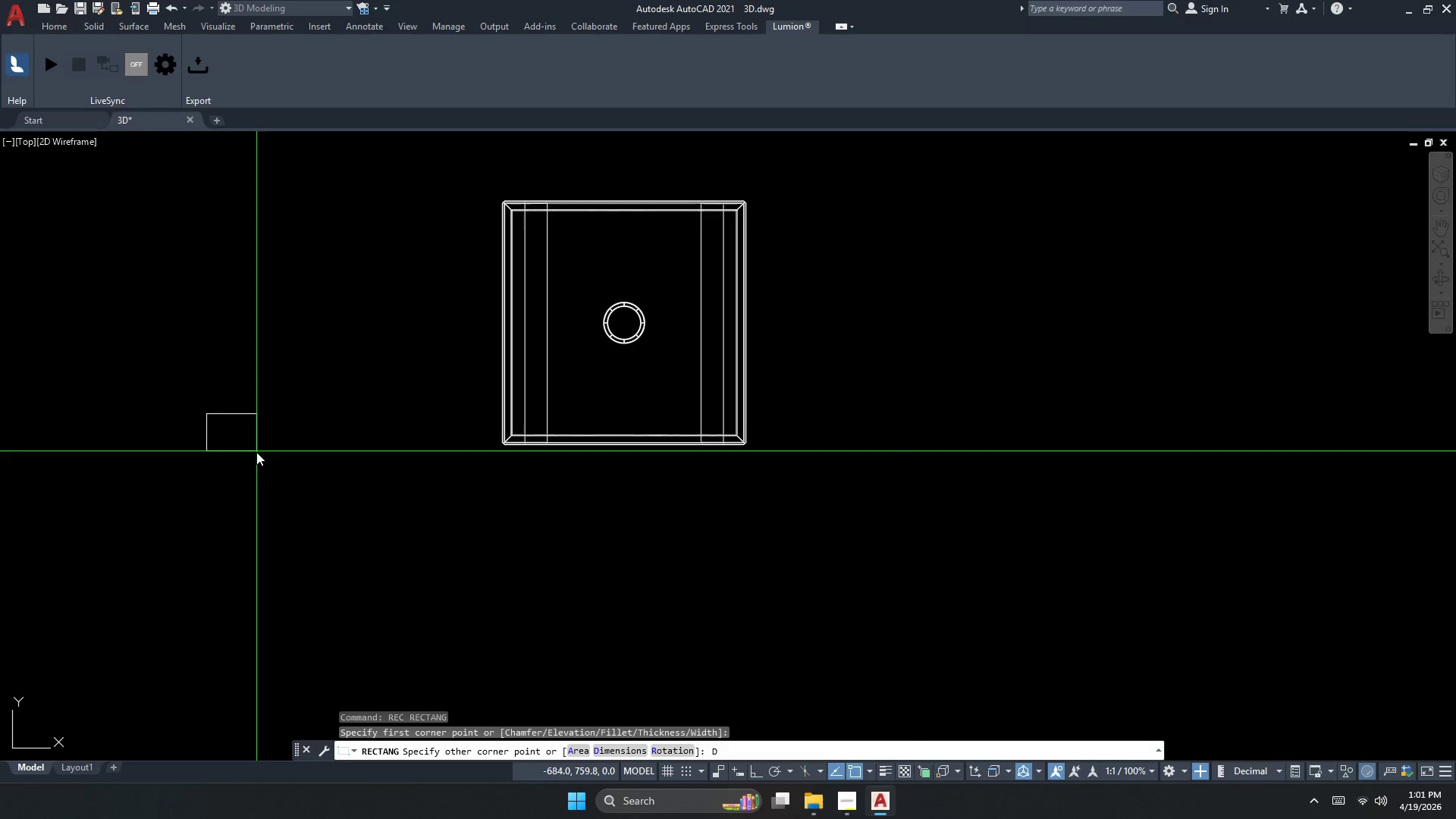 
key(Space)
 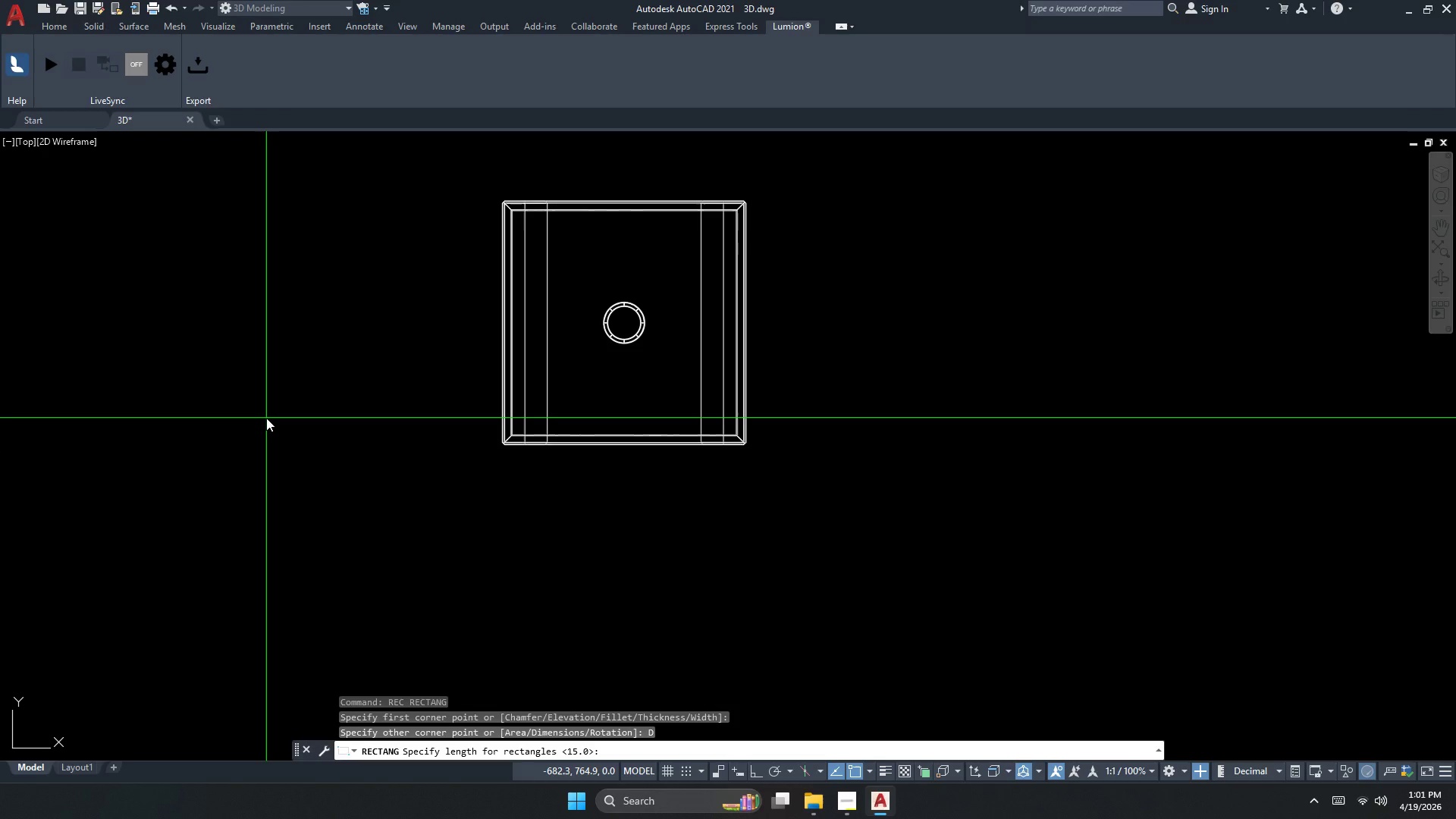 
scroll: coordinate [171, 374], scroll_direction: up, amount: 2.0
 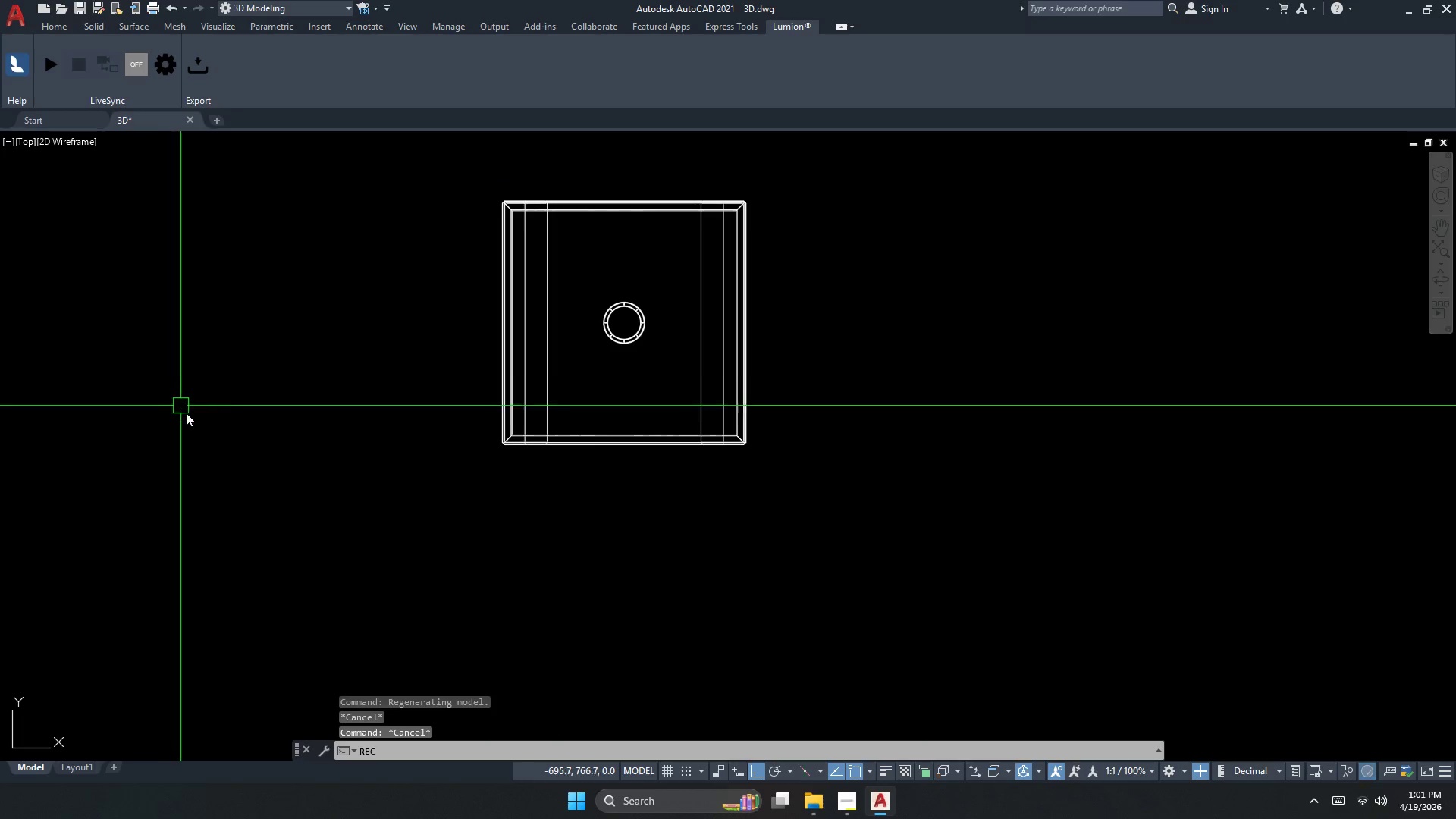 
key(Escape)
type(REWC )
key(Escape)
 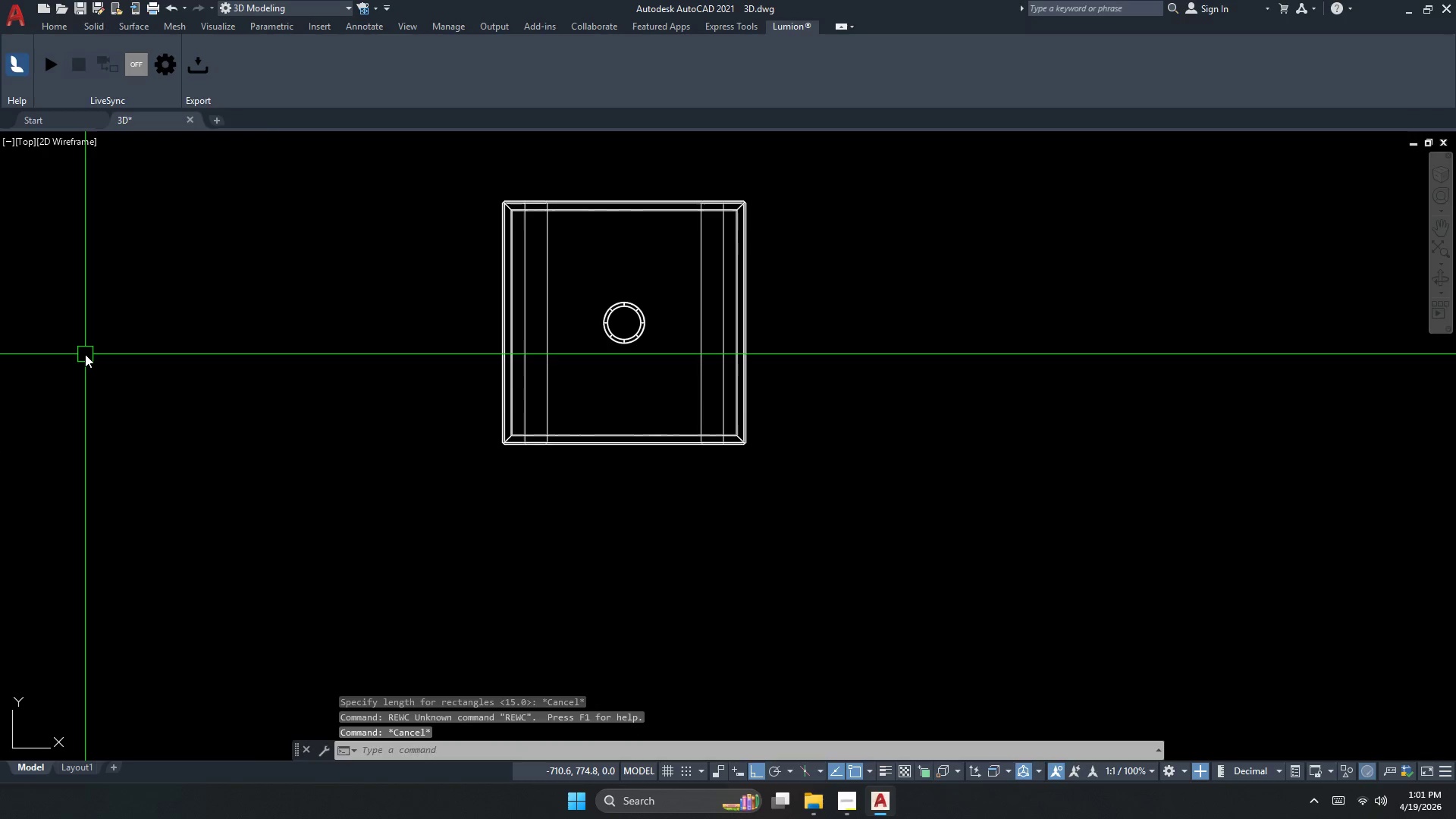 
type(REC )
 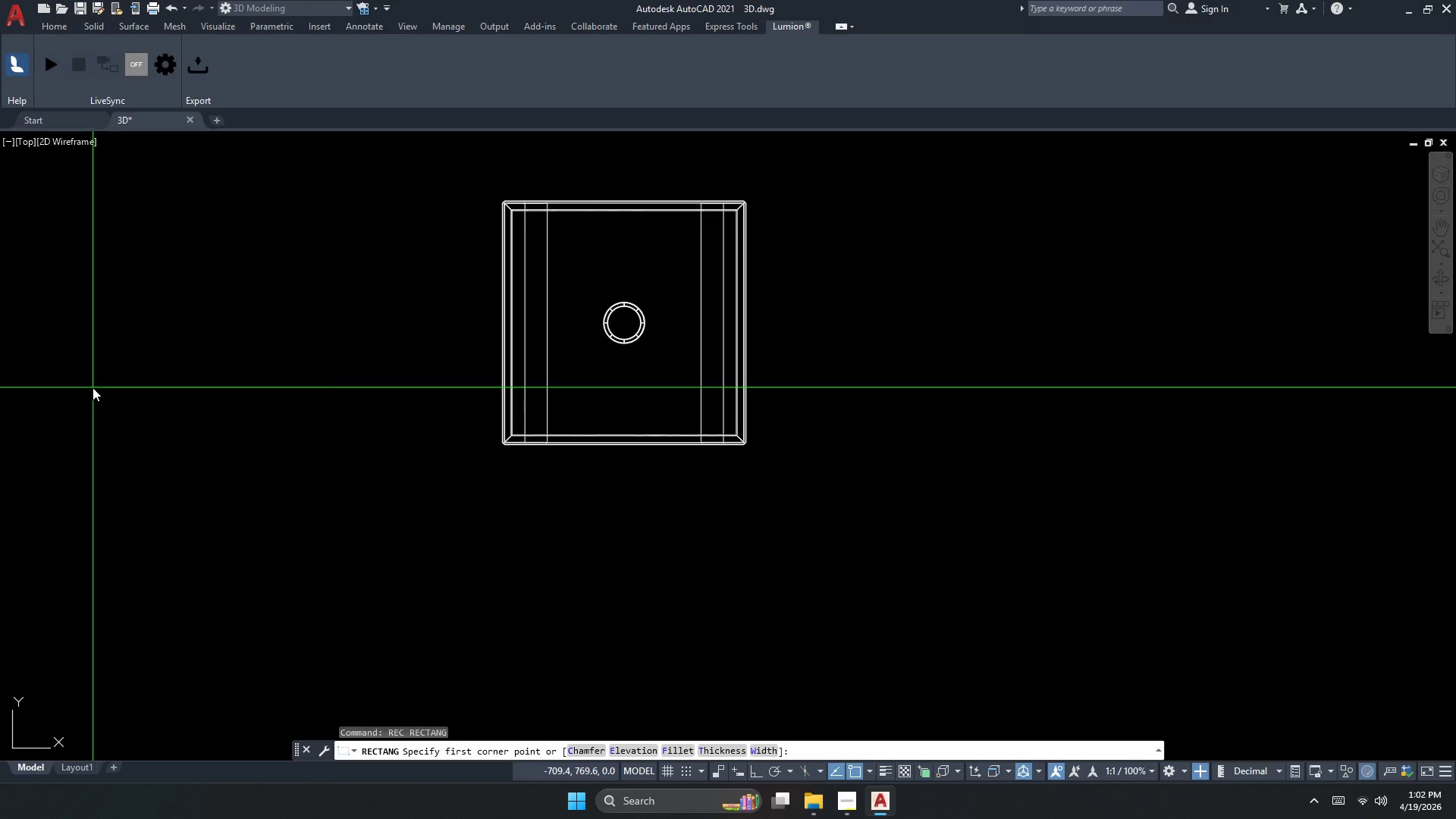 
wait(12.31)
 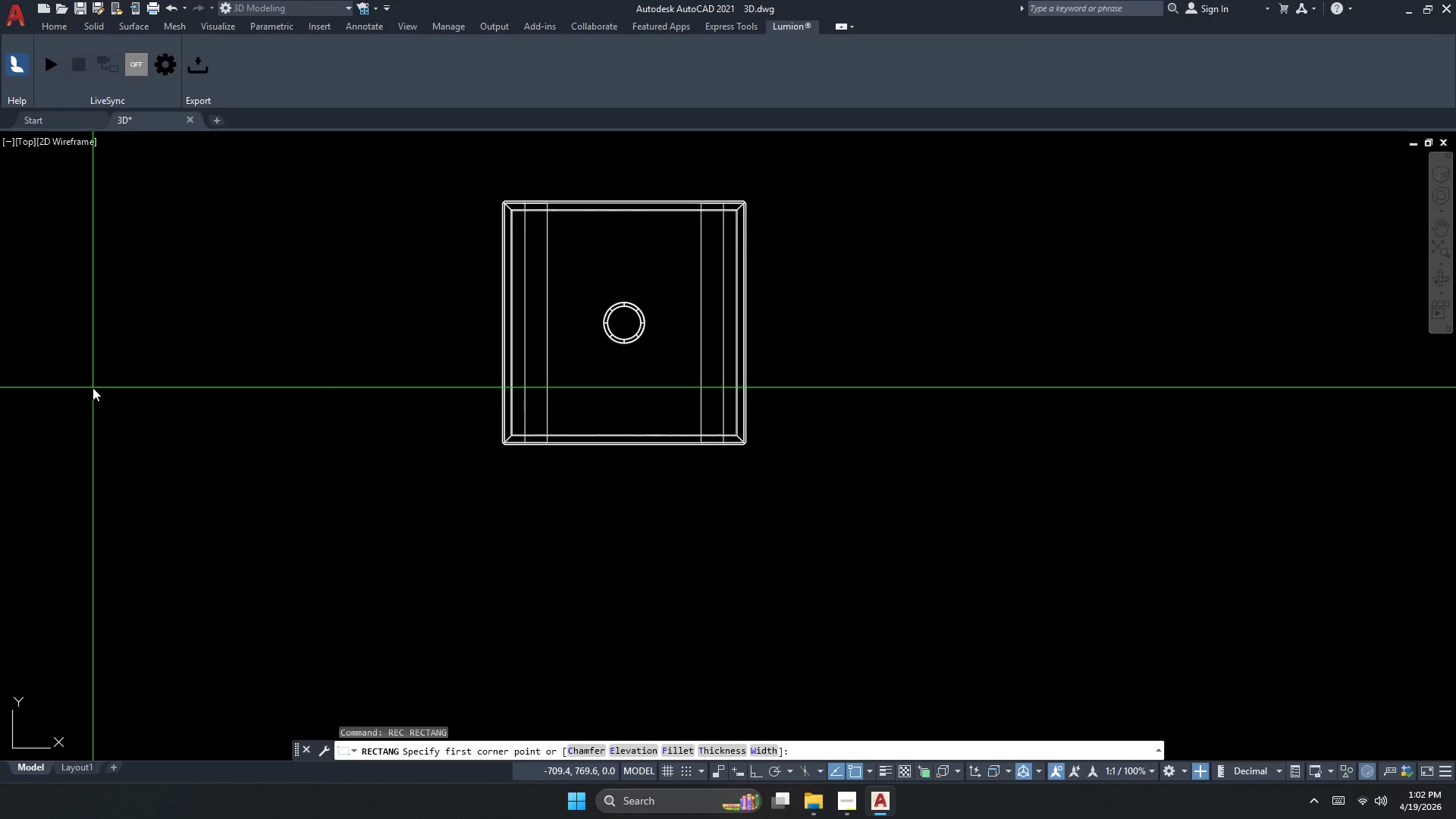 
key(Escape)
key(Escape)
type(REC )
 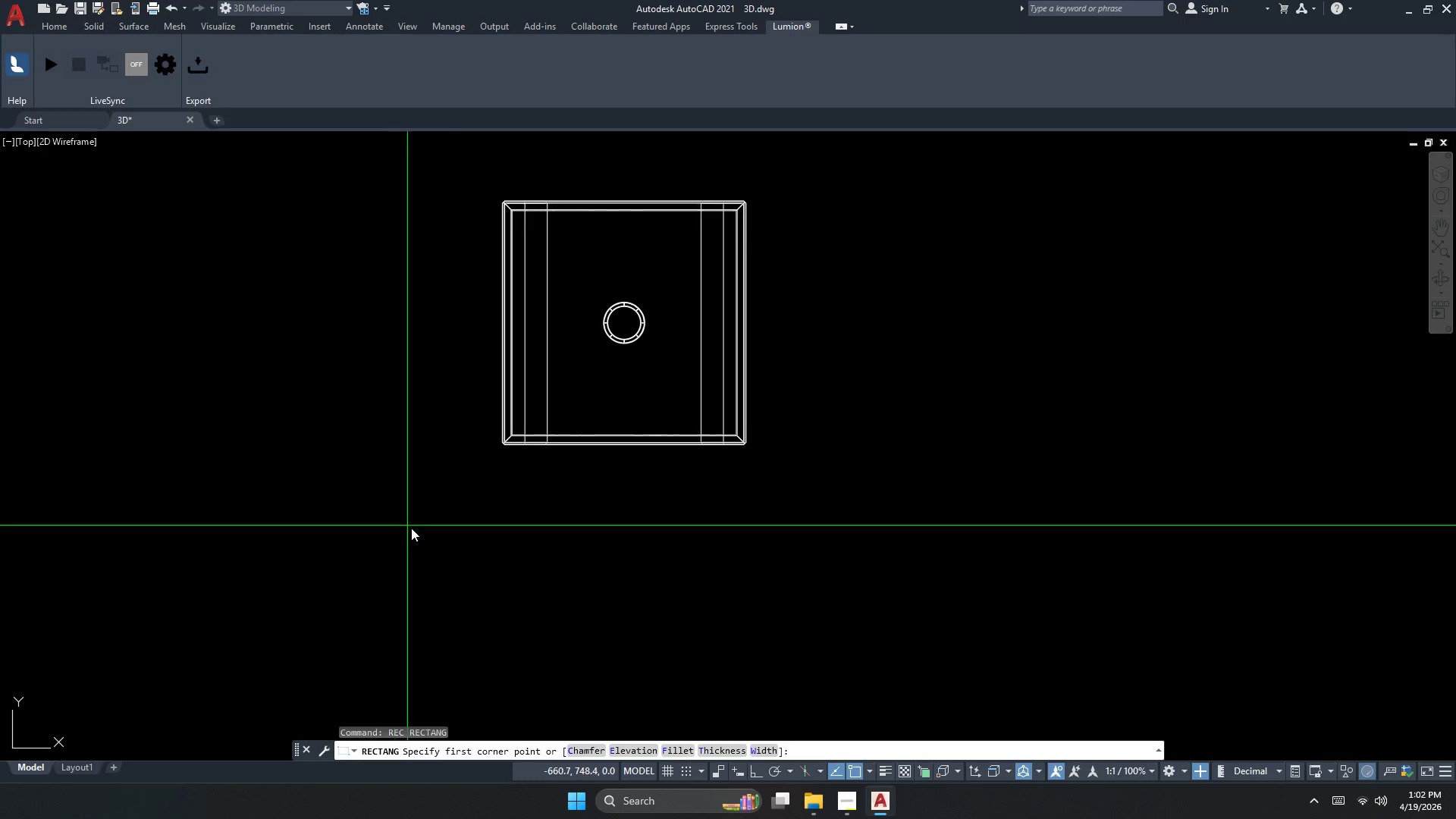 
left_click_drag(start_coordinate=[482, 549], to_coordinate=[524, 582])
 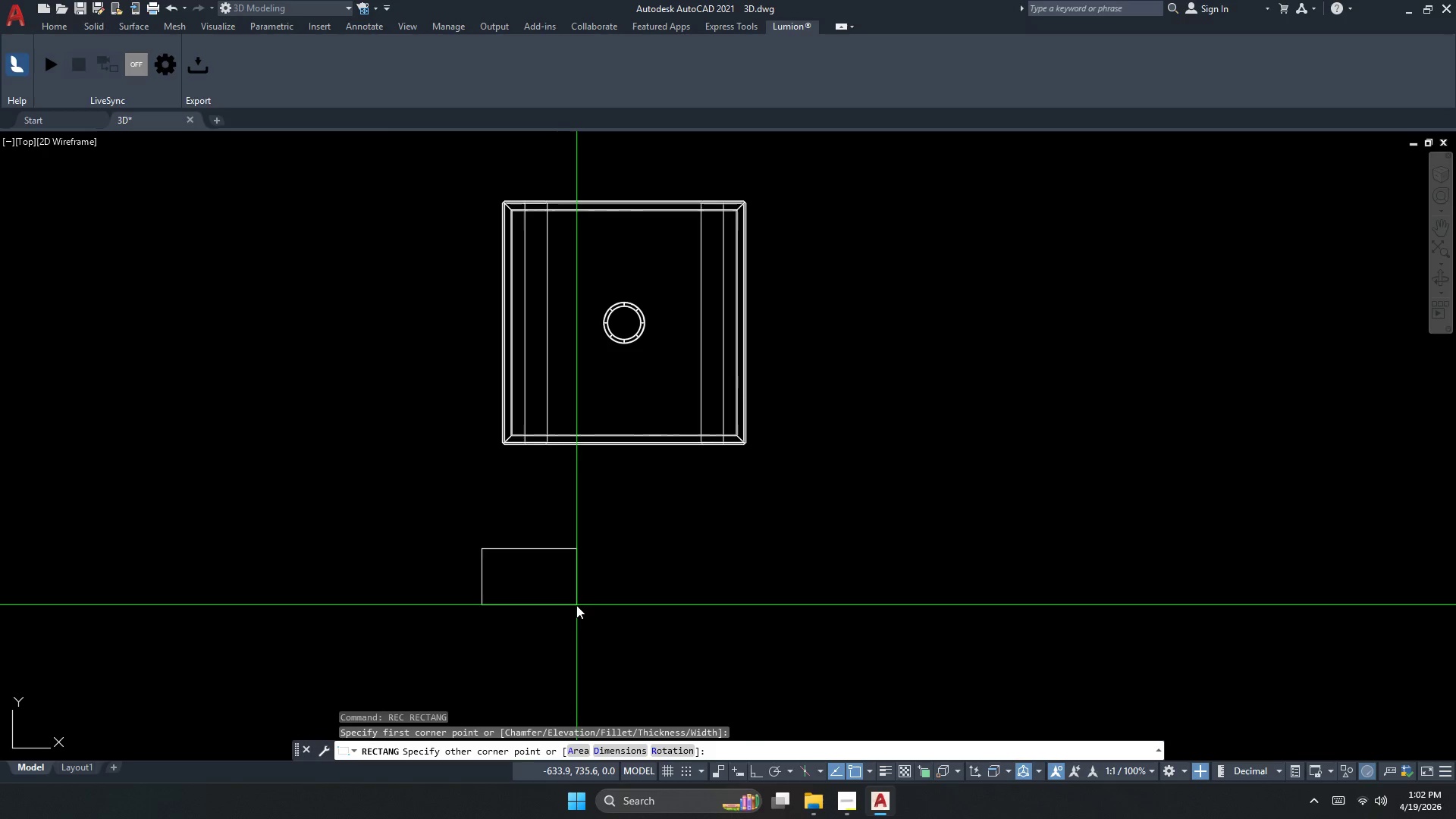 
type(D )
key(Escape)
type(REC D )
 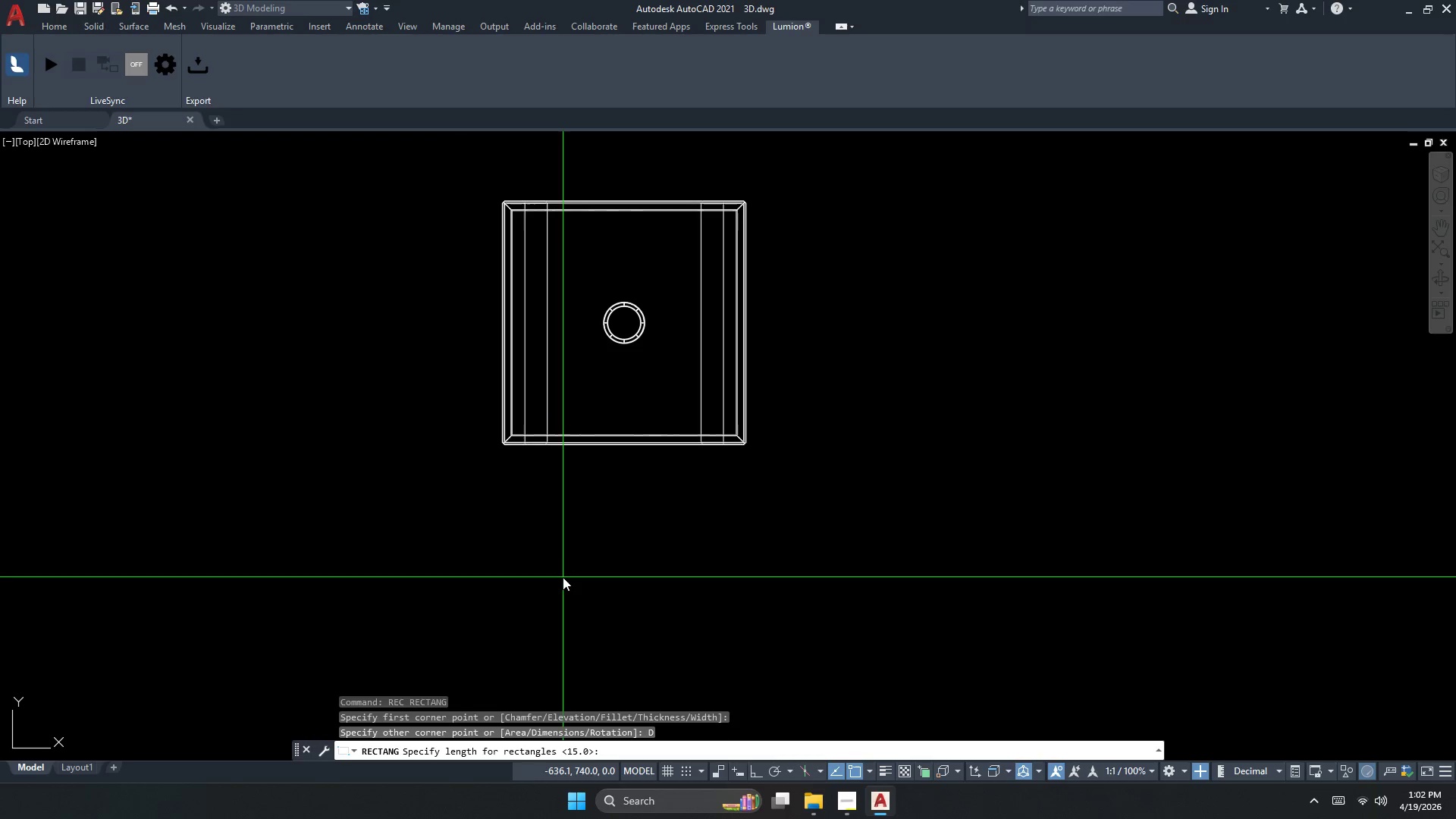 
left_click_drag(start_coordinate=[475, 569], to_coordinate=[519, 588])
 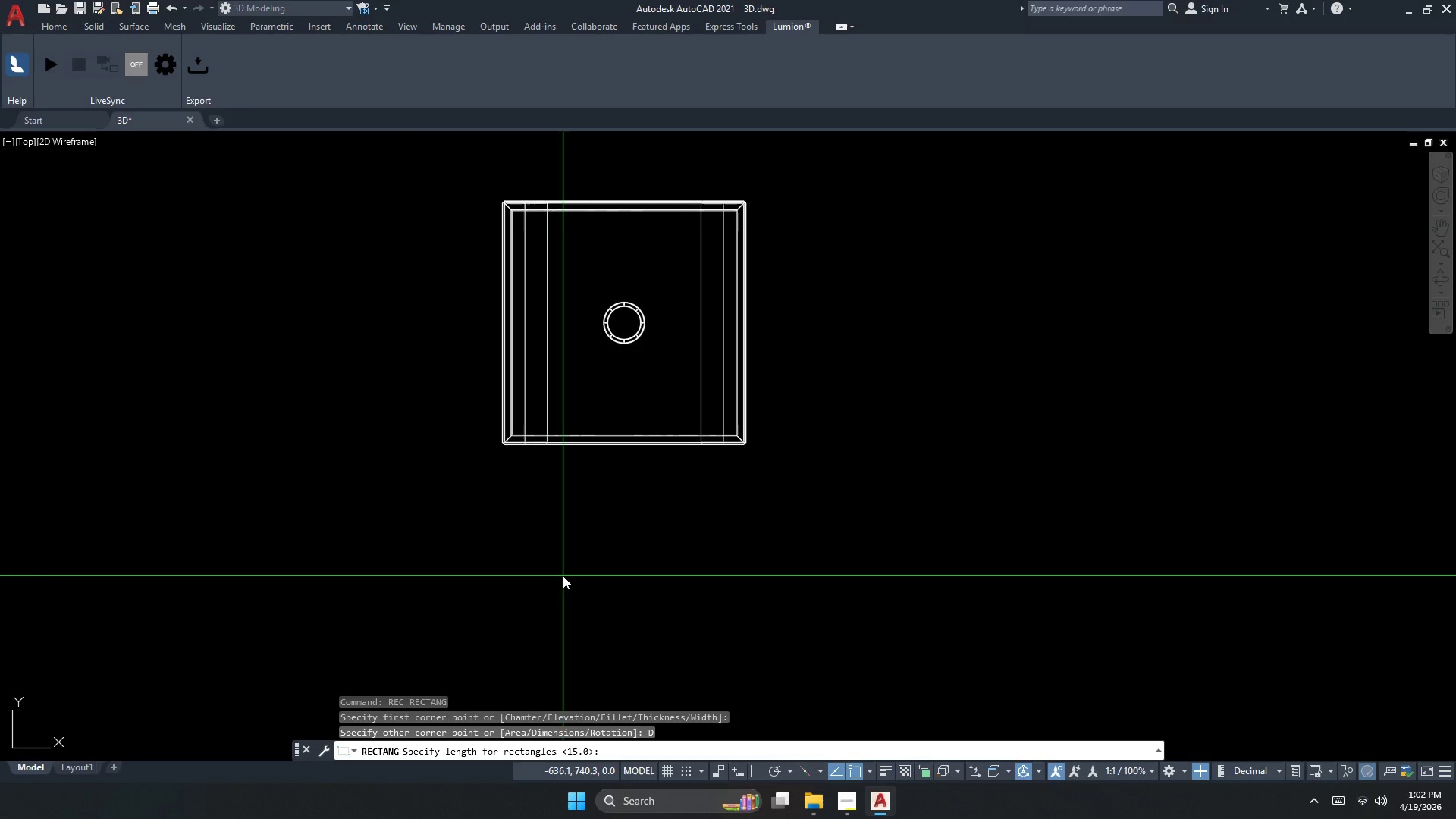 
key(Numpad3)
 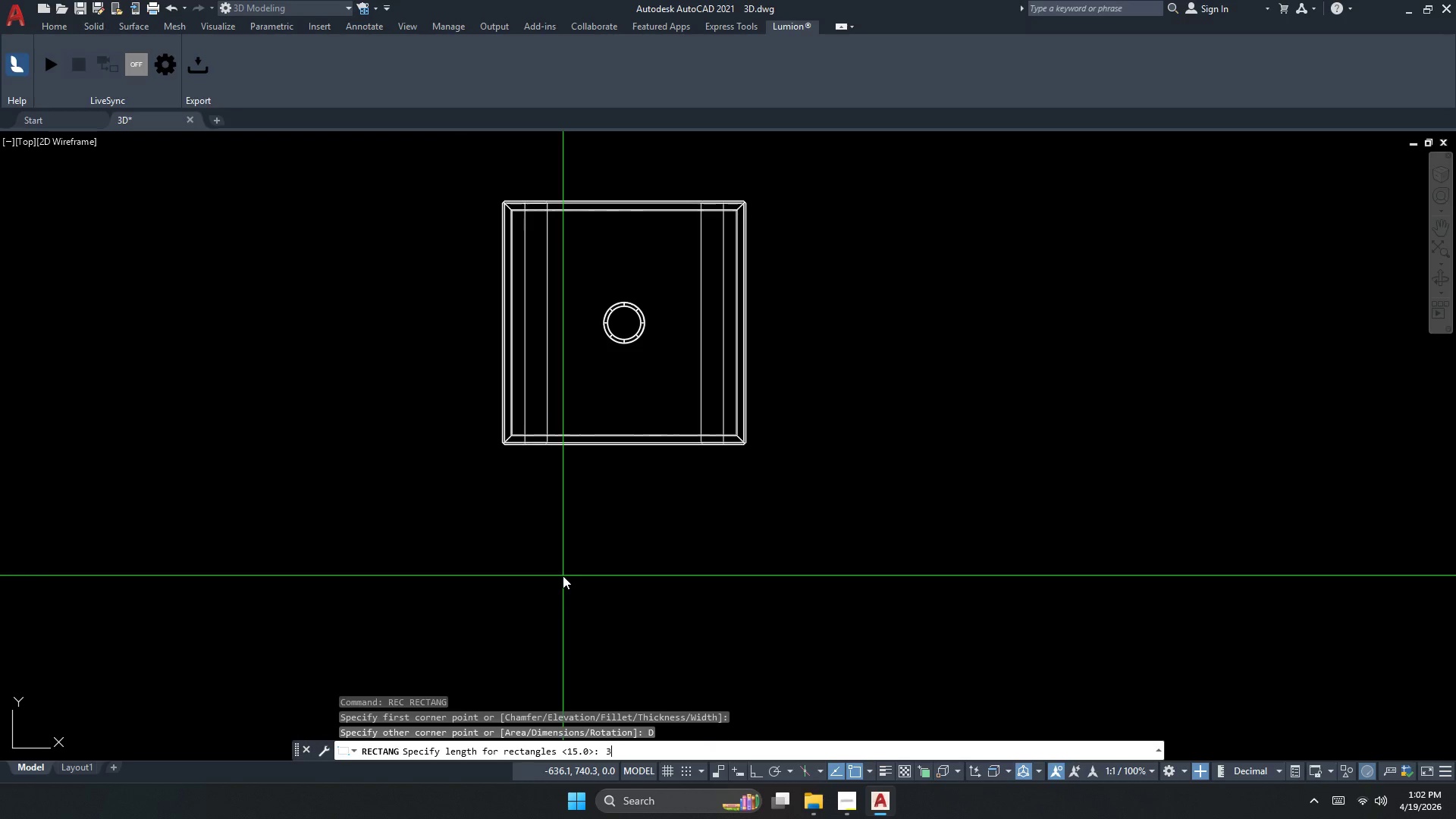 
key(NumpadEnter)
 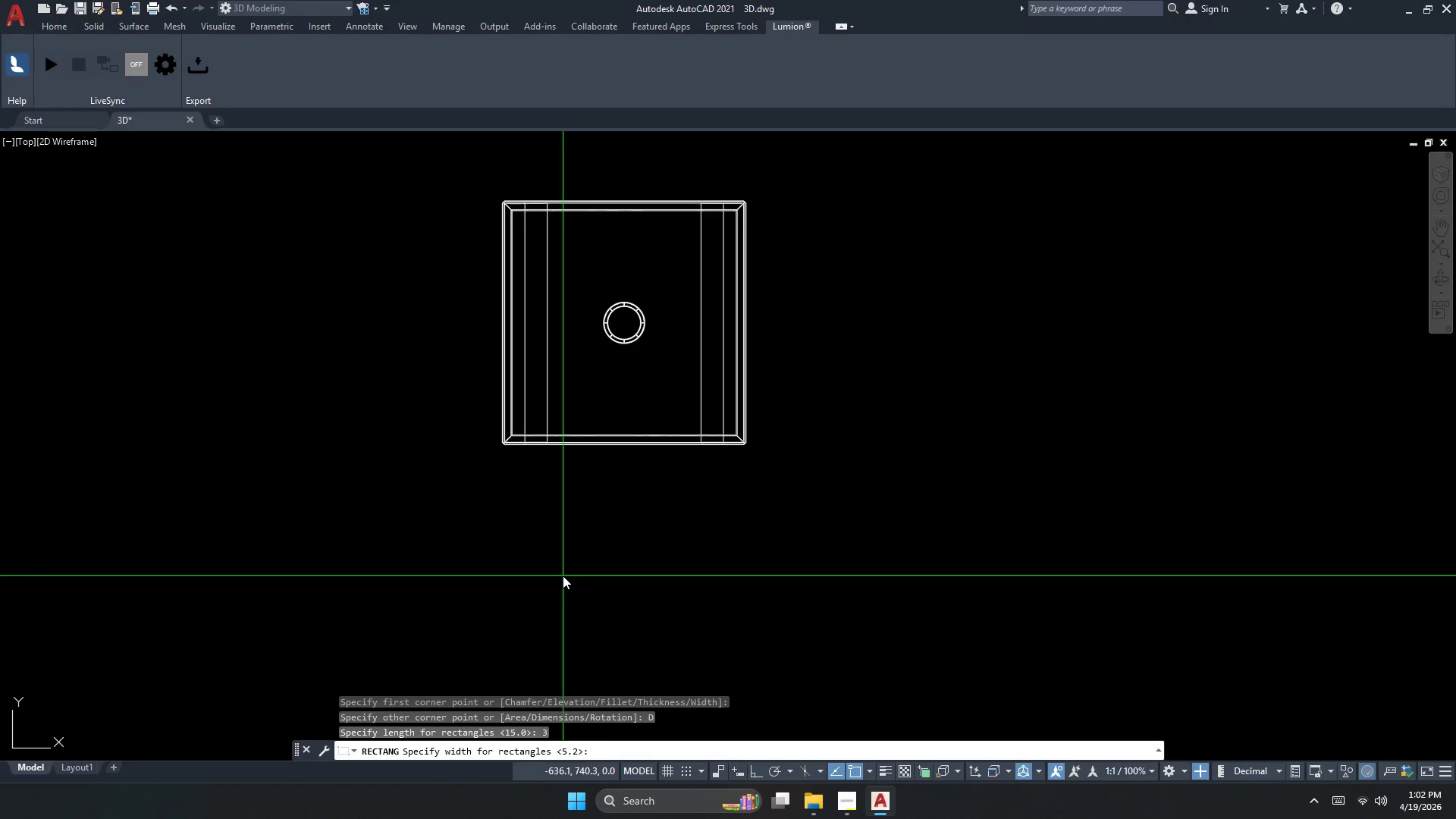 
key(Numpad6)
 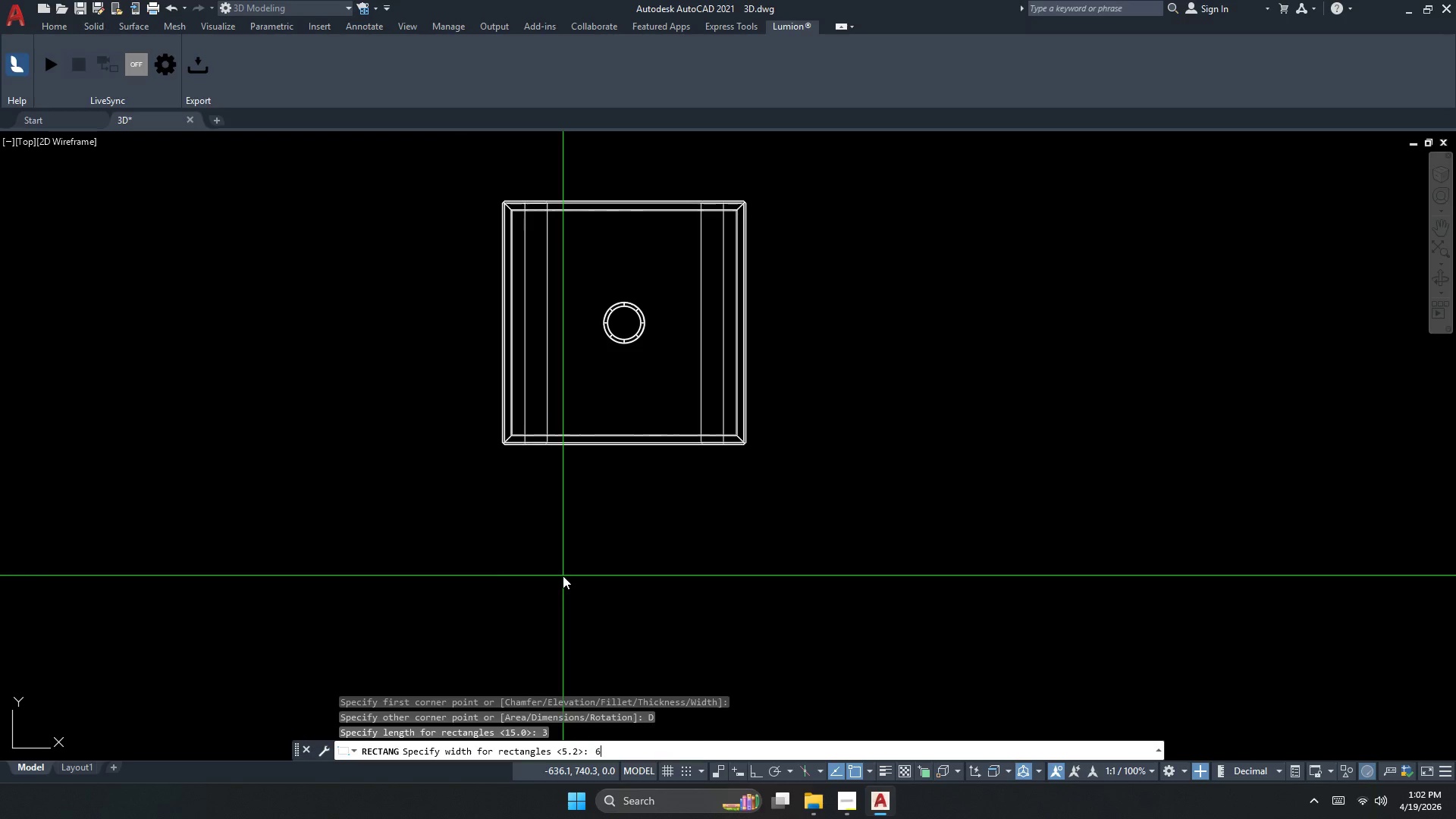 
key(NumpadEnter)
 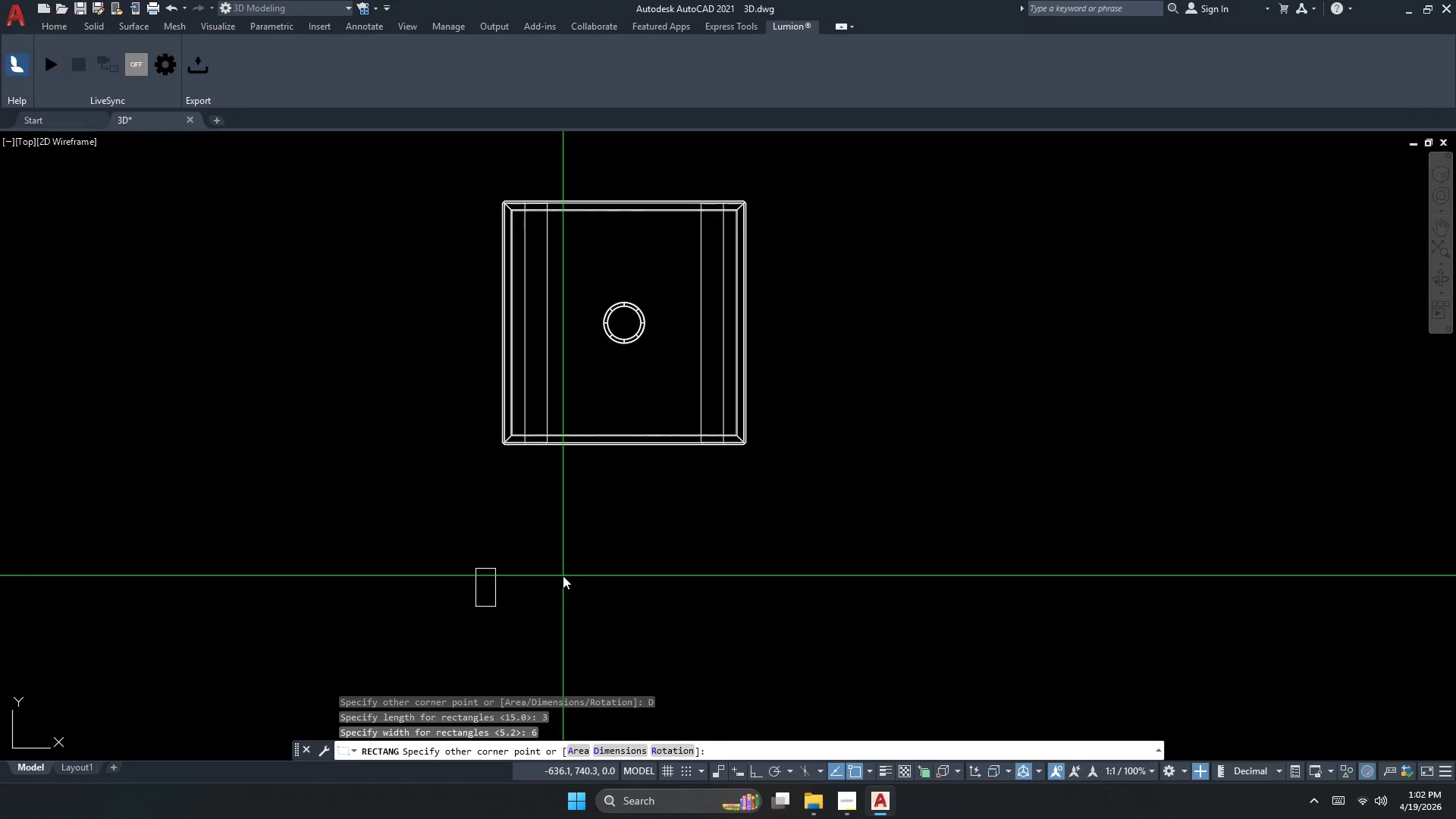 
left_click_drag(start_coordinate=[590, 617], to_coordinate=[590, 620])
 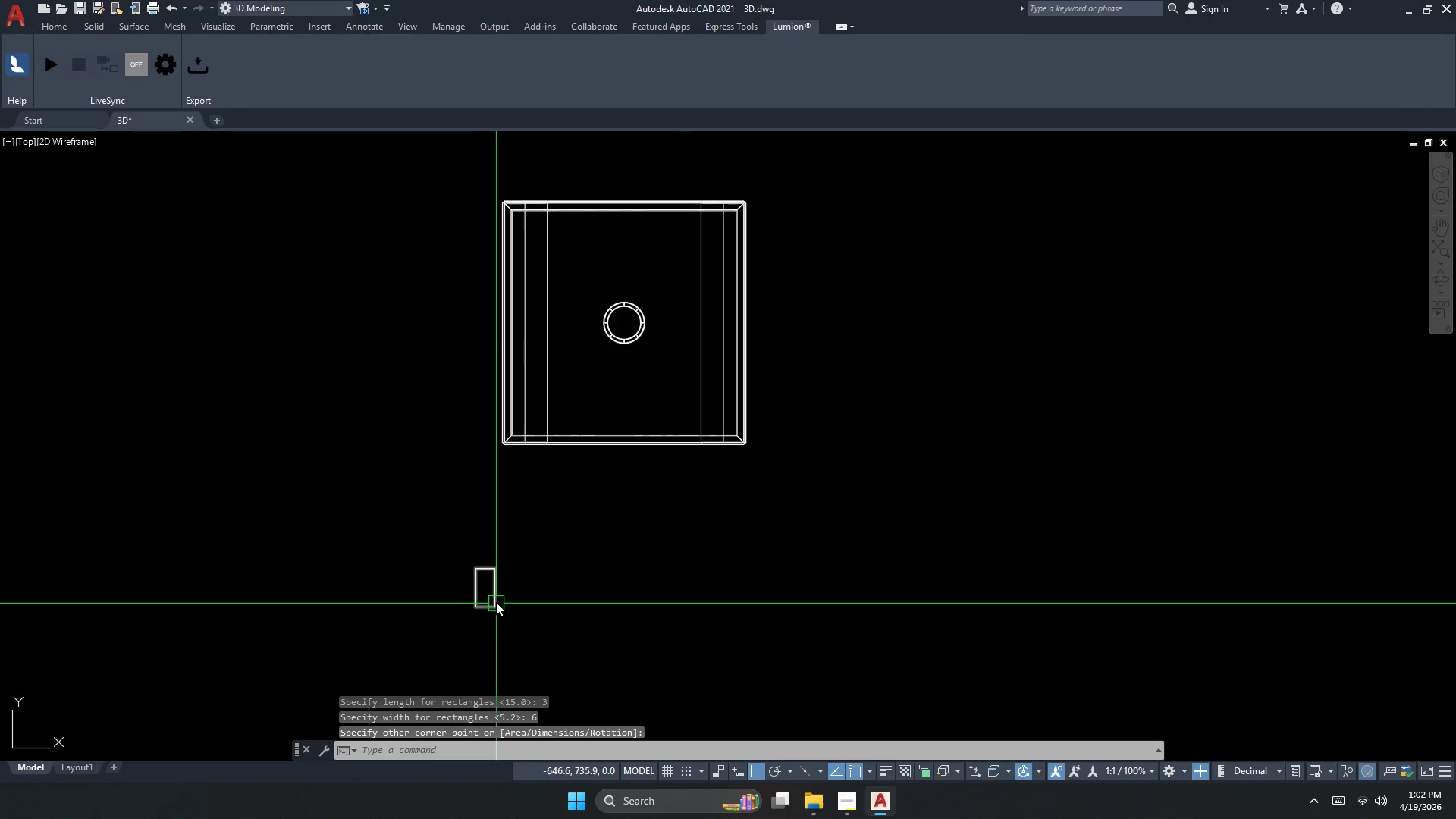 
type(RO )
 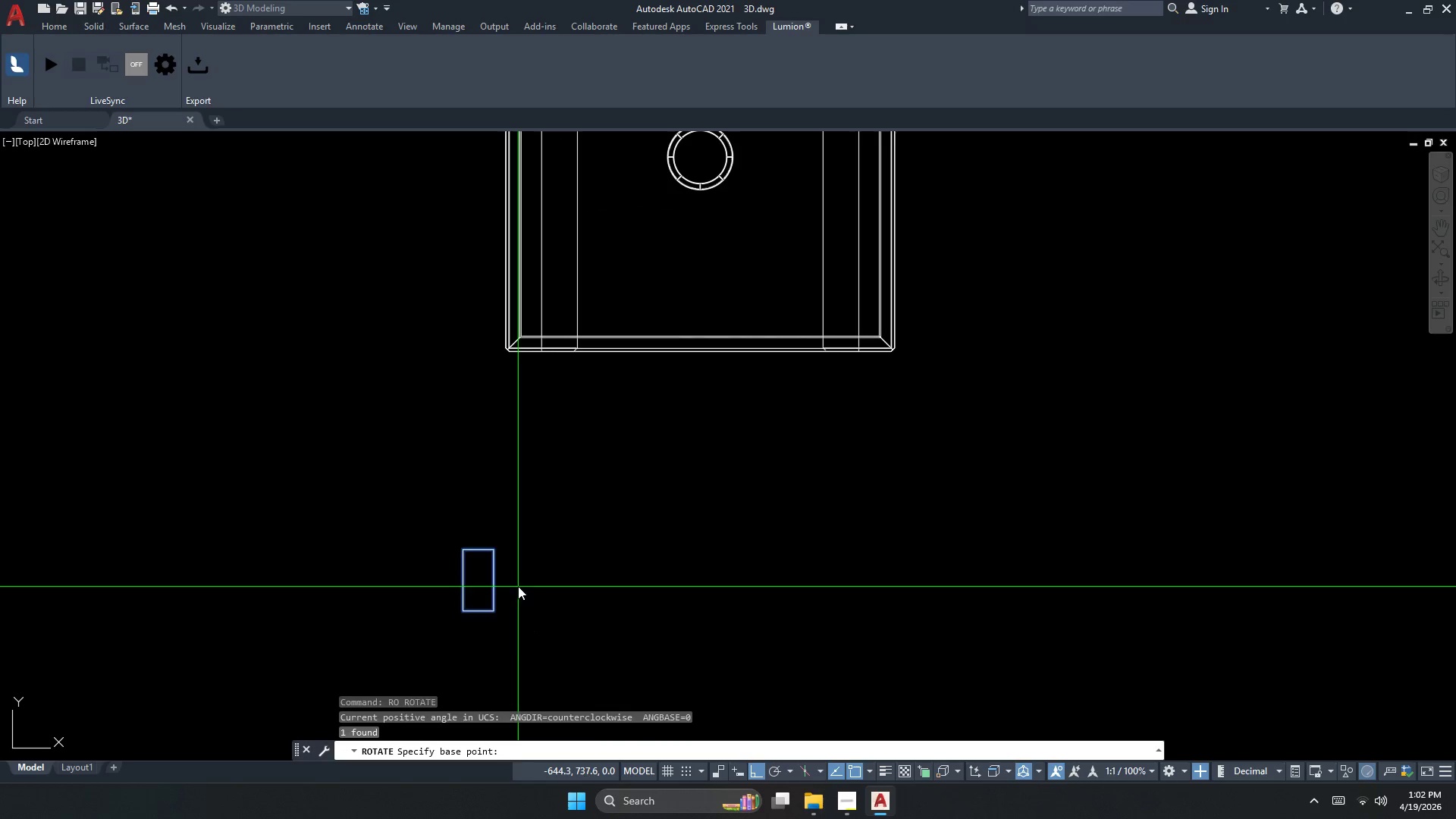 
left_click_drag(start_coordinate=[518, 587], to_coordinate=[517, 573])
 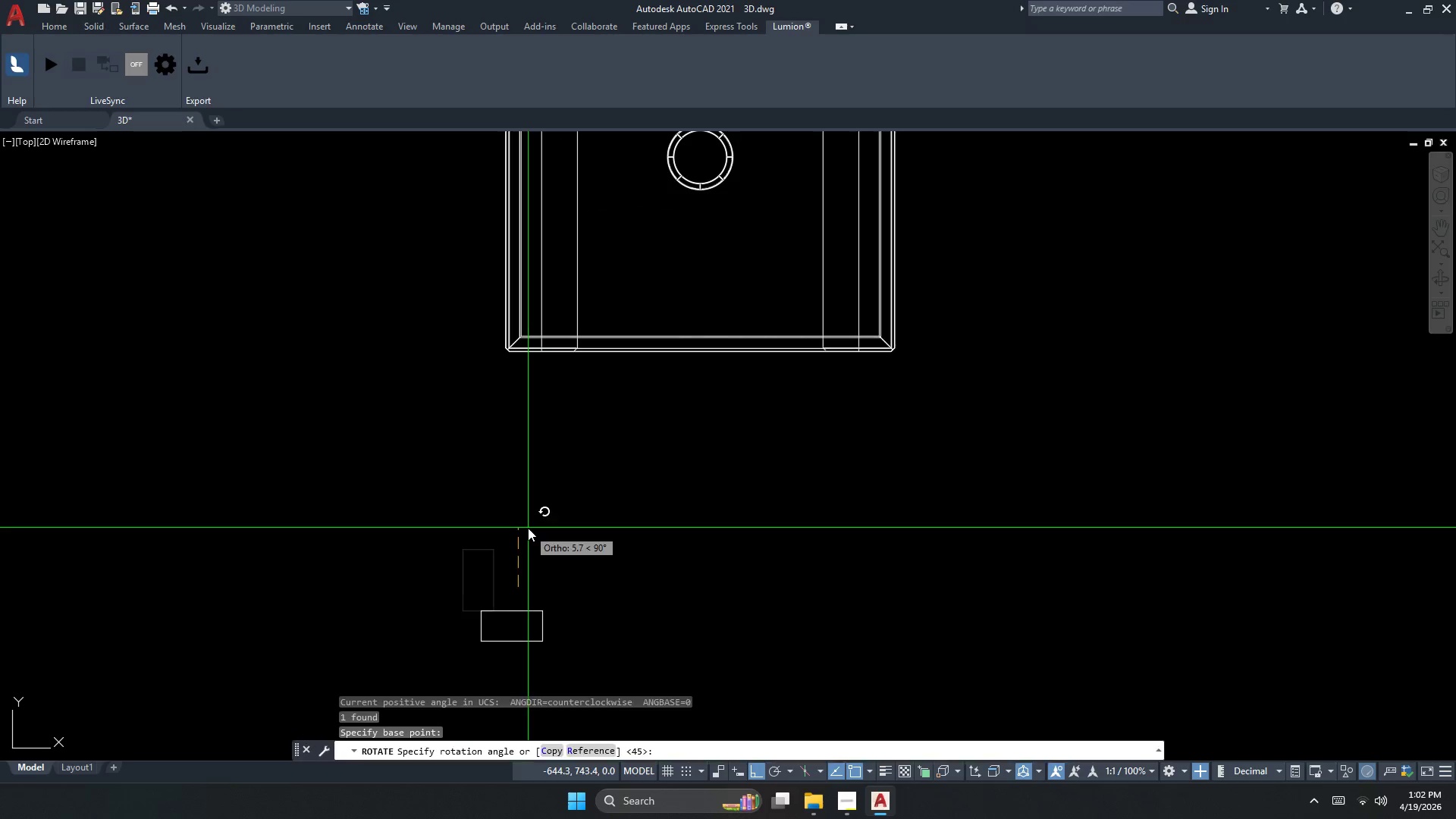 
scroll: coordinate [496, 601], scroll_direction: up, amount: 1.0
 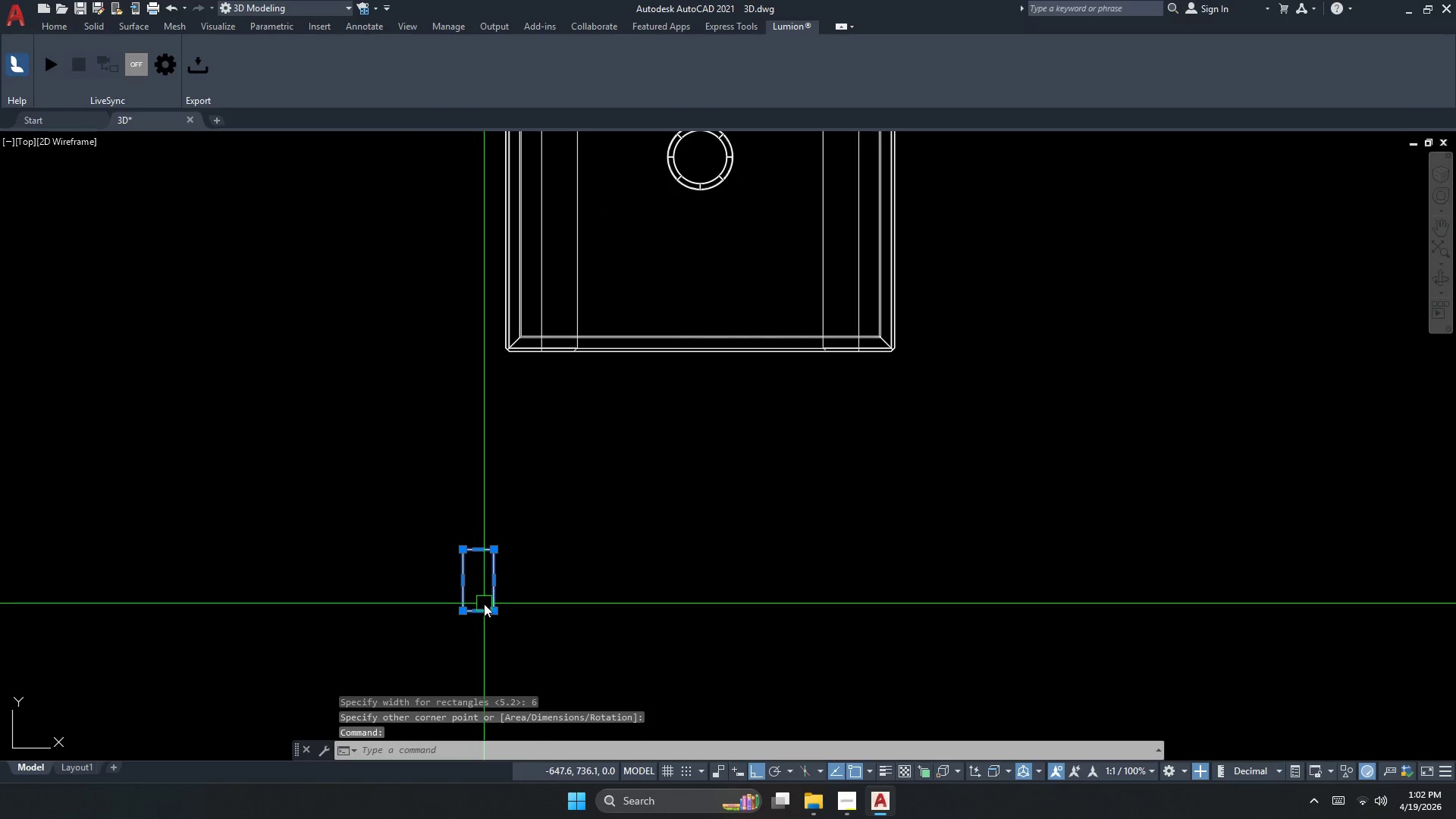 
key(Escape)
 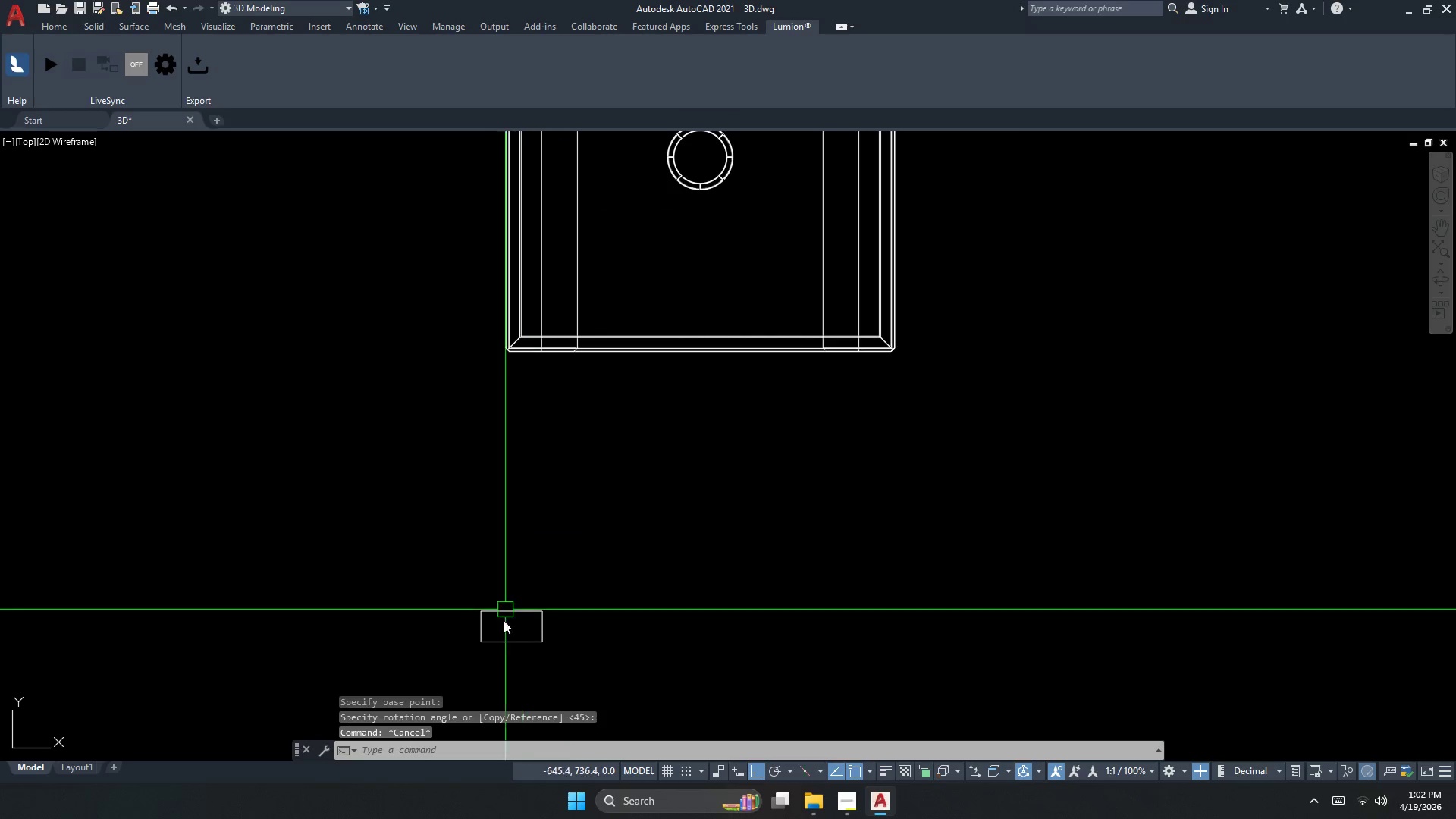 
key(S)
 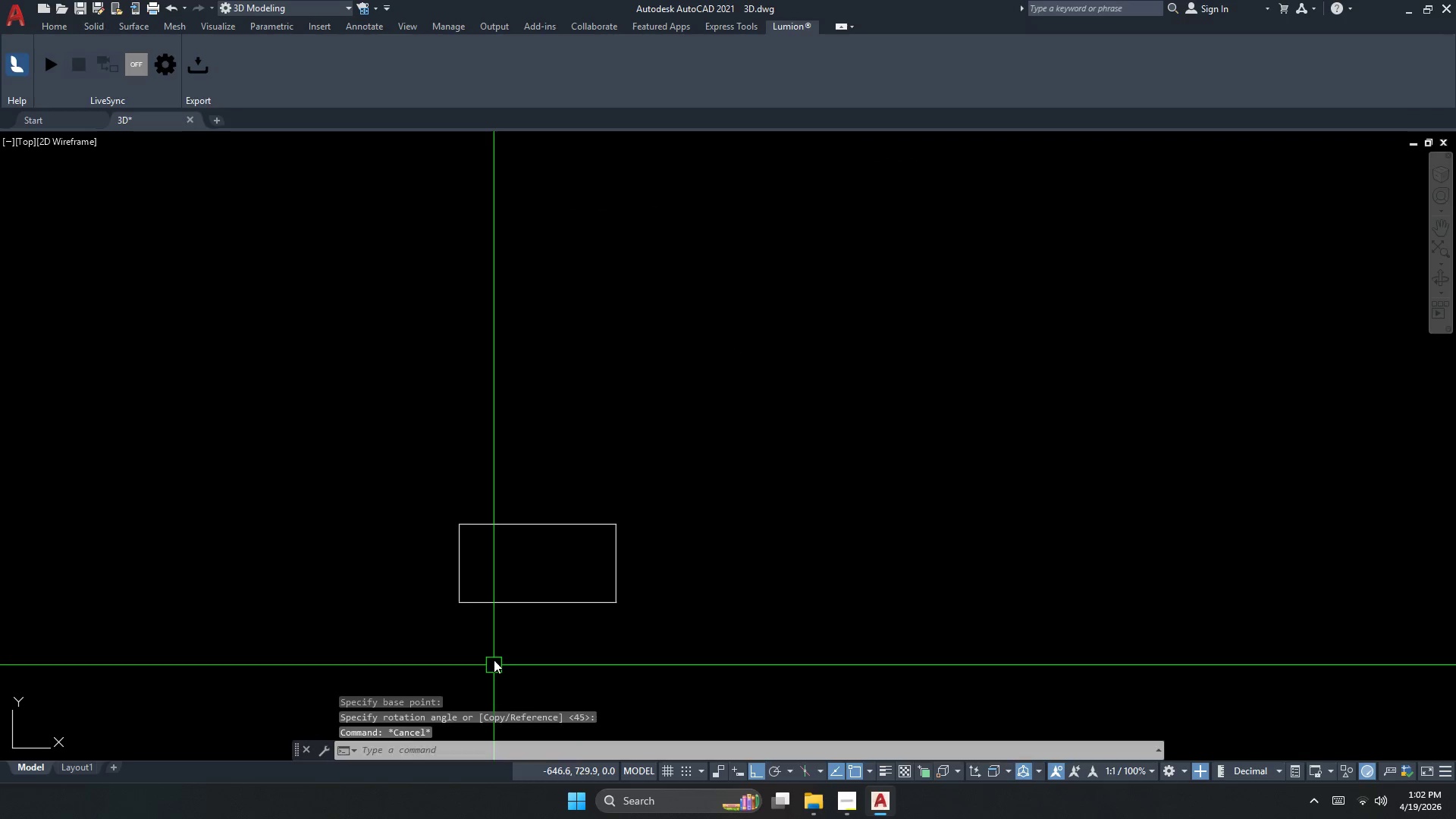 
key(Space)
 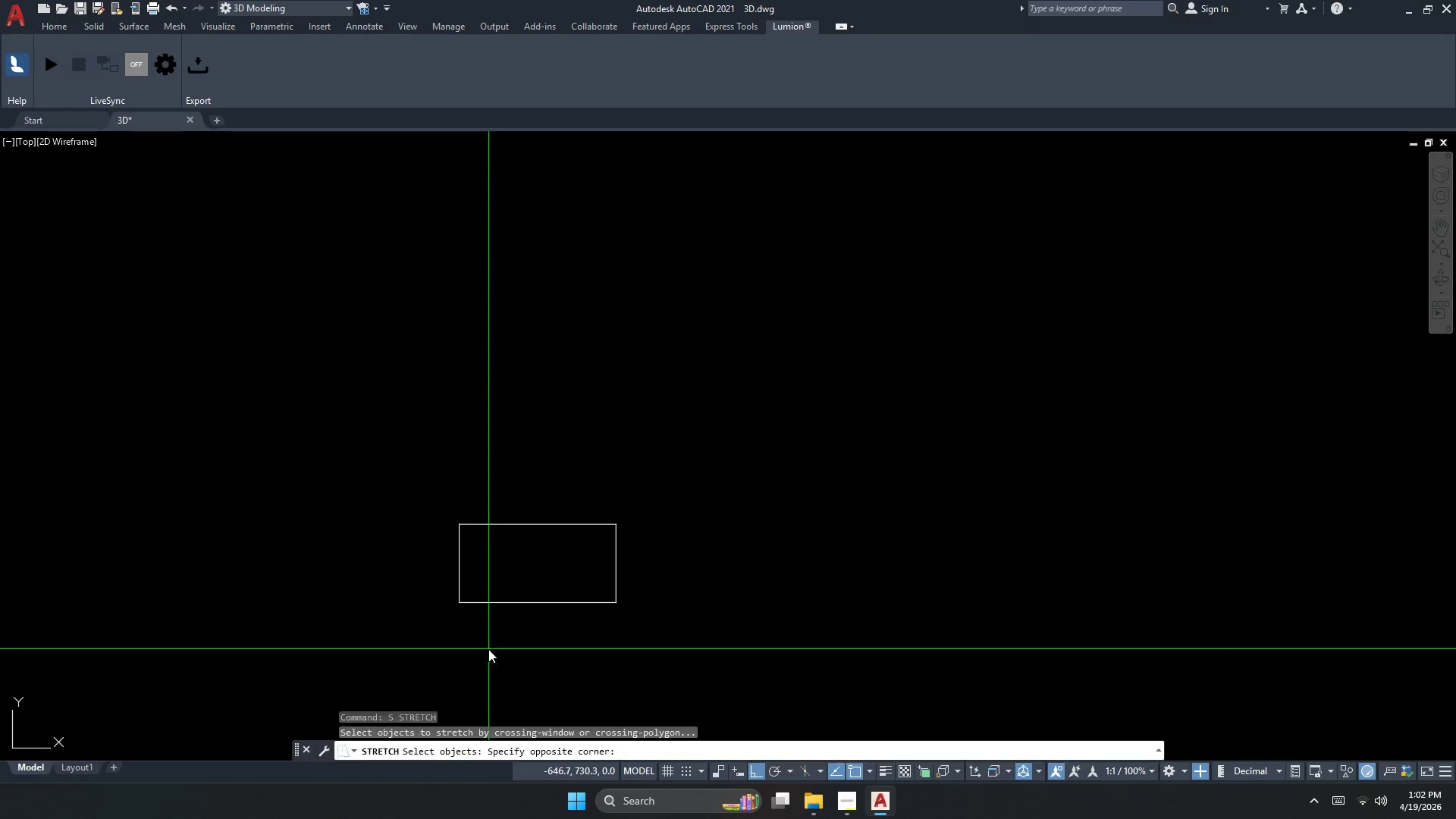 
left_click_drag(start_coordinate=[488, 649], to_coordinate=[476, 613])
 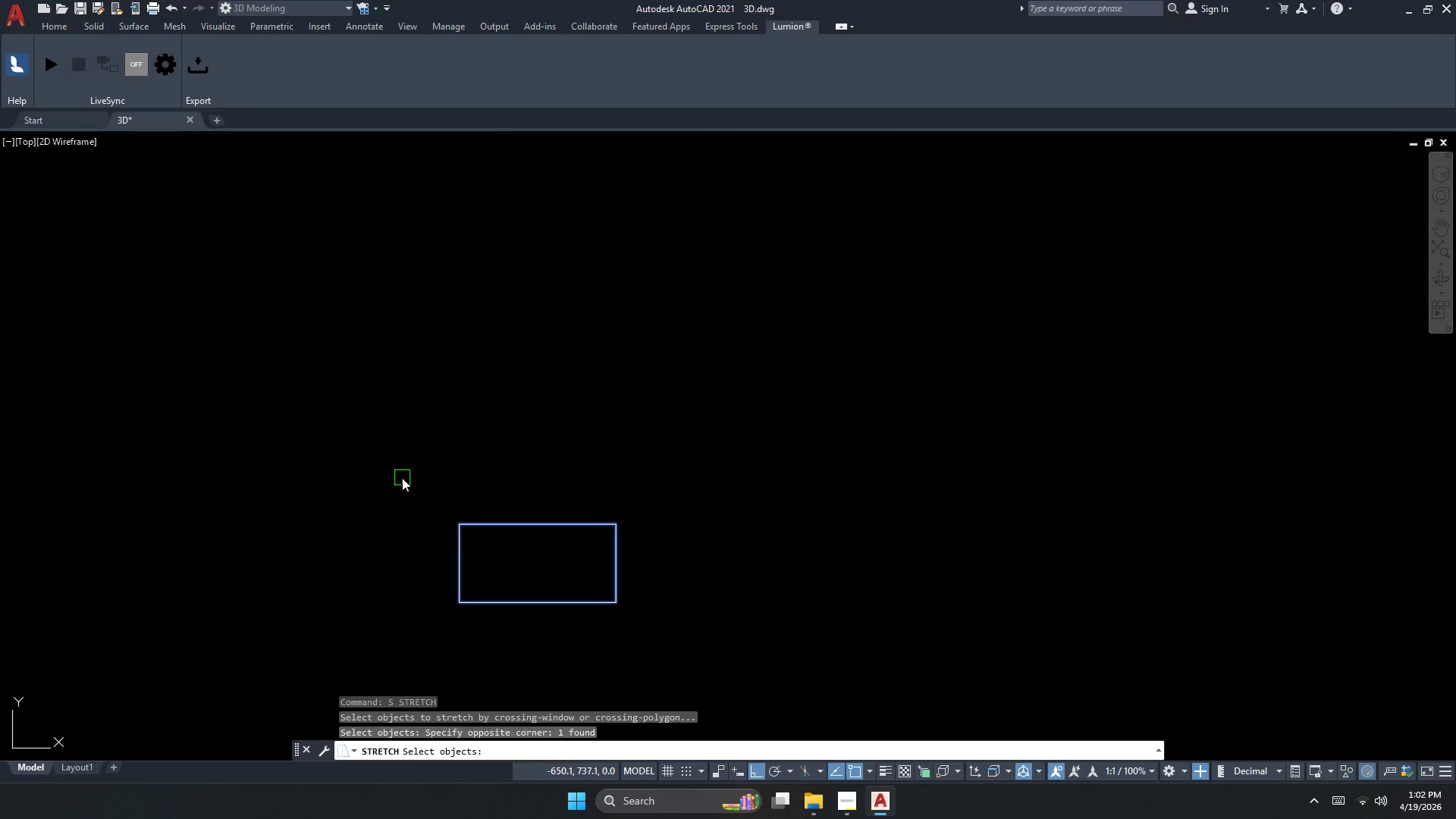 
double_click([402, 478])
 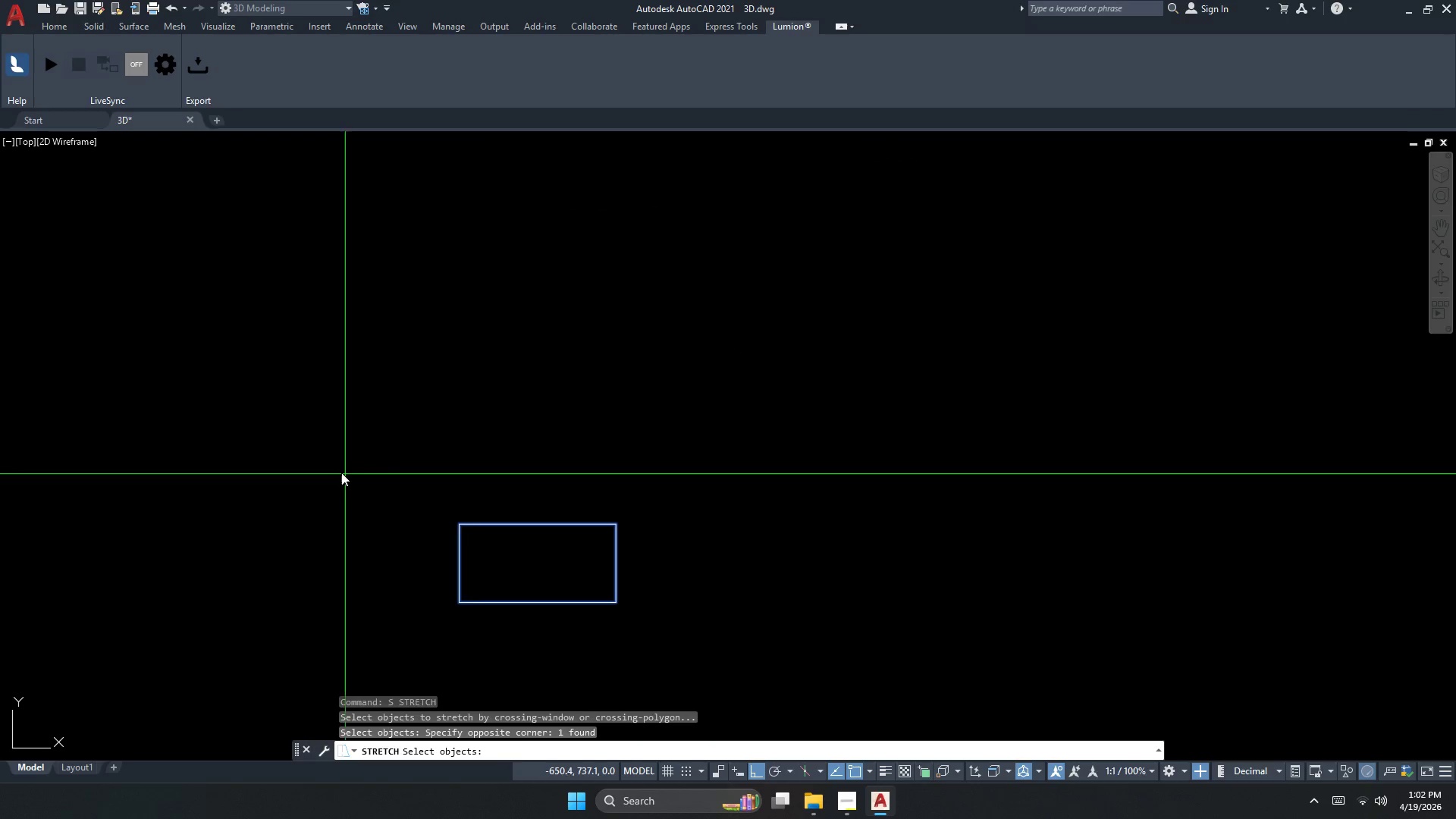 
key(Space)
 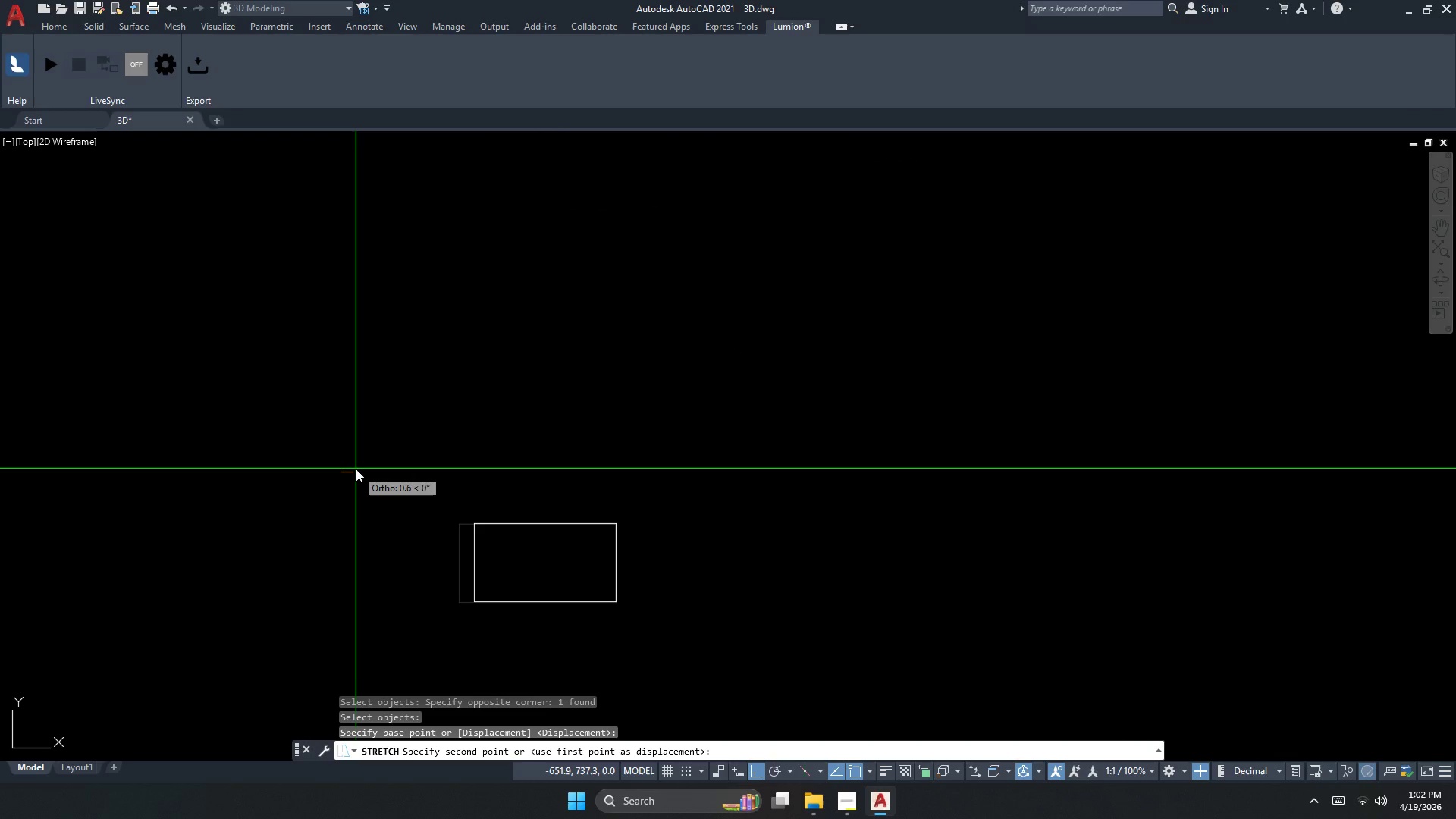 
scroll: coordinate [494, 667], scroll_direction: up, amount: 2.0
 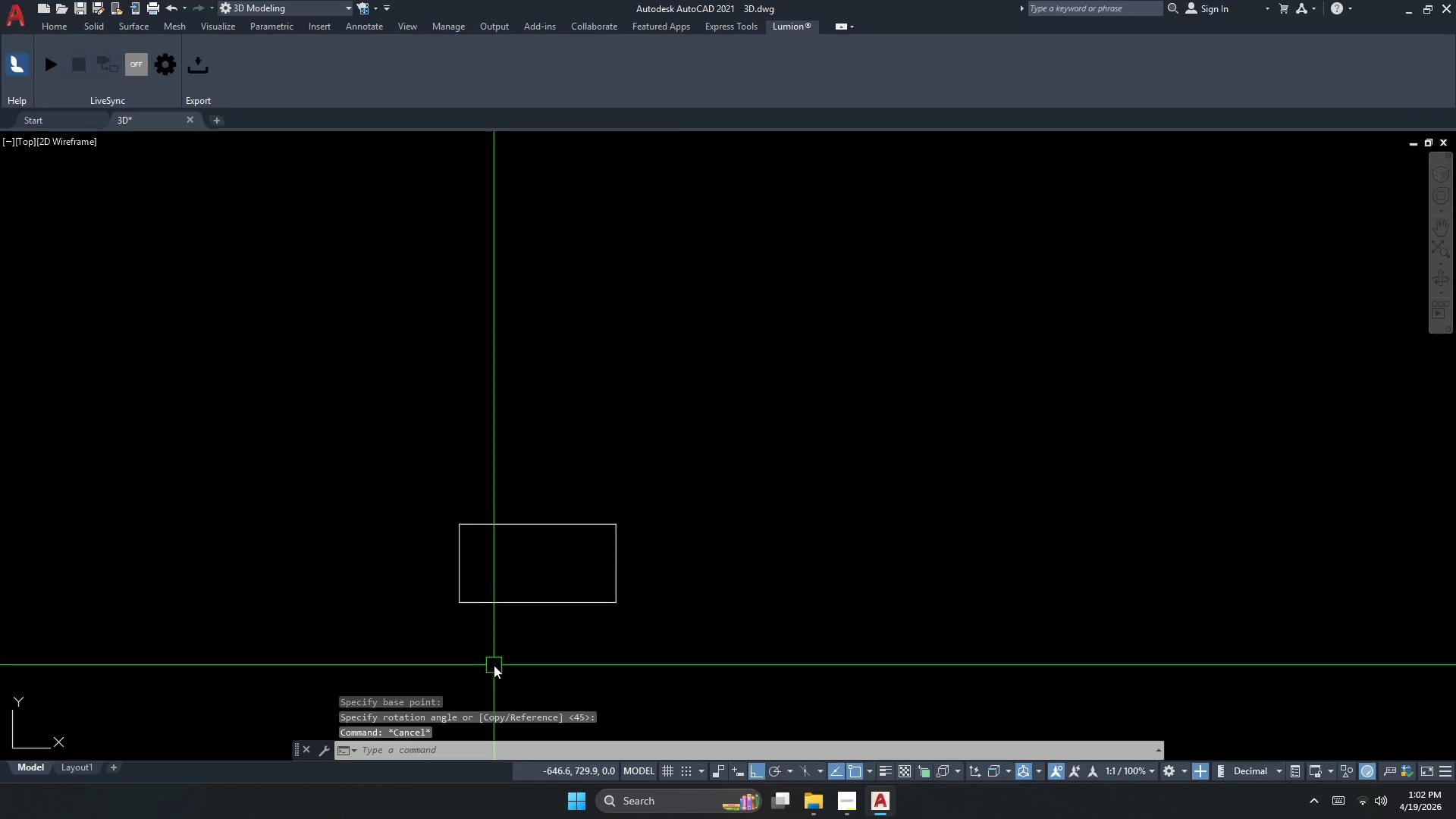 
key(Numpad1)
 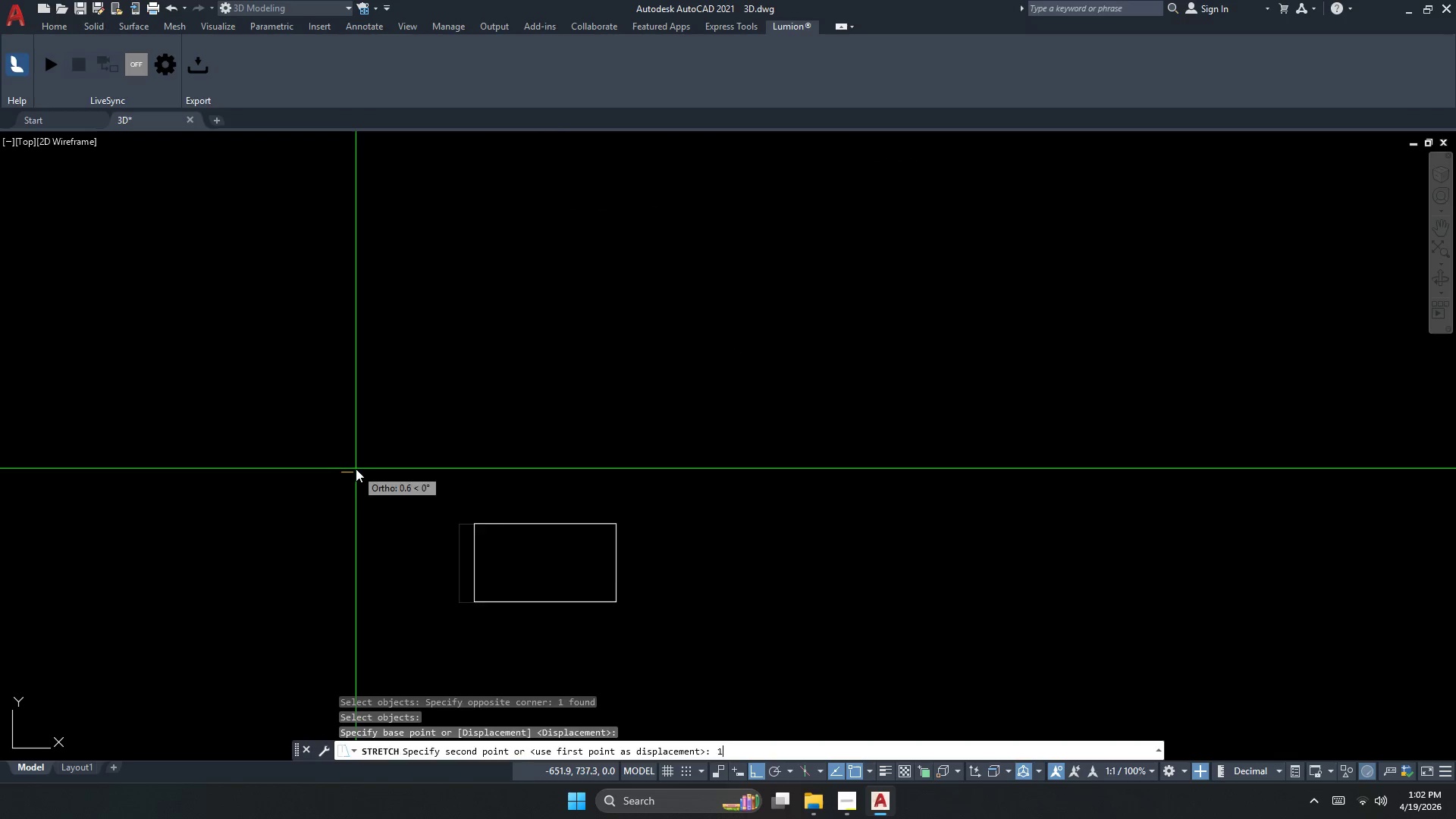 
key(NumpadEnter)
 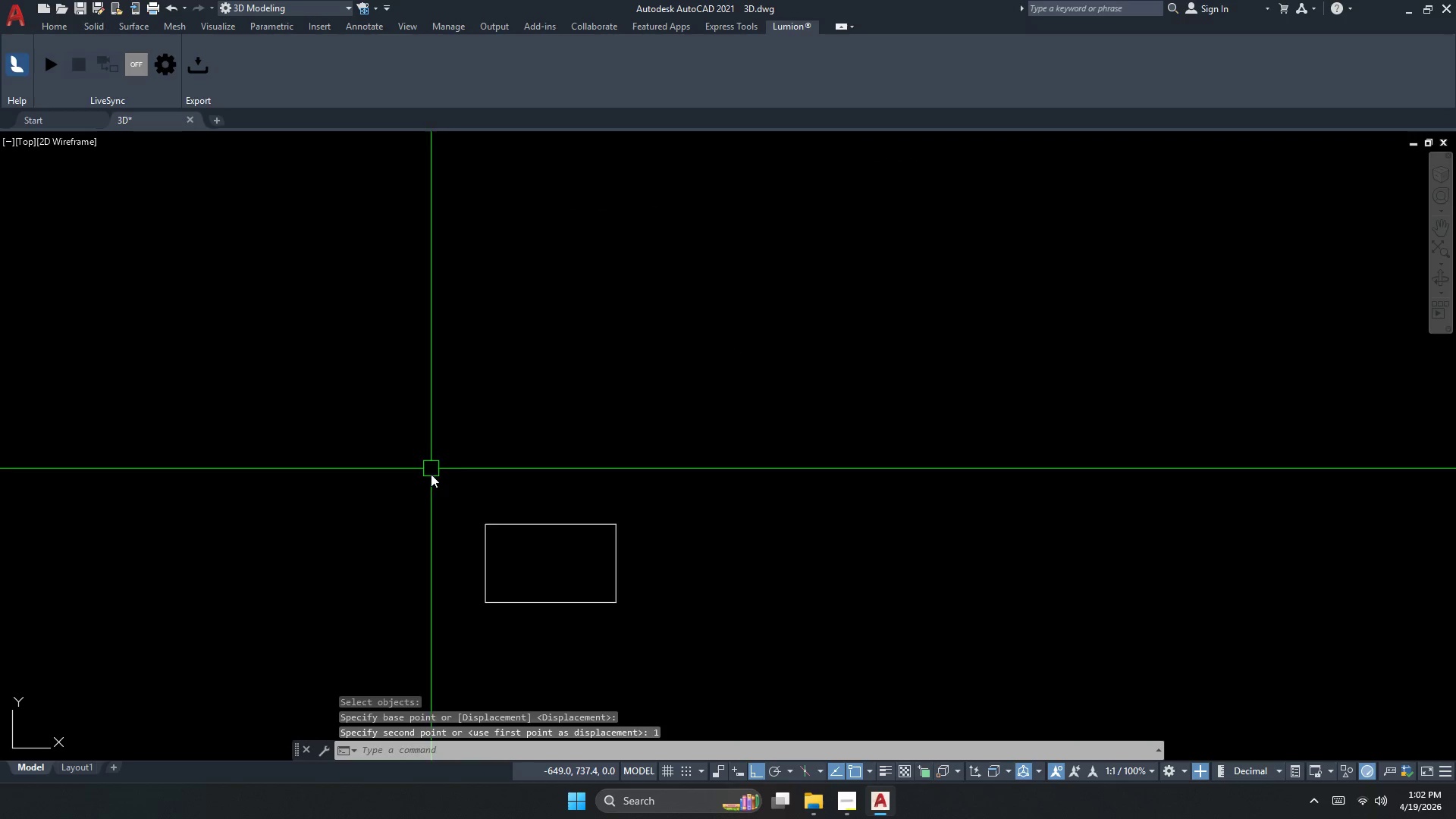 
key(Escape)
 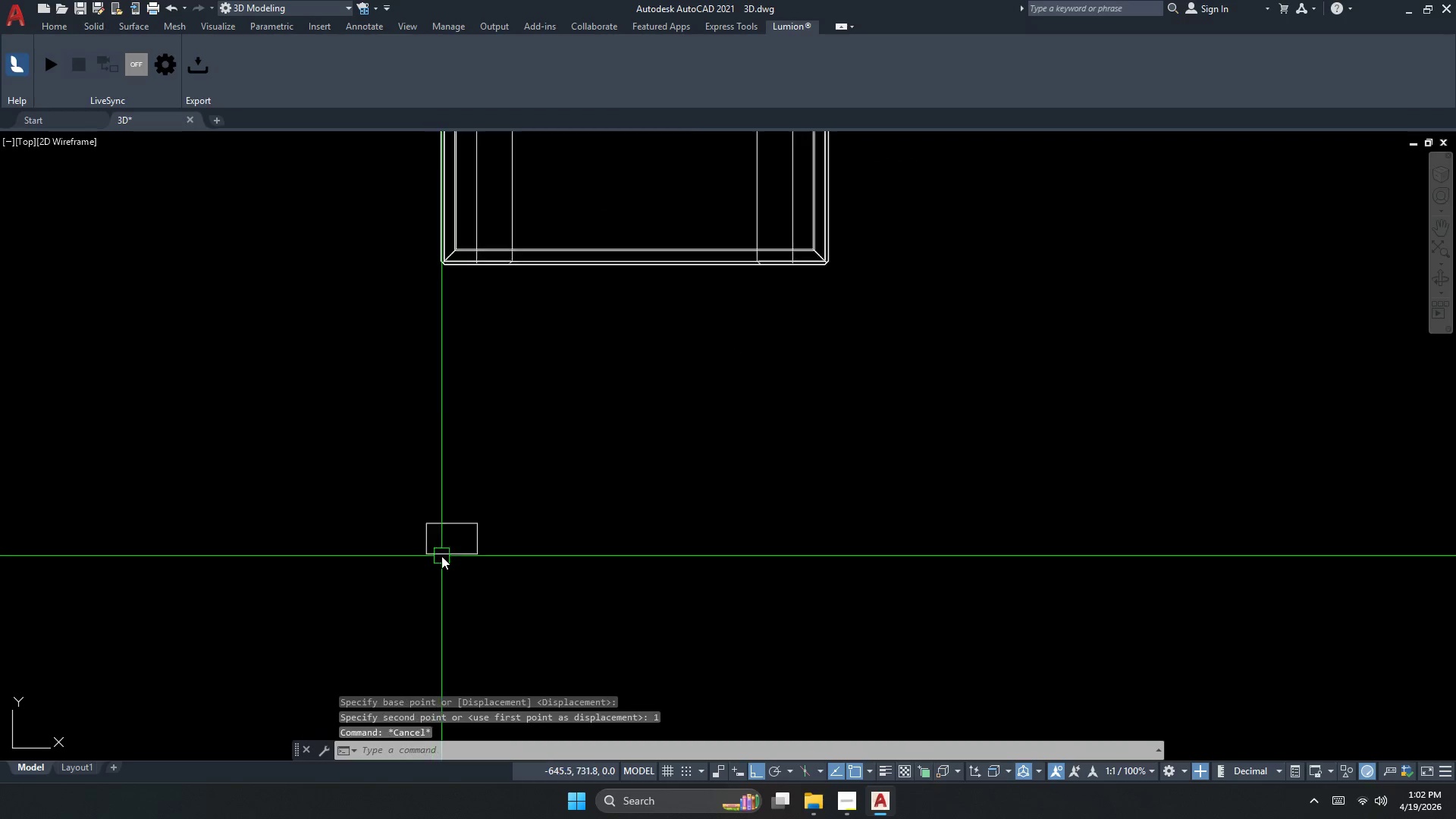 
key(S)
 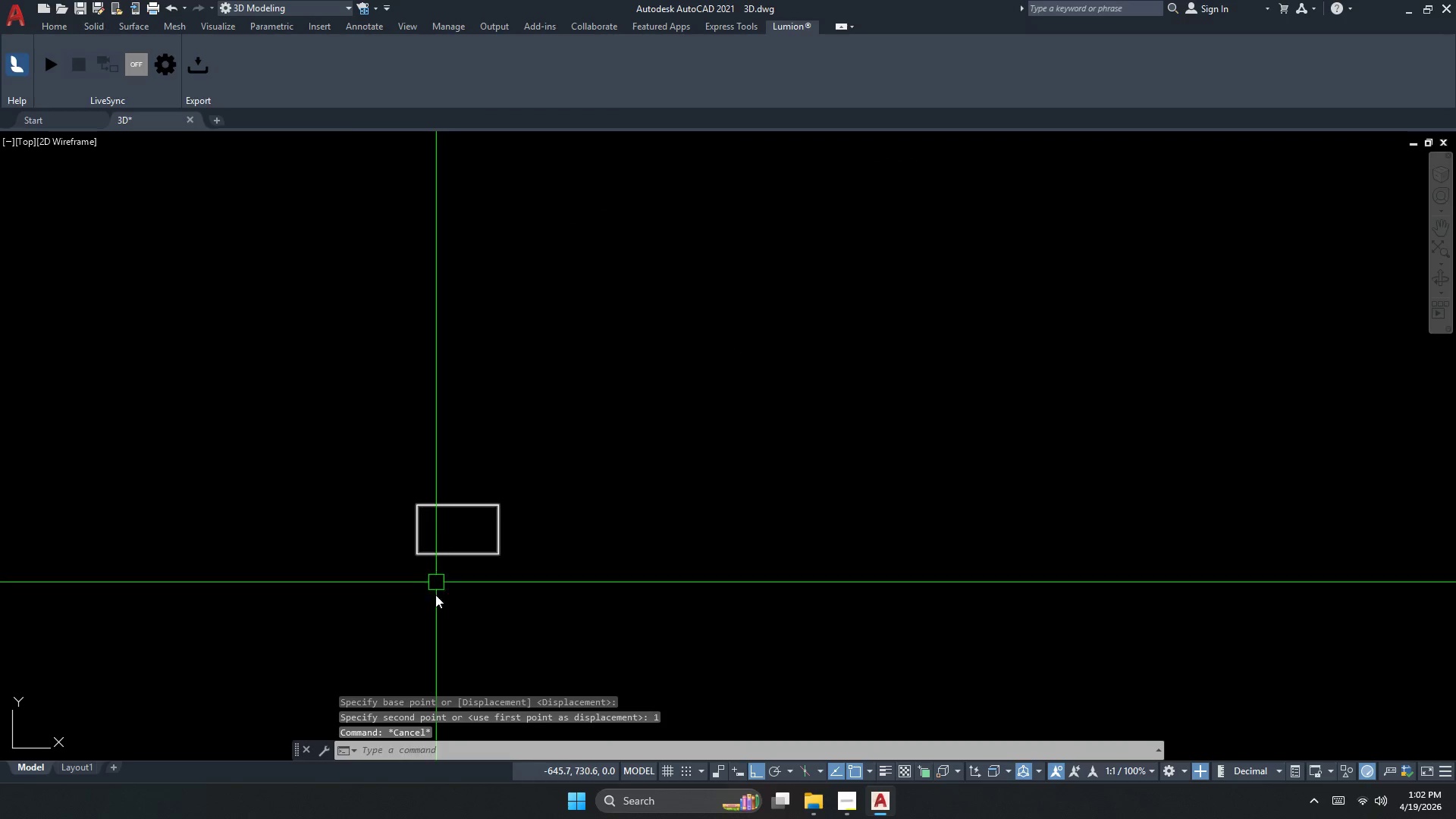 
key(Space)
 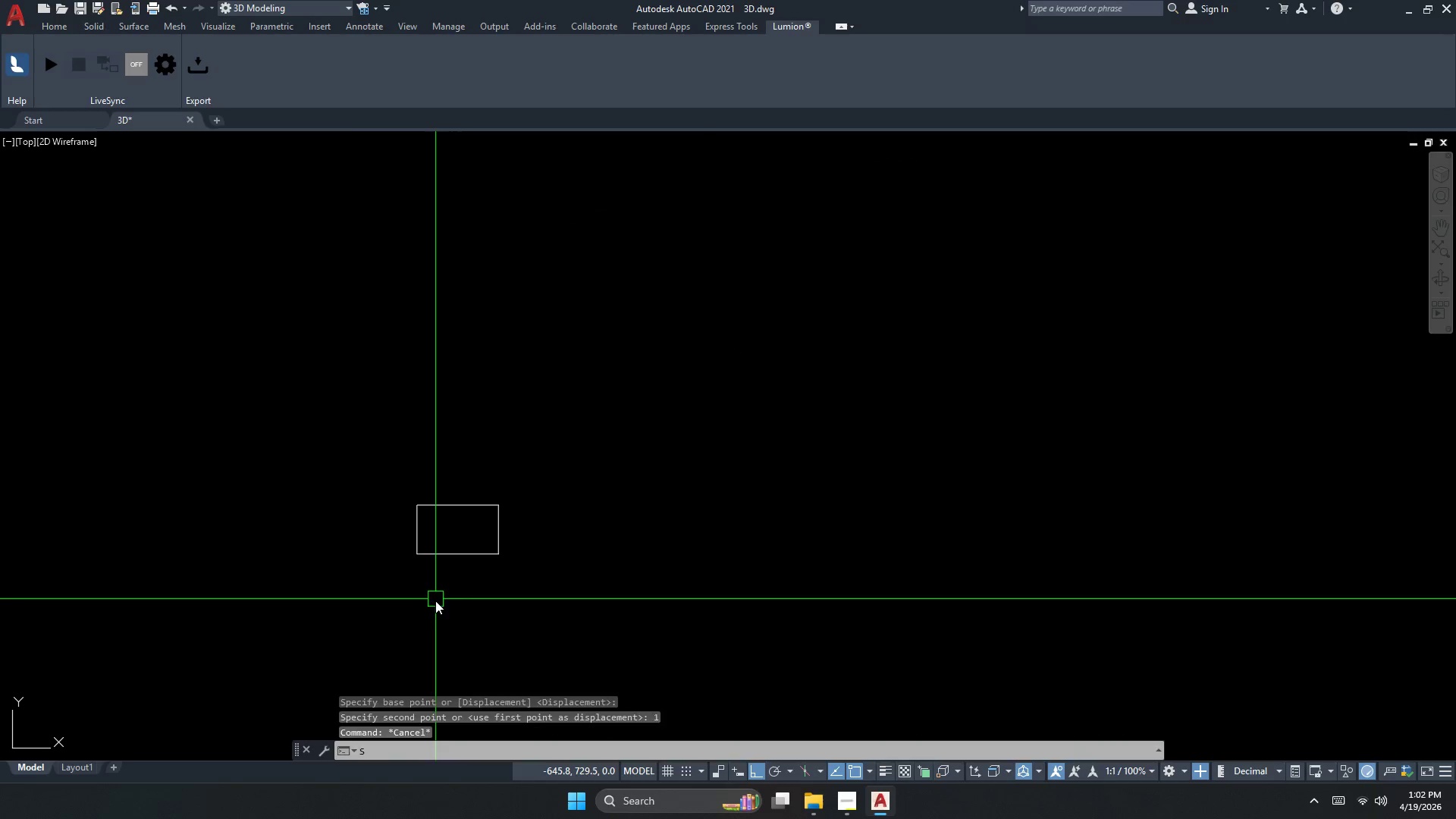 
left_click_drag(start_coordinate=[435, 601], to_coordinate=[413, 550])
 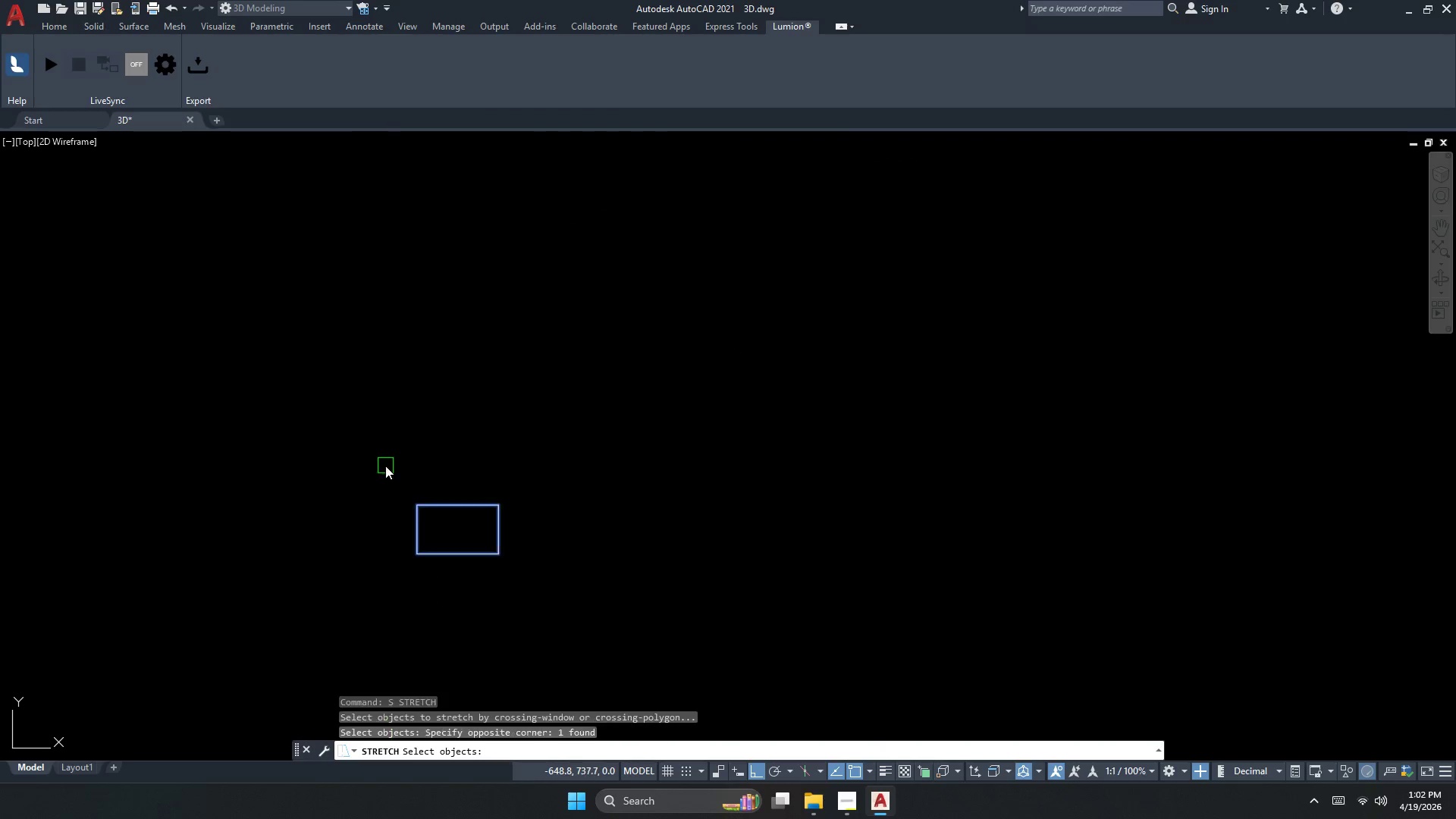 
key(Space)
 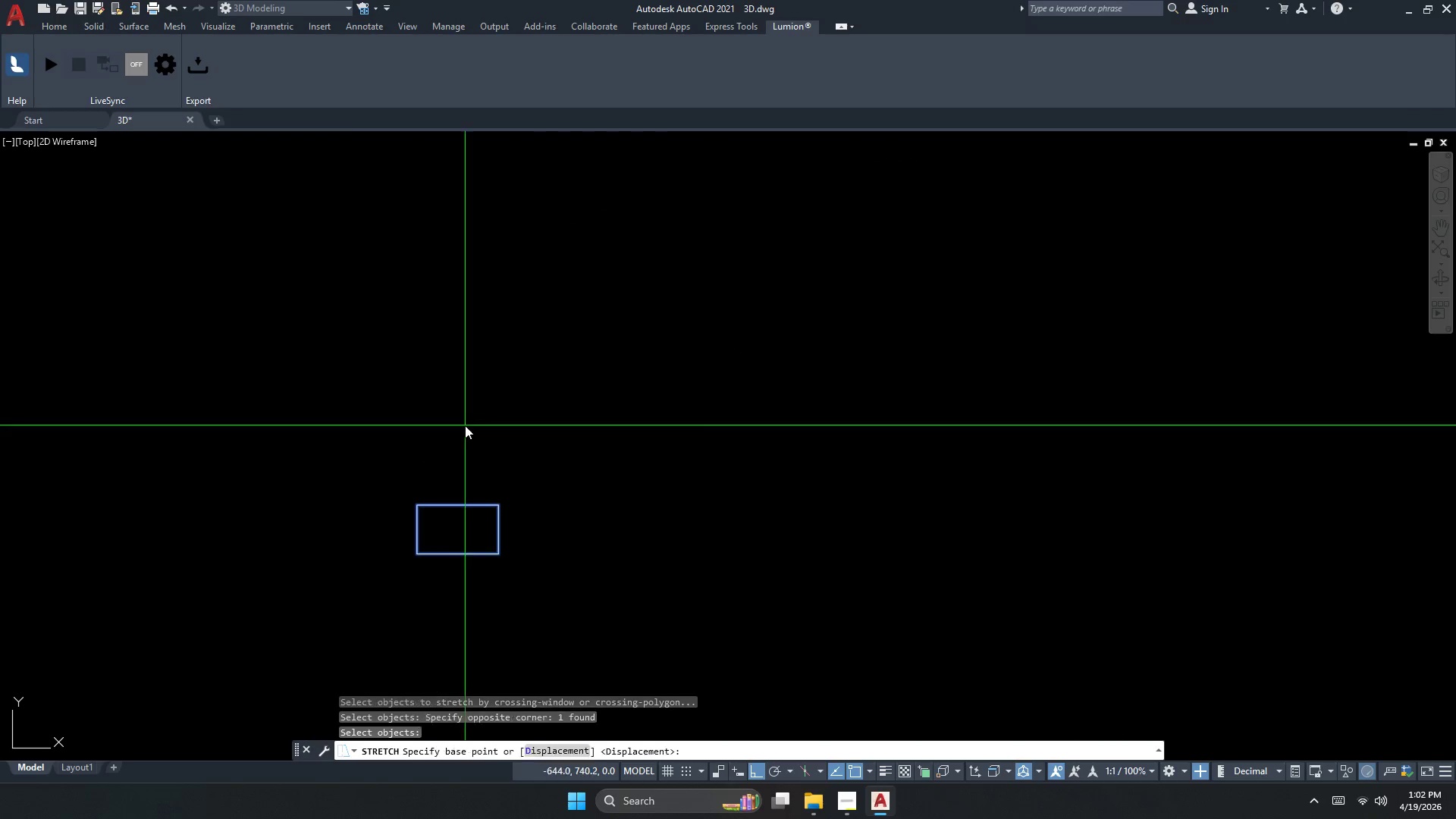 
triple_click([465, 425])
 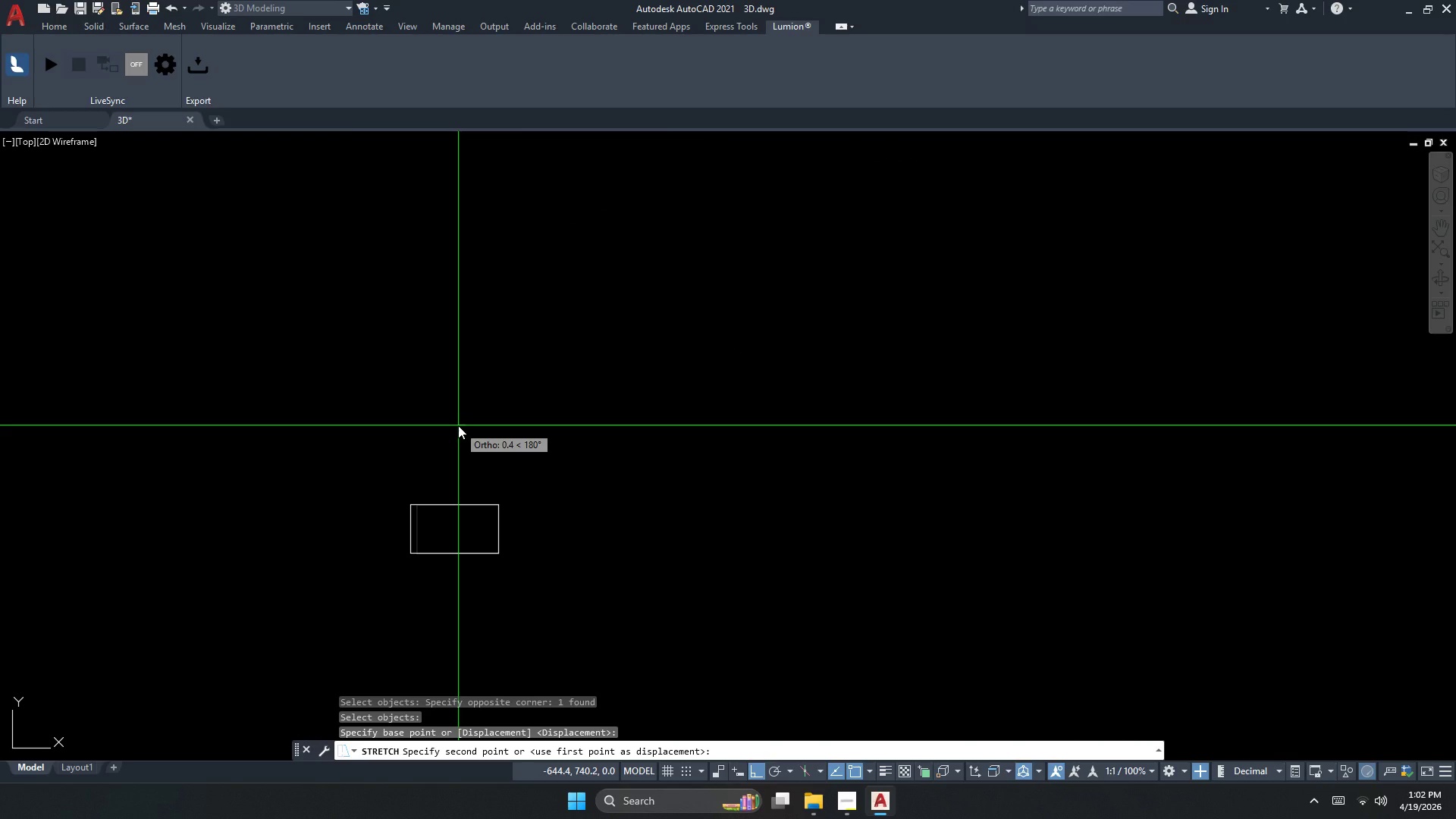 
scroll: coordinate [415, 545], scroll_direction: down, amount: 3.0
 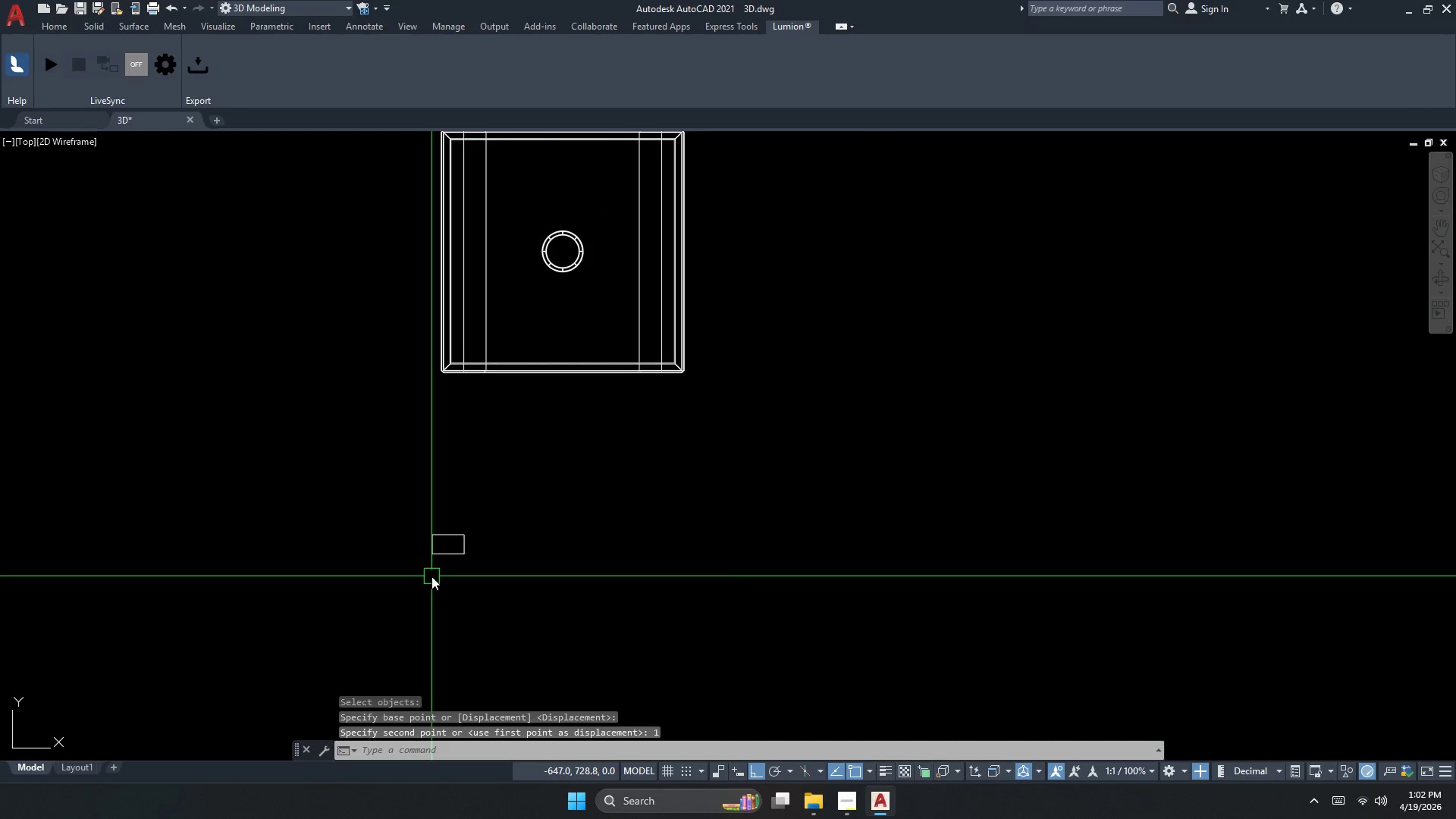 
scroll: coordinate [441, 556], scroll_direction: up, amount: 2.0
 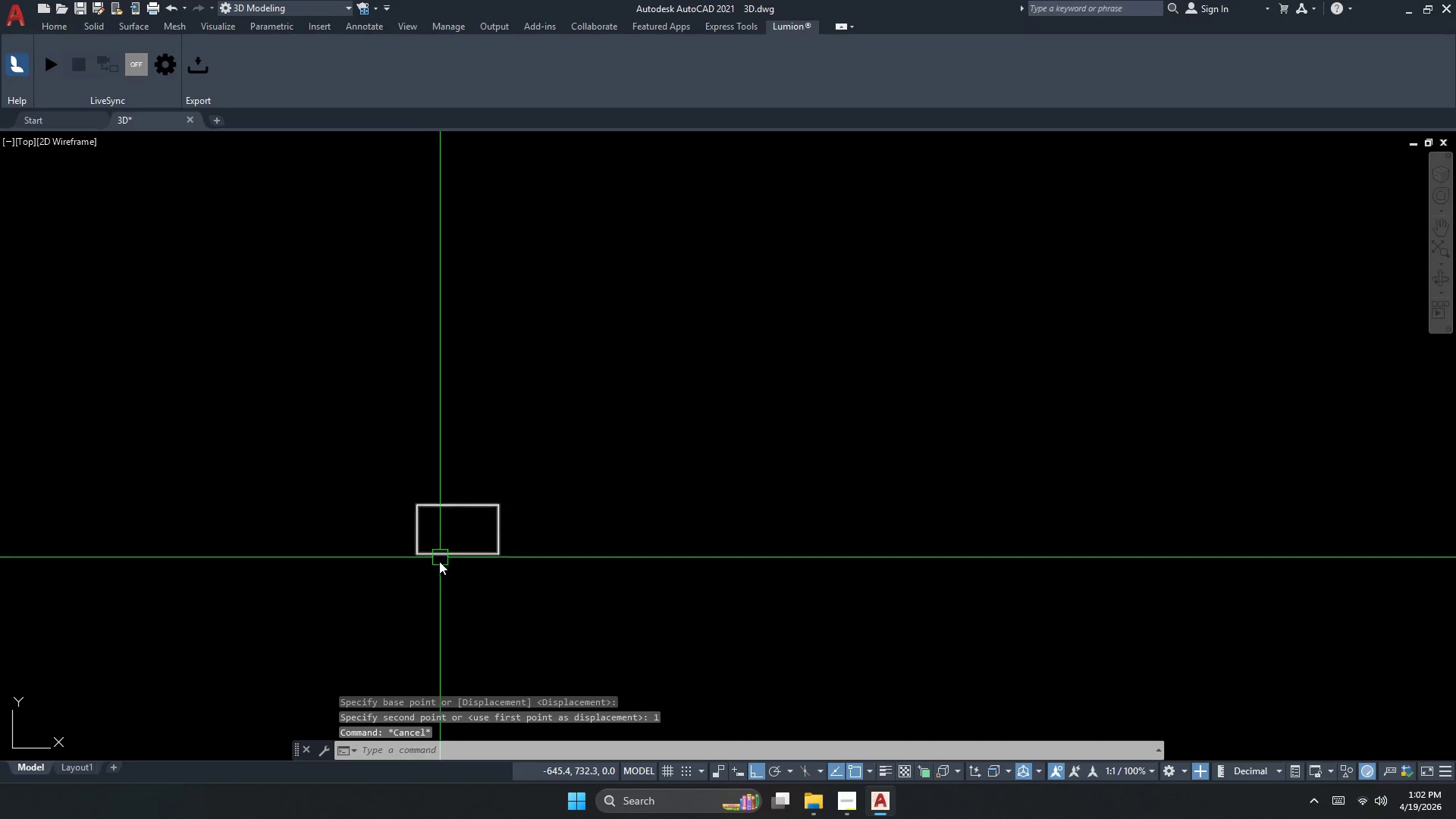 
type(1)
key(NumpadEnter)
key(Escape)
type(REC )
 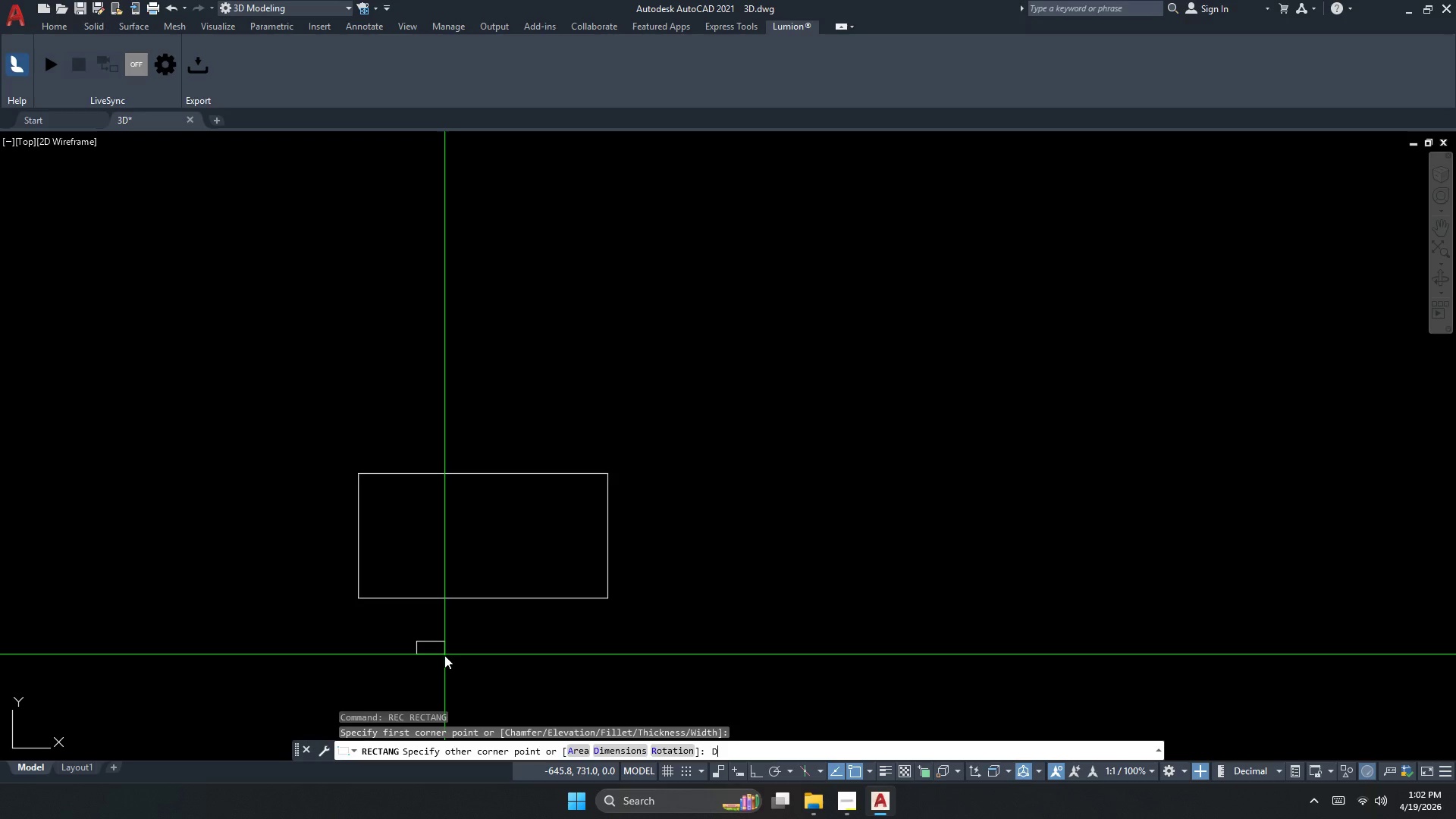 
left_click_drag(start_coordinate=[416, 642], to_coordinate=[444, 653])
 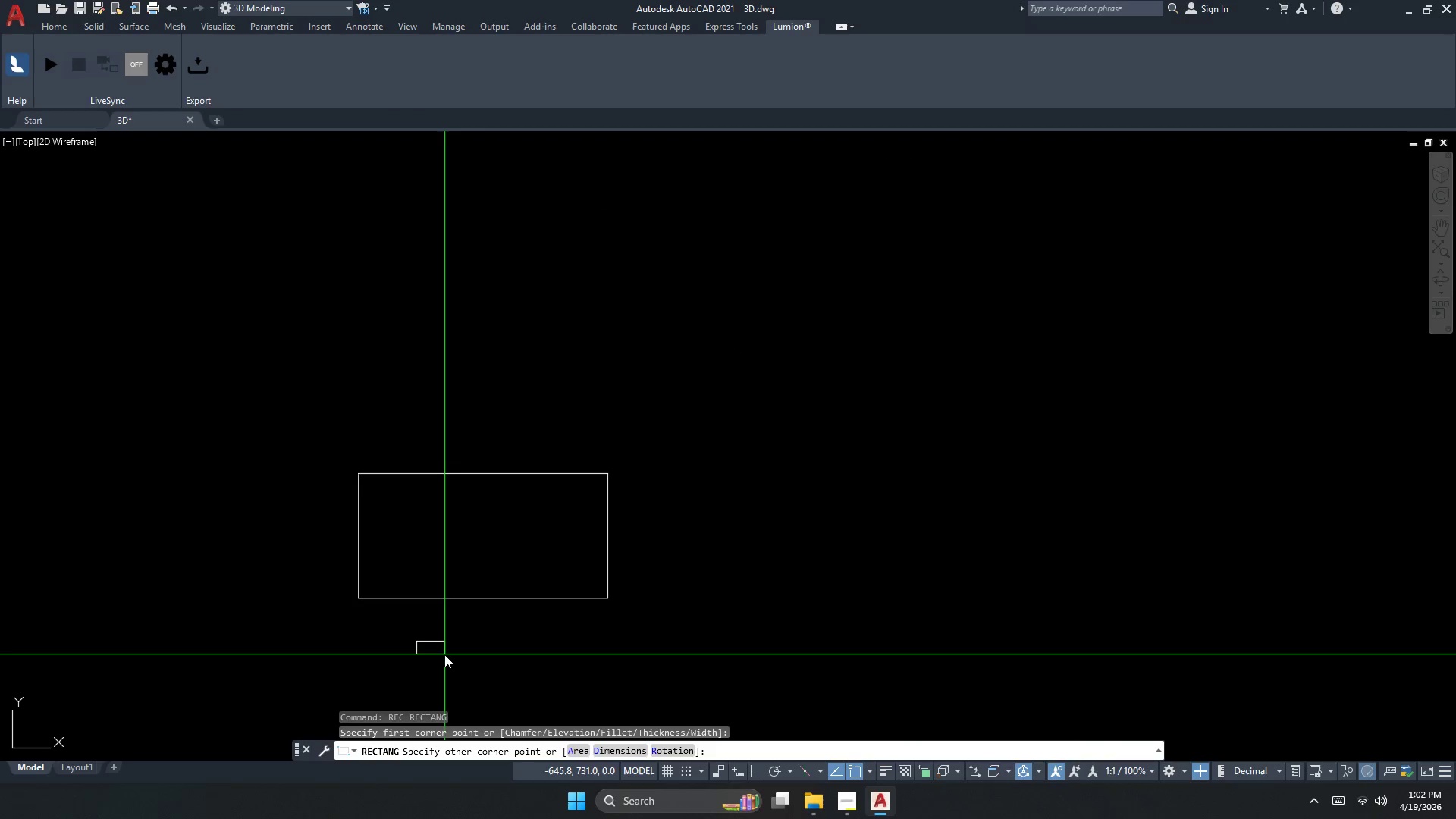 
key(D)
 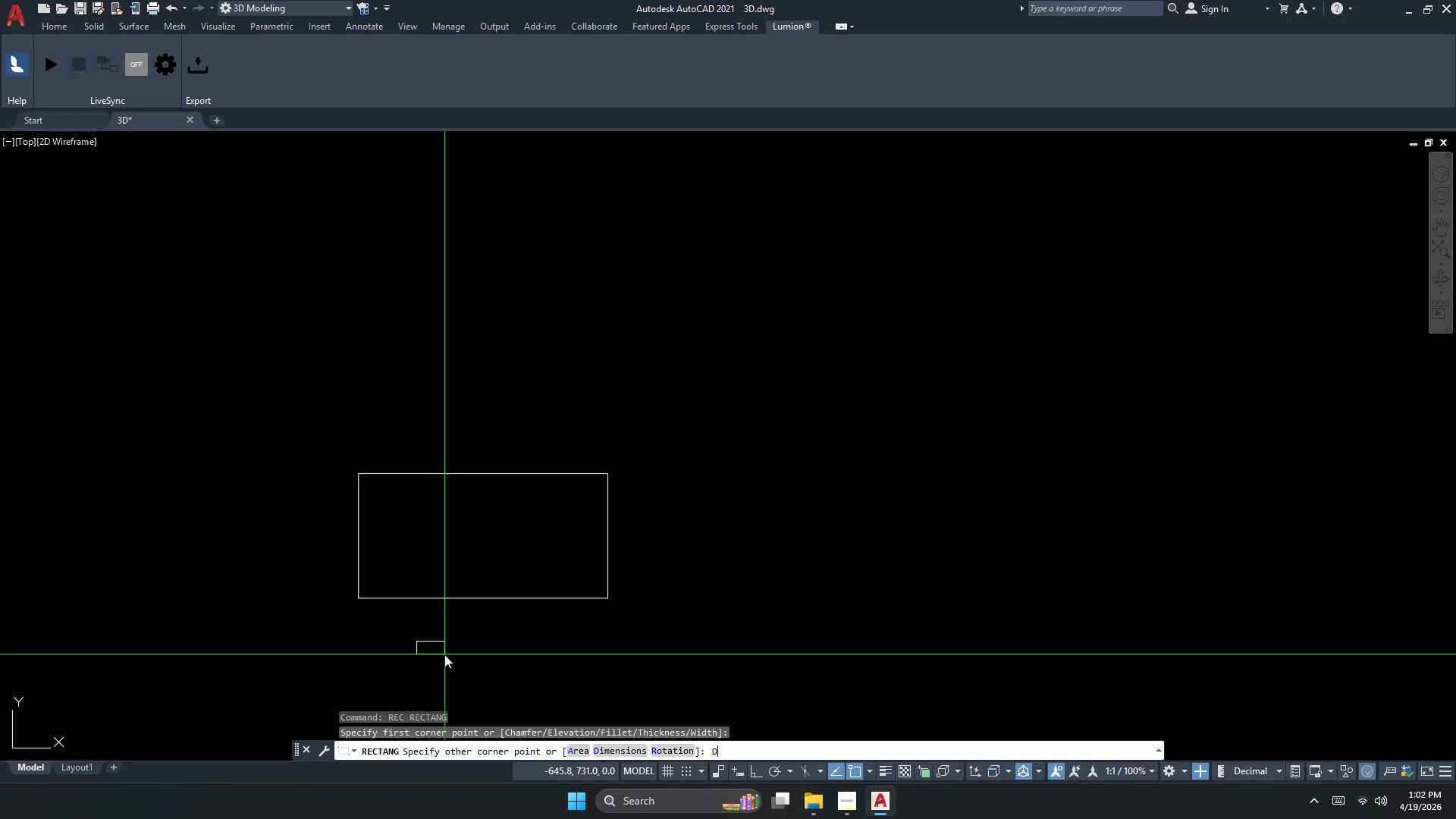 
key(Space)
 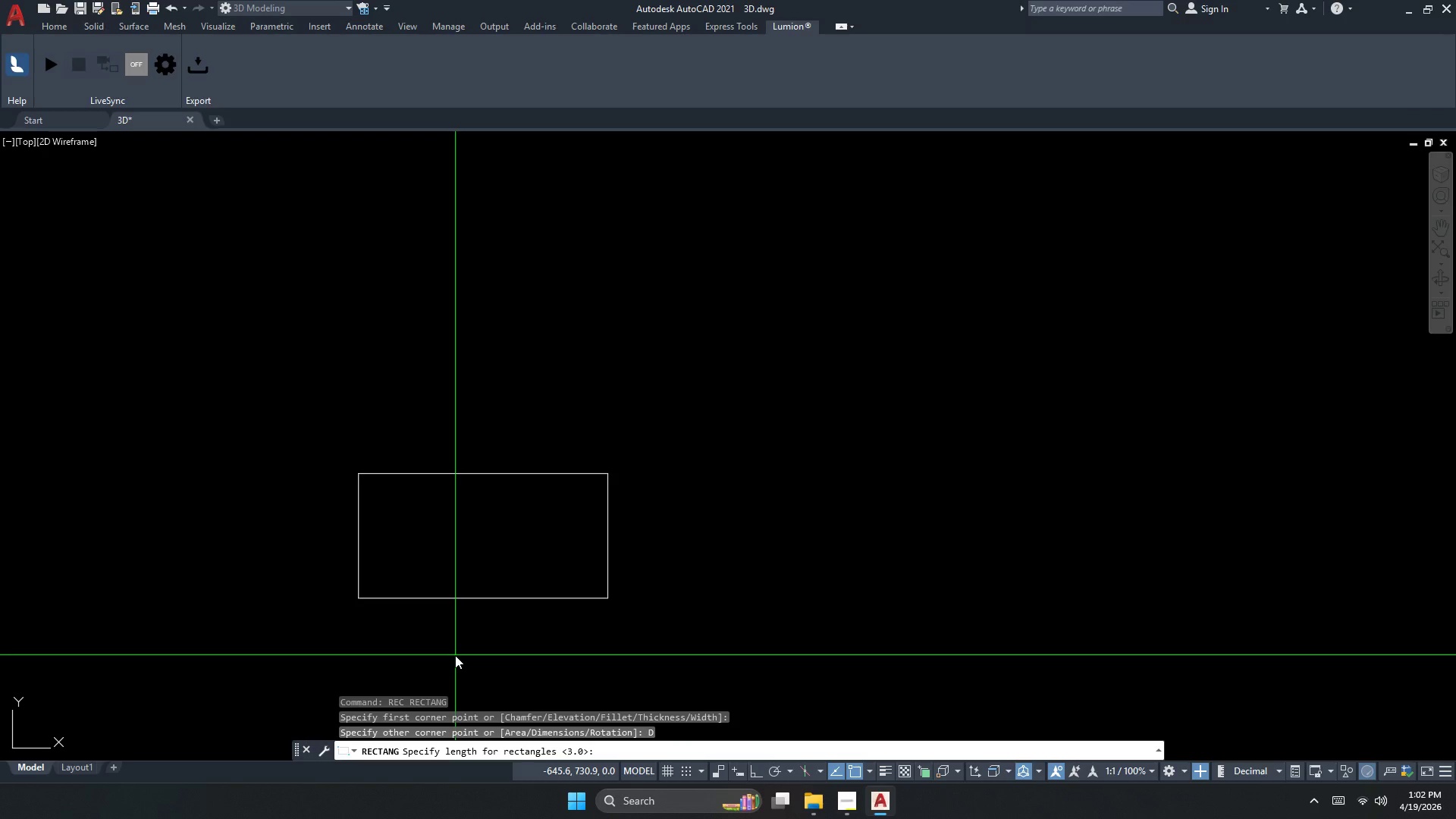 
scroll: coordinate [426, 527], scroll_direction: up, amount: 2.0
 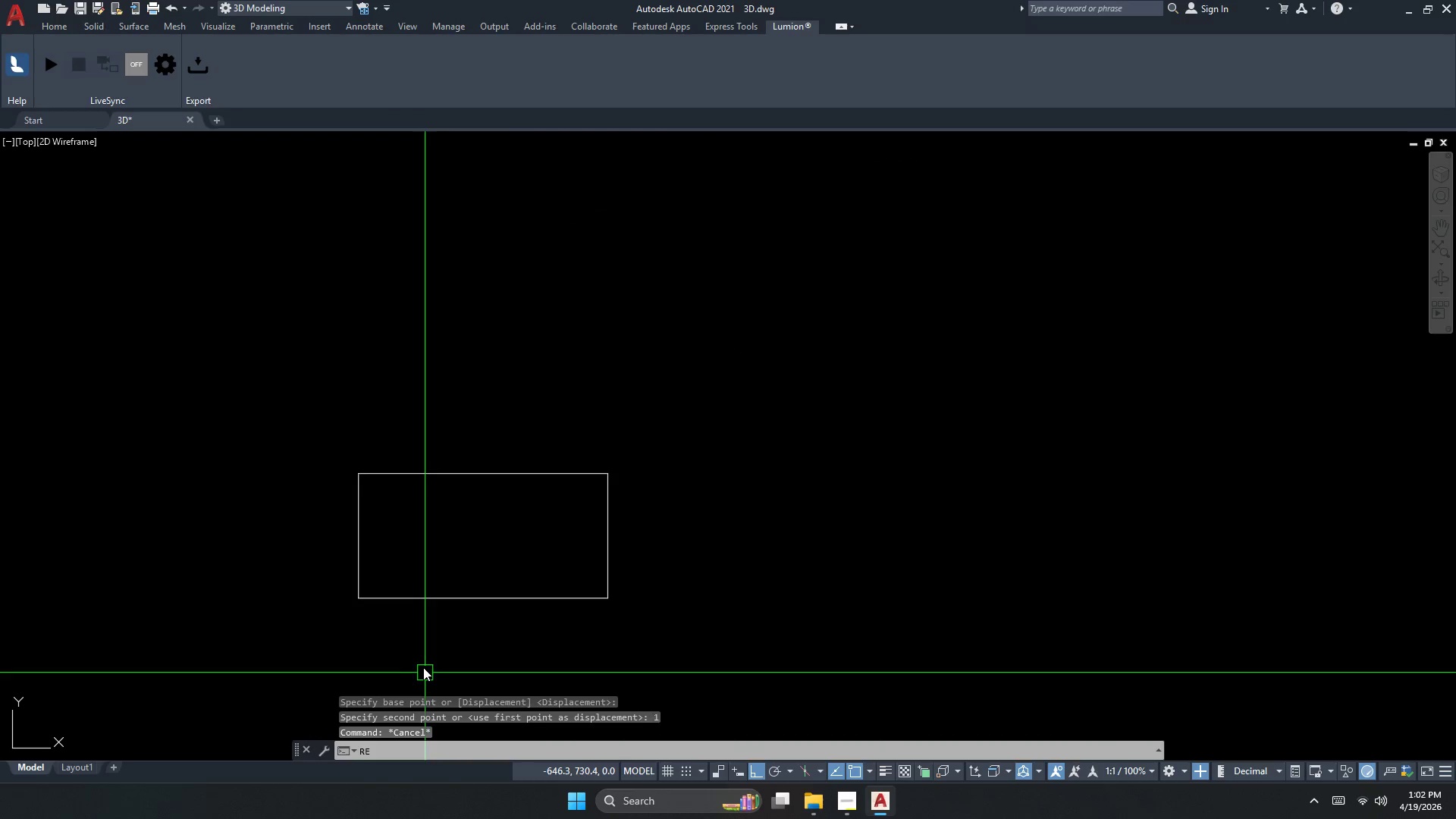 
key(Numpad6)
 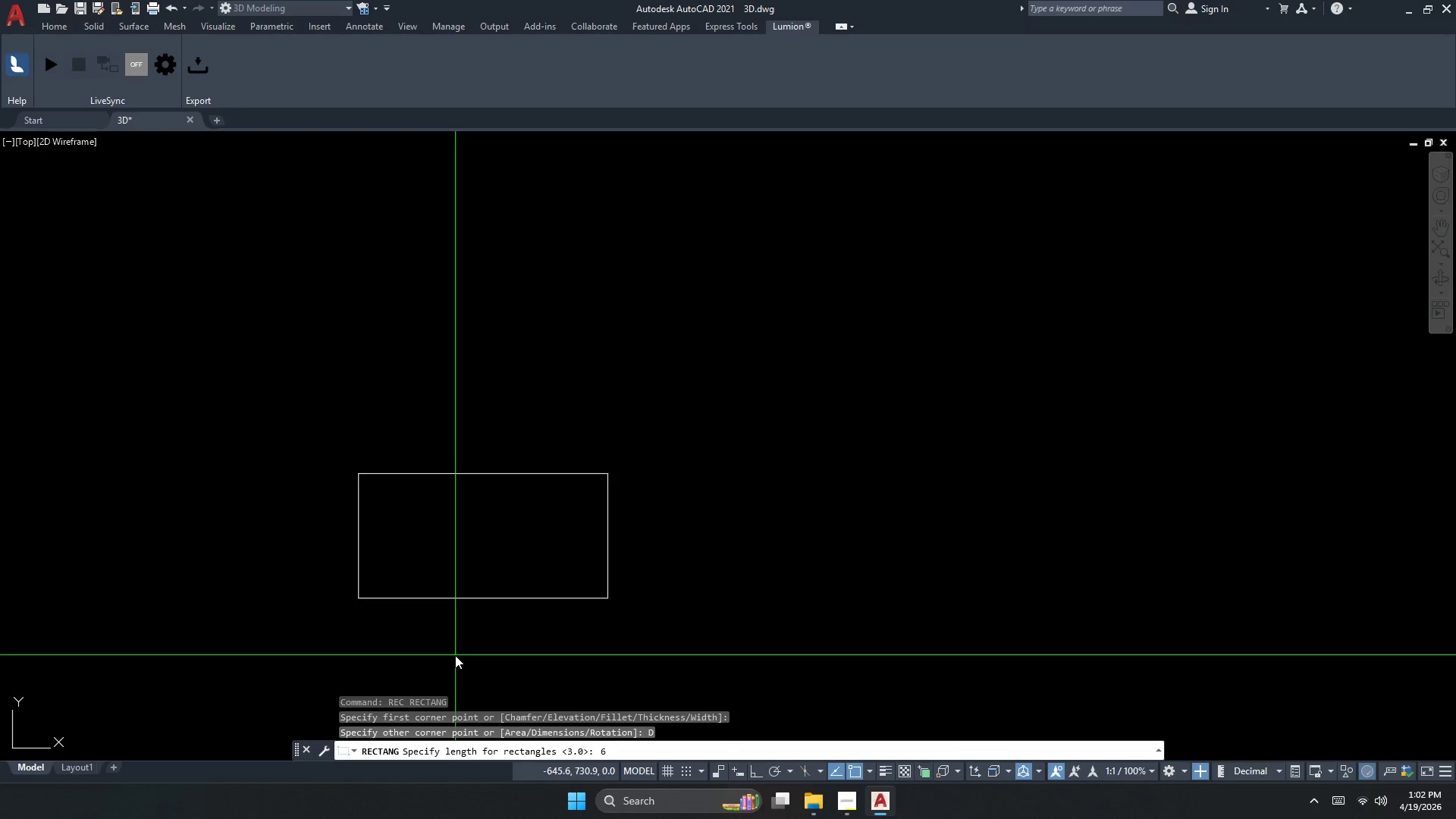 
key(NumpadEnter)
 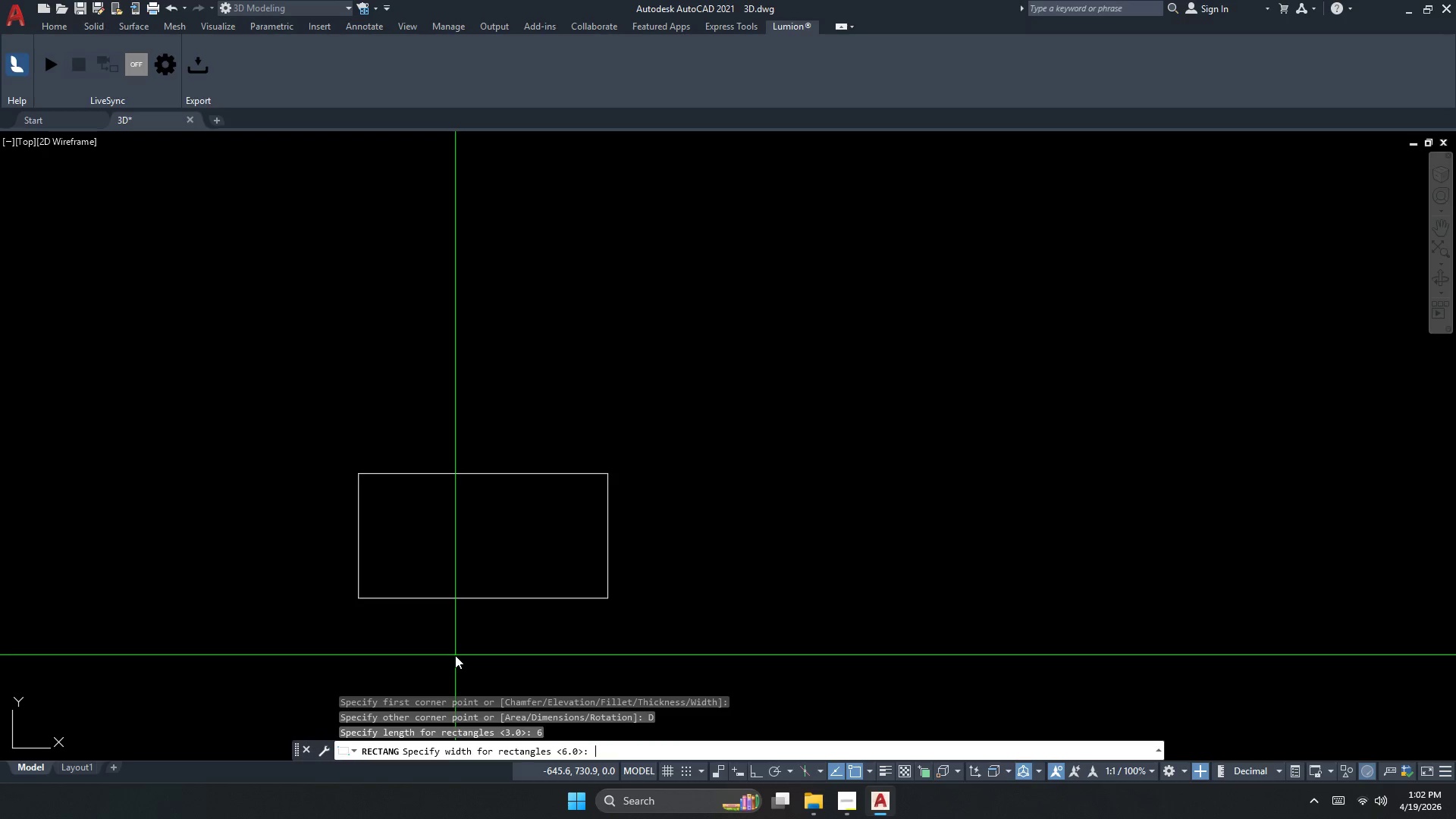 
key(Numpad2)
 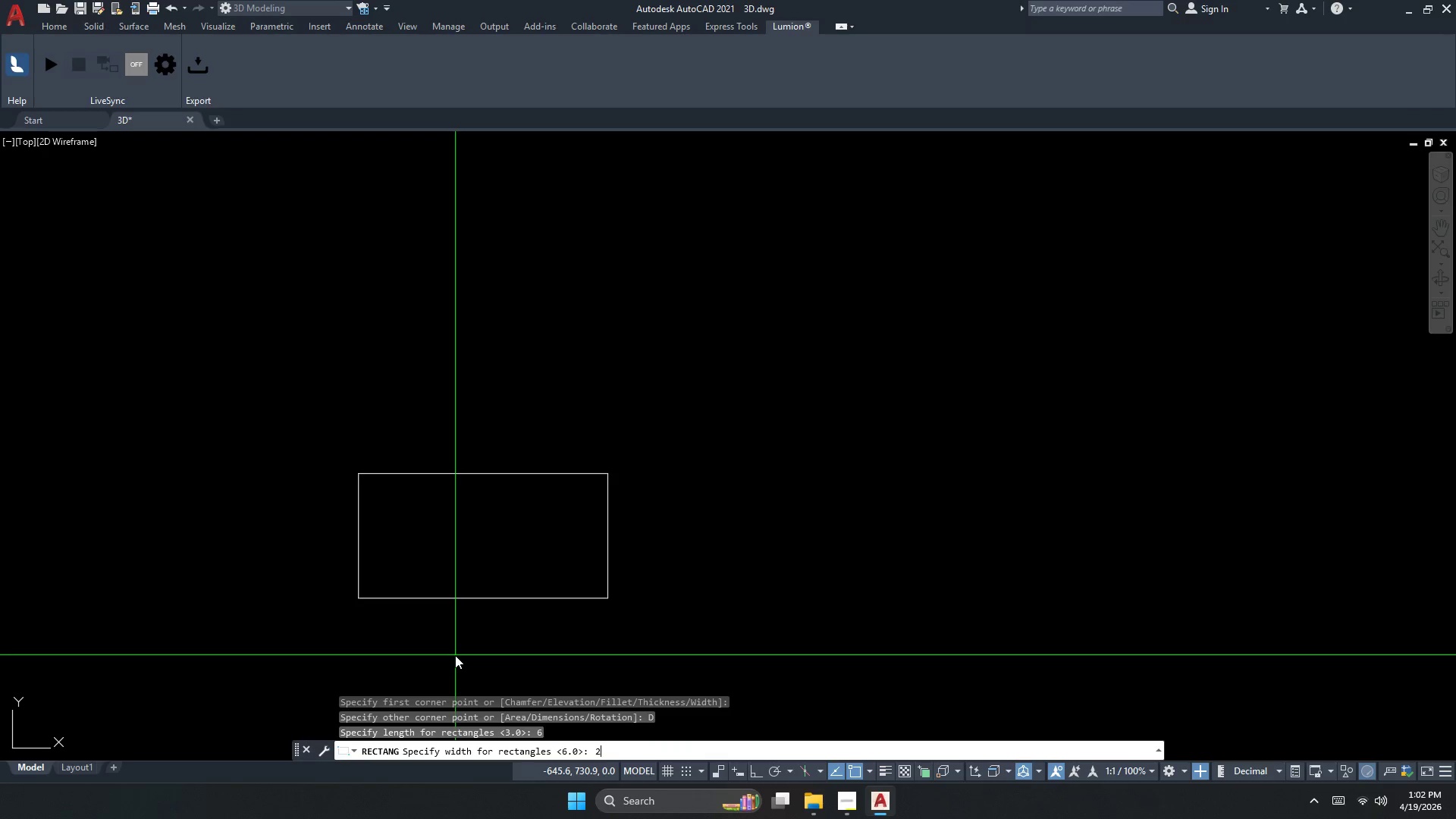 
key(NumpadDecimal)
 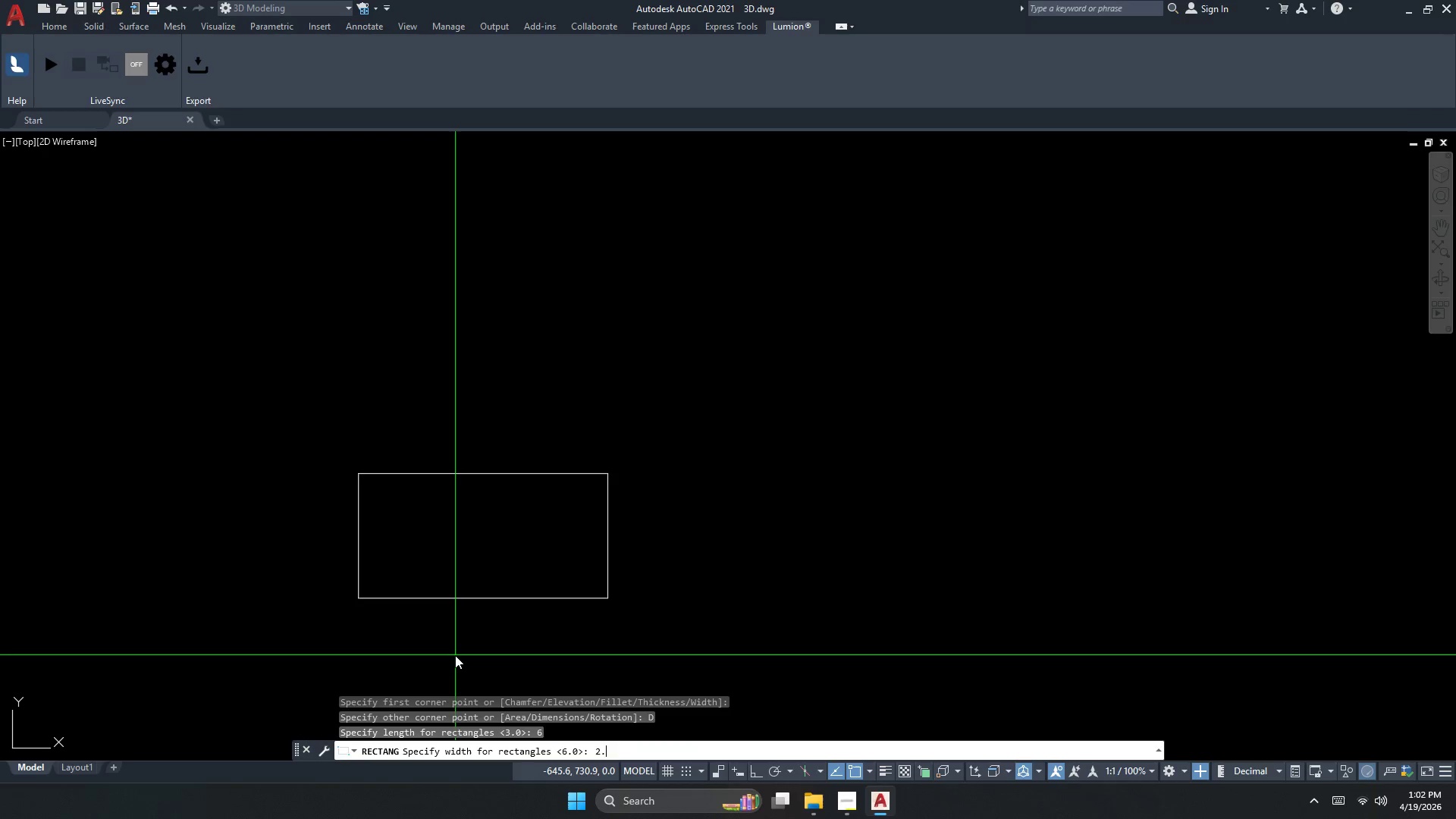 
key(Numpad4)
 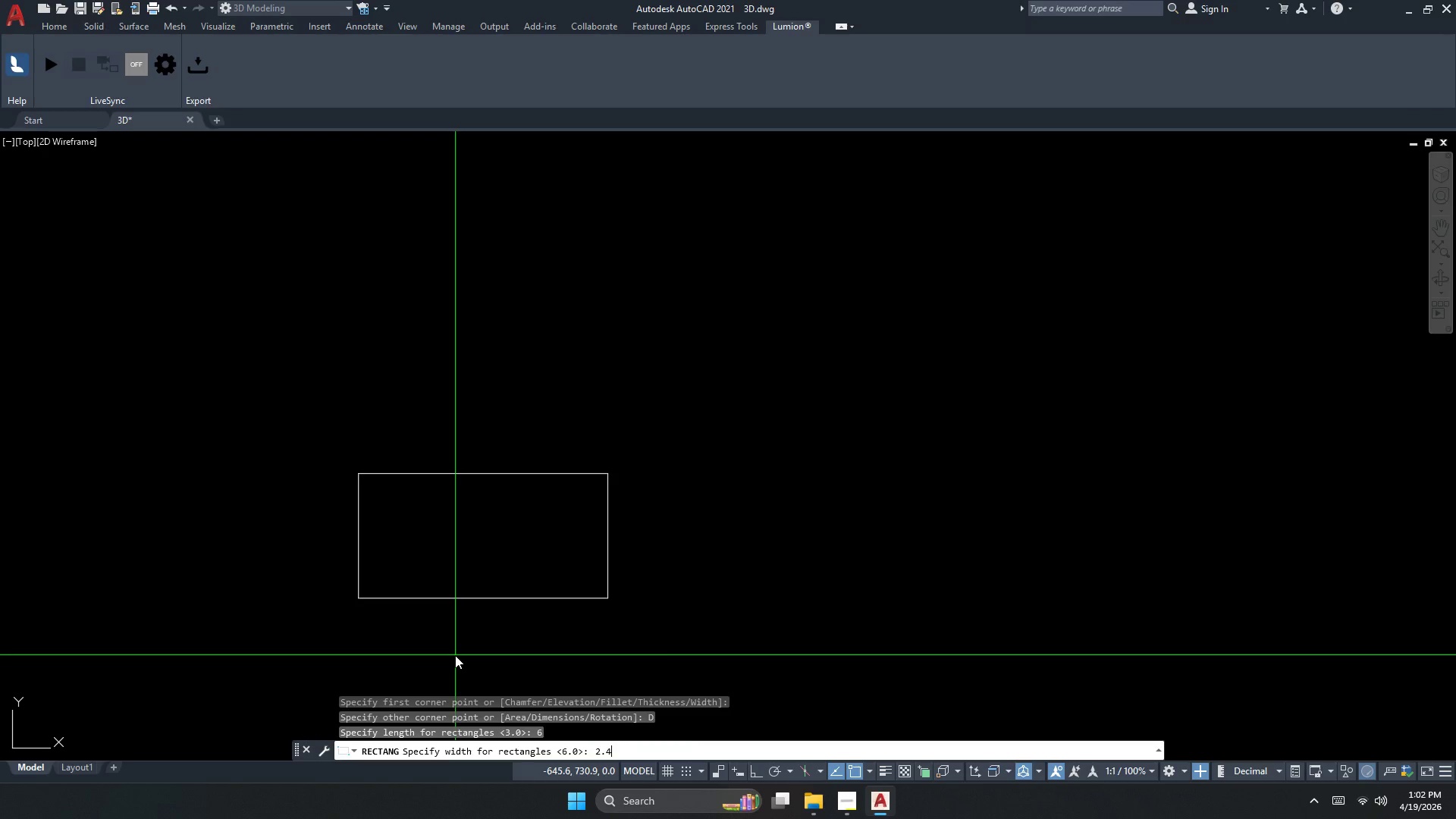 
key(NumpadEnter)
 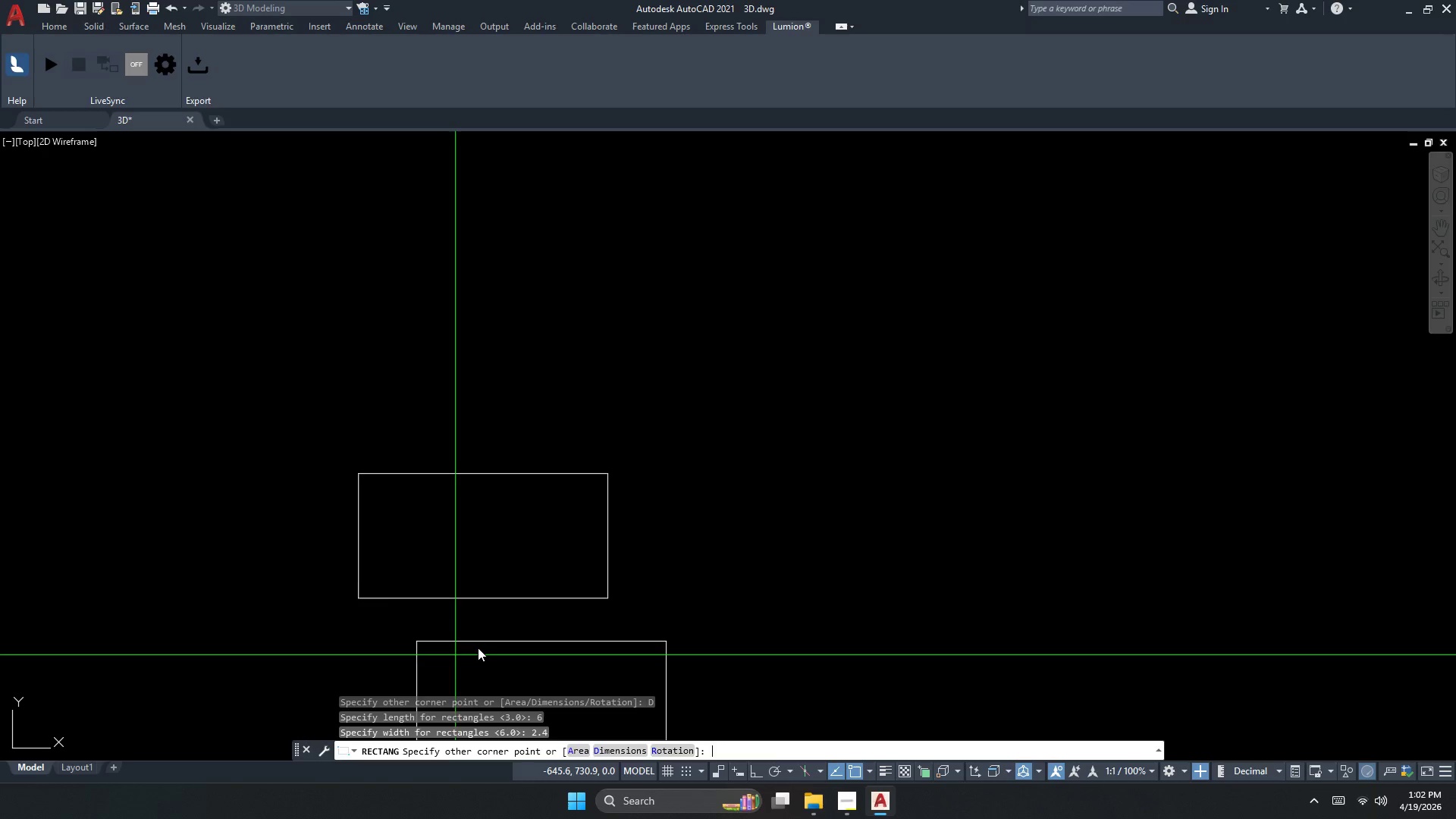 
left_click([649, 553])
 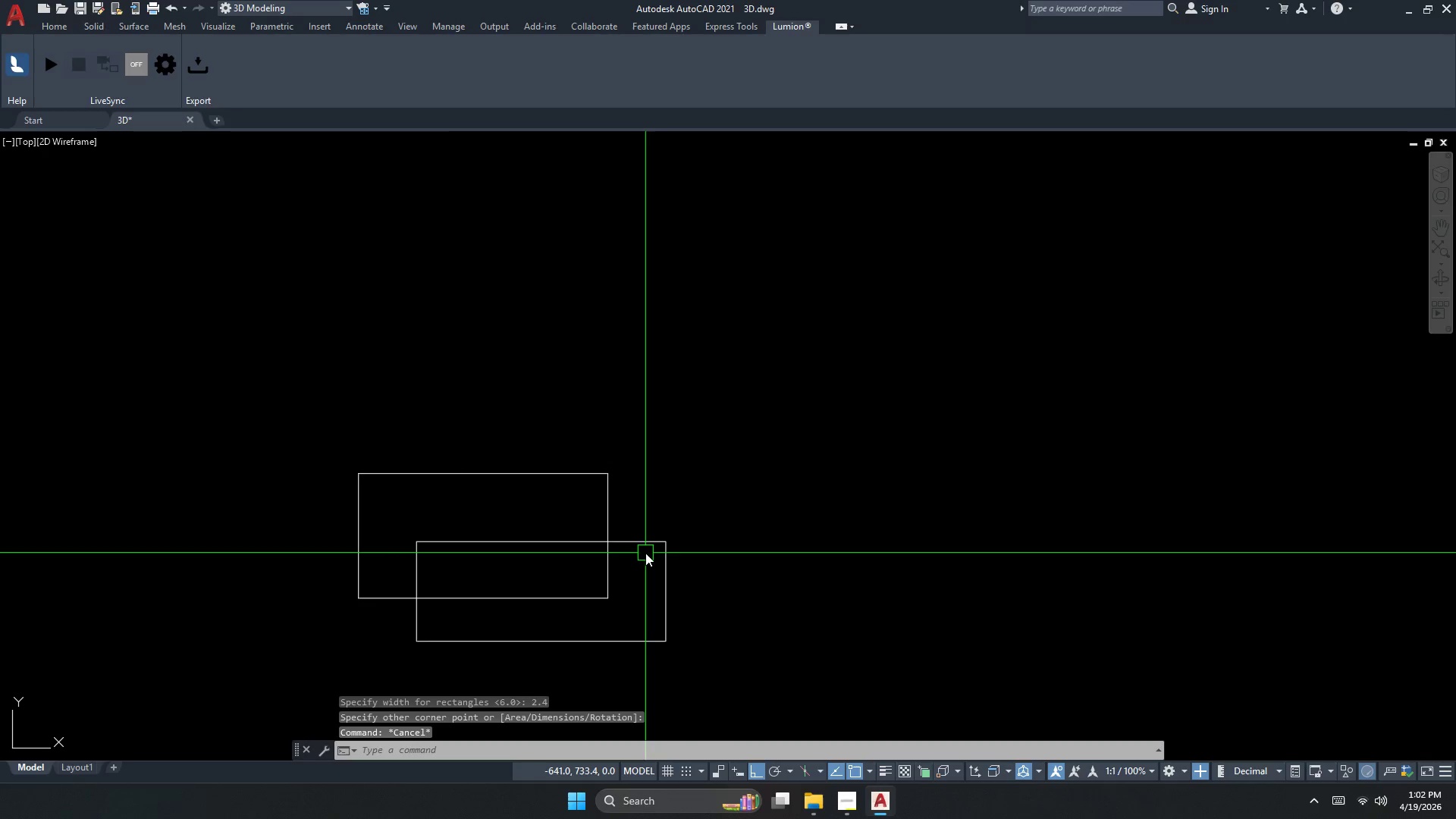 
key(Escape)
 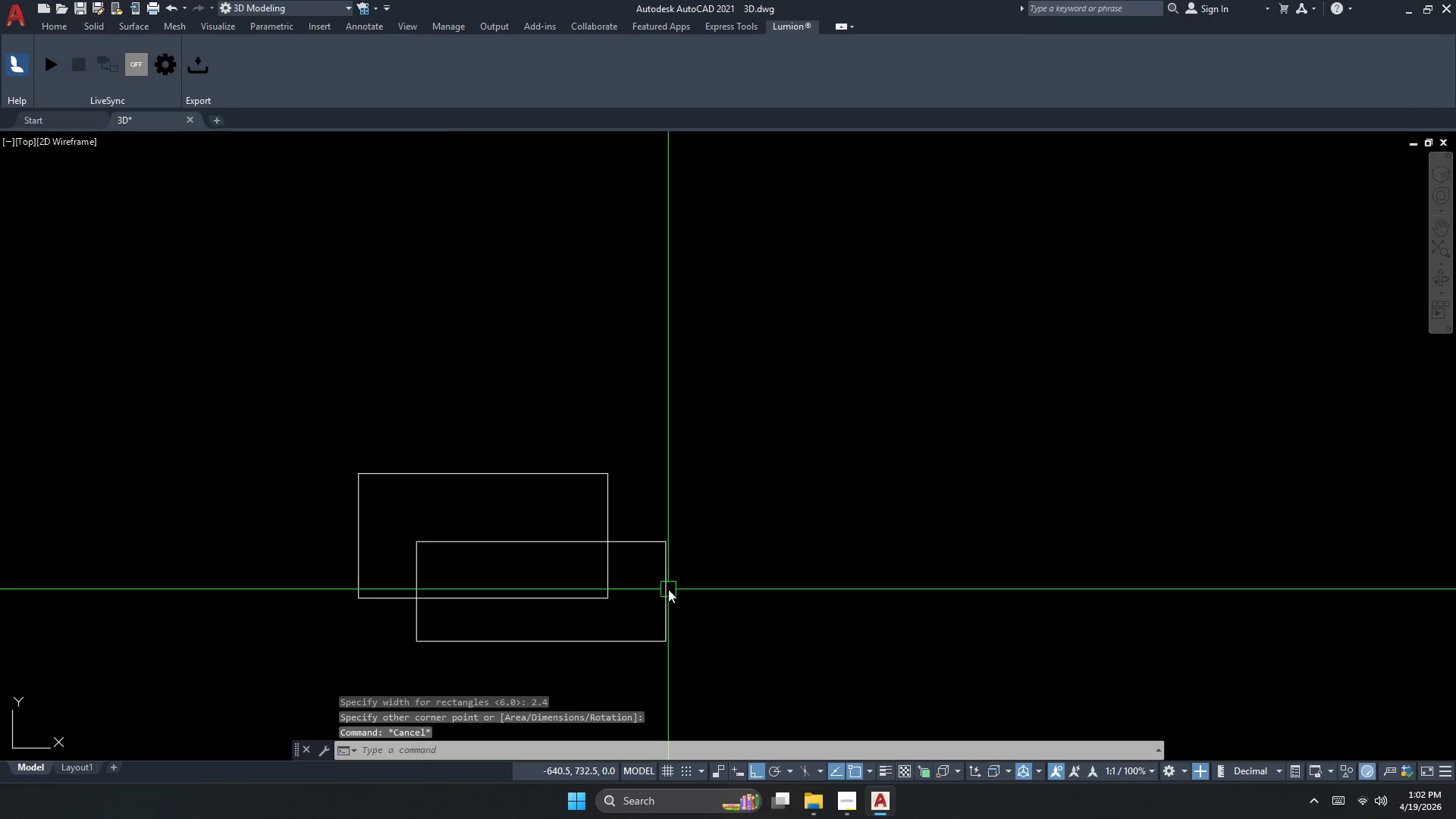 
double_click([668, 589])
 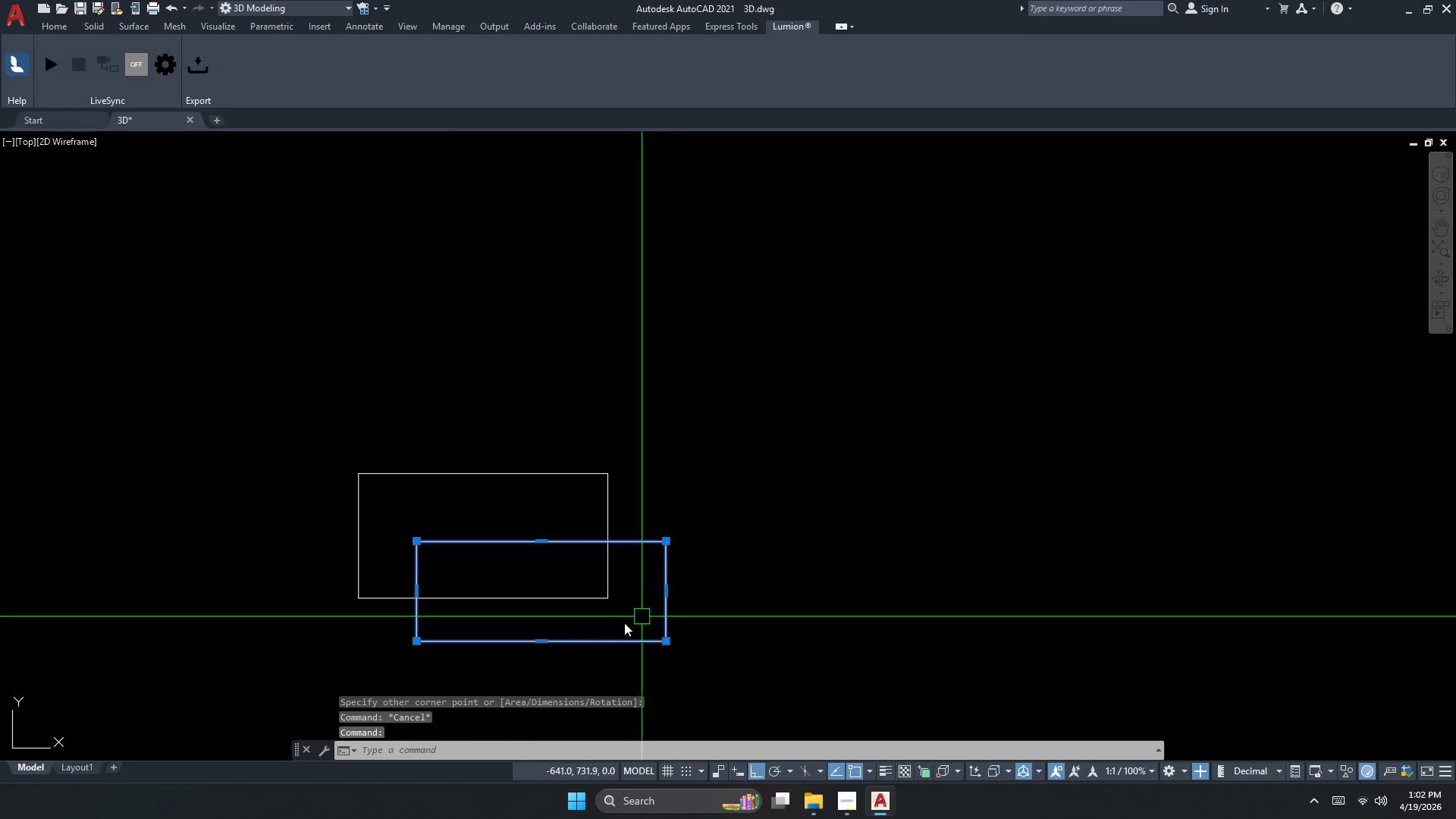 
key(M)
 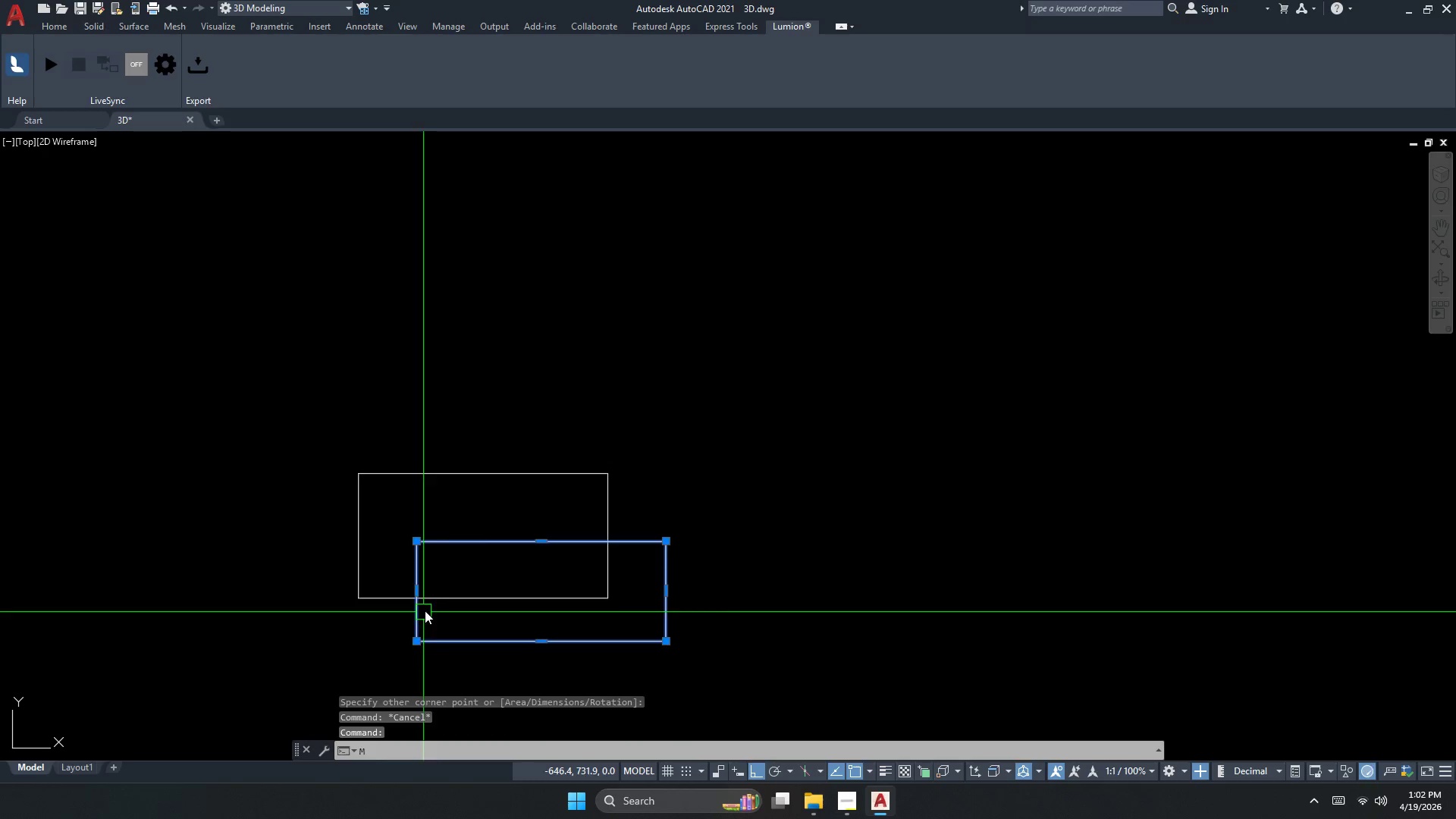 
key(Space)
 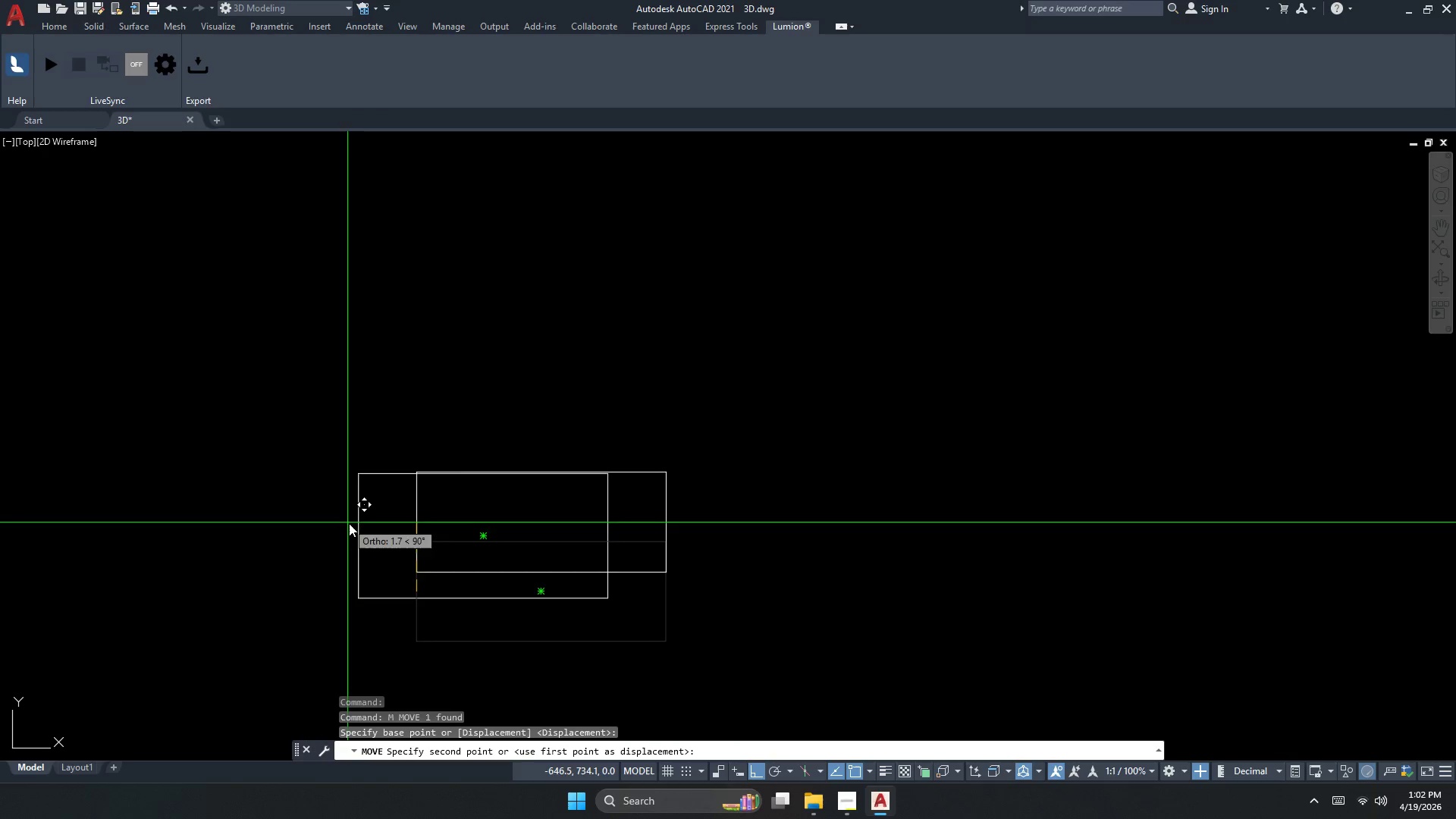 
left_click([357, 532])
 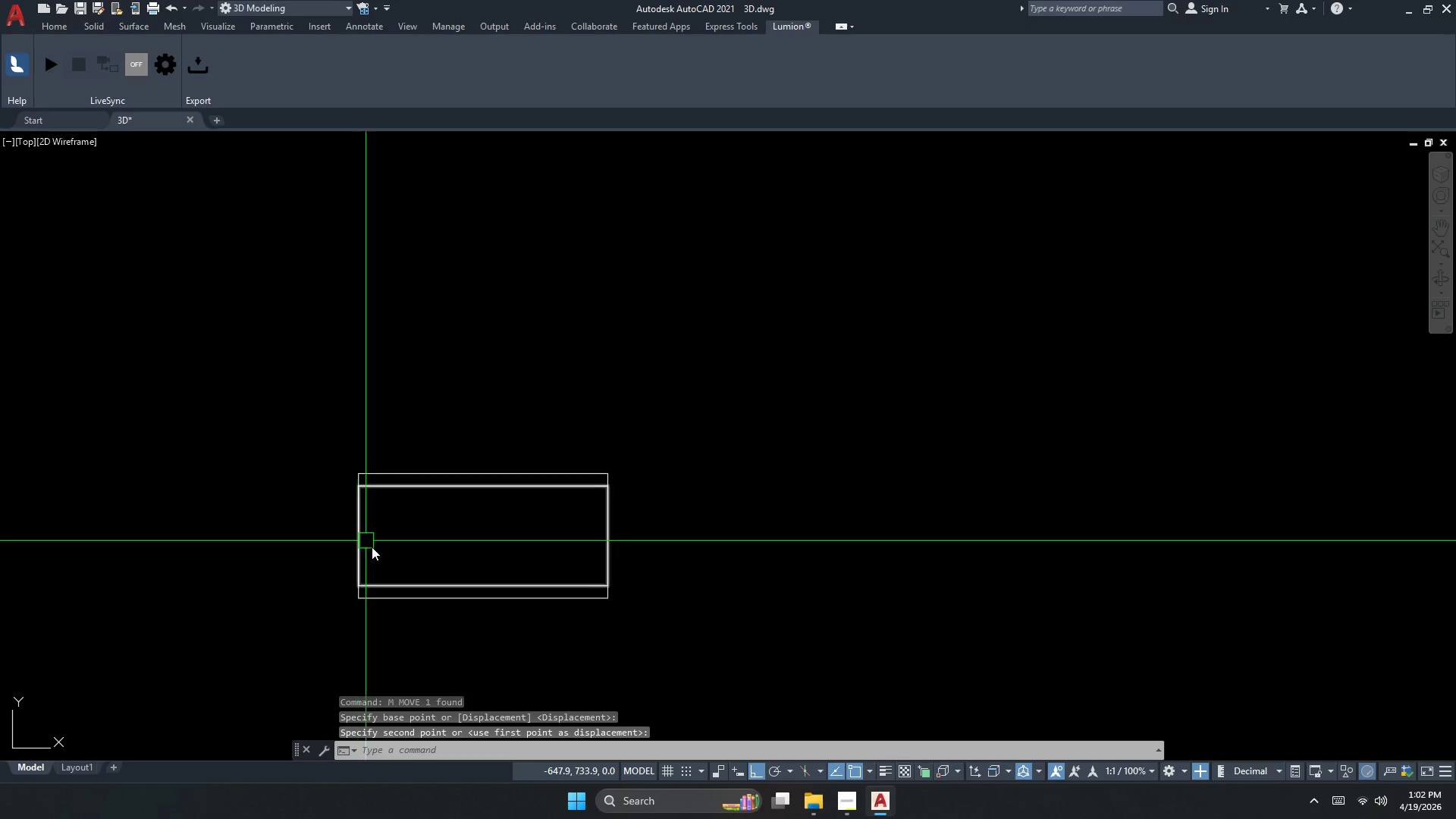 
key(Escape)
 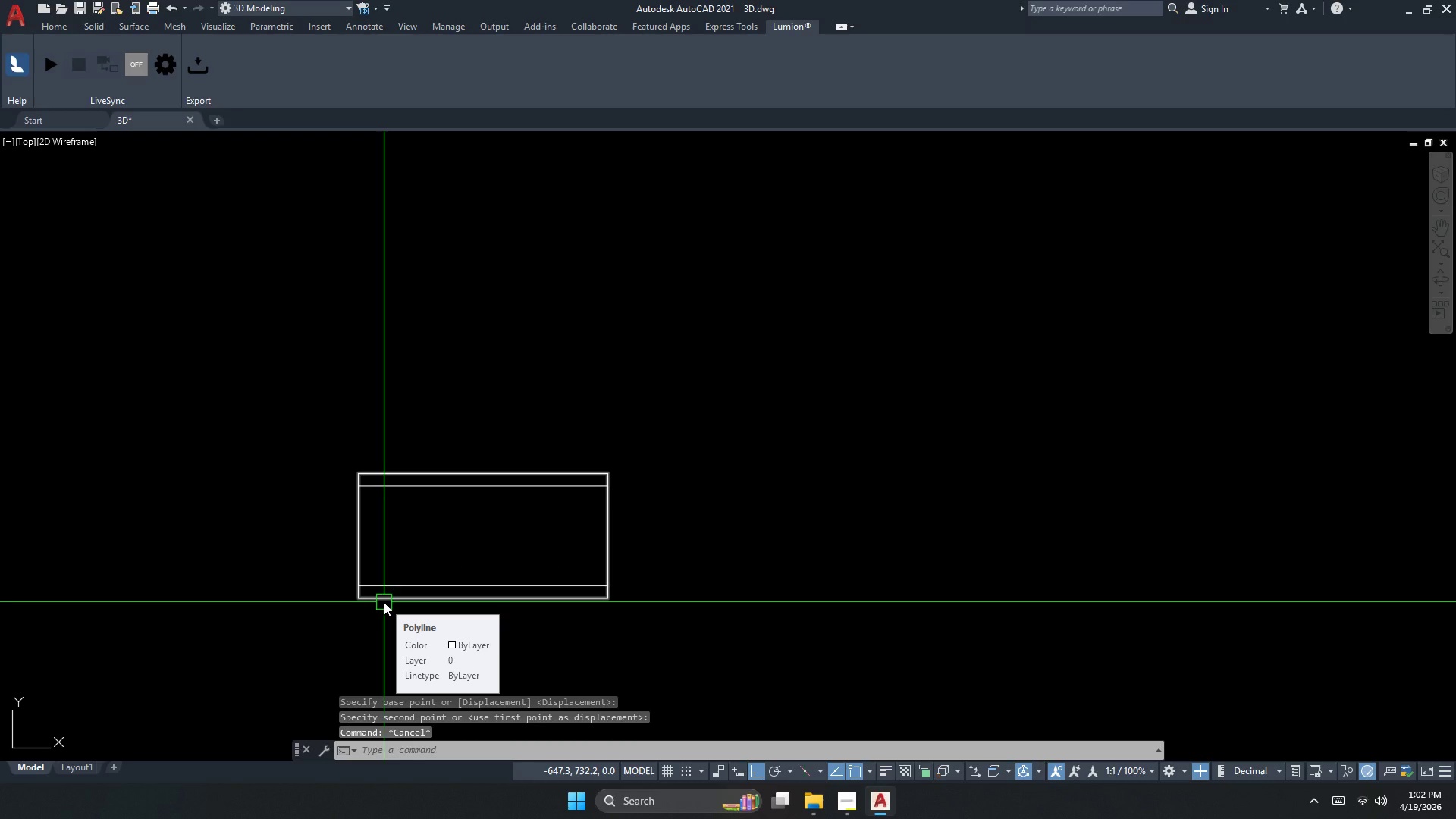 
key(Escape)
key(Escape)
type(XL V)
 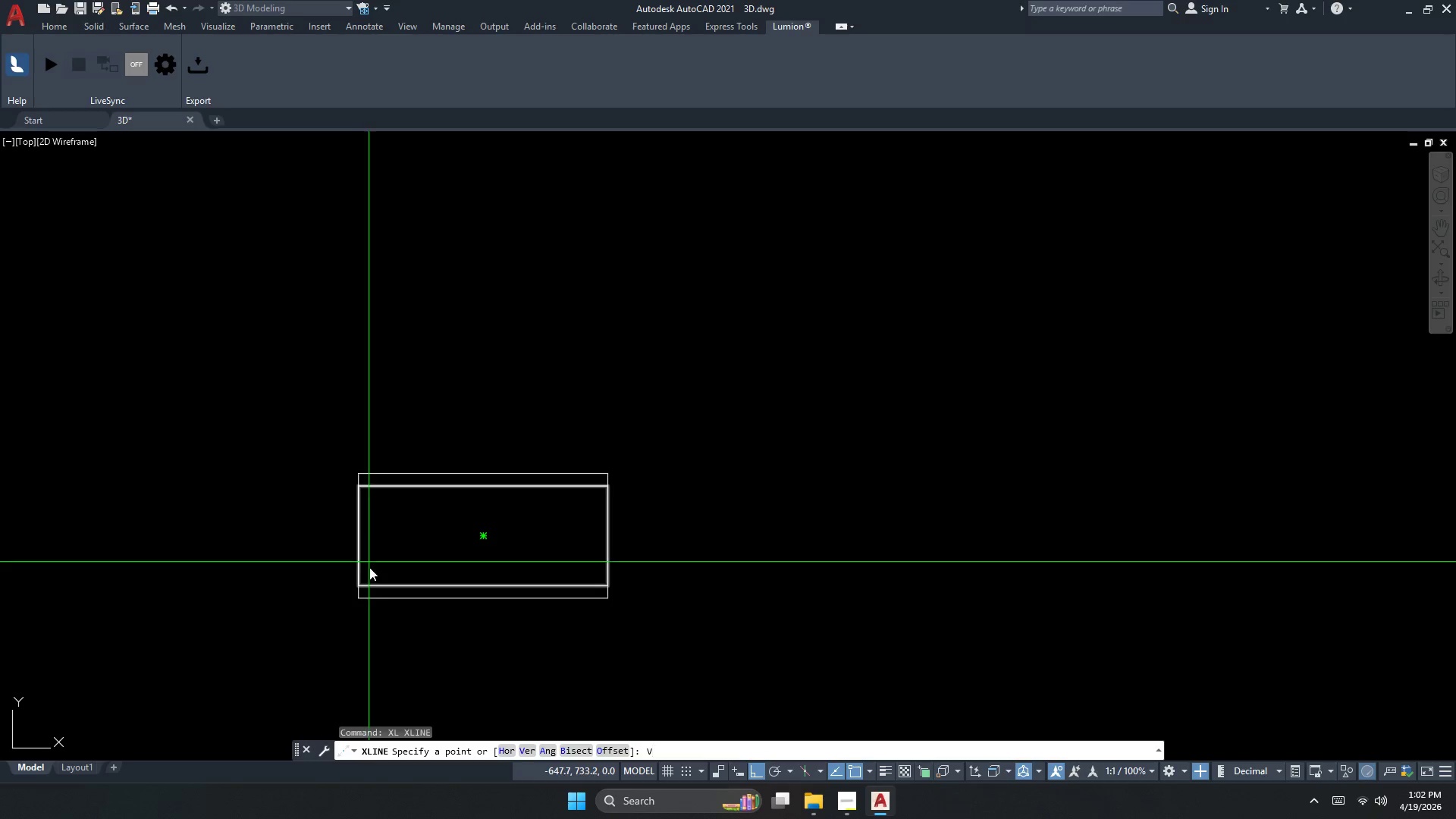 
key(Space)
 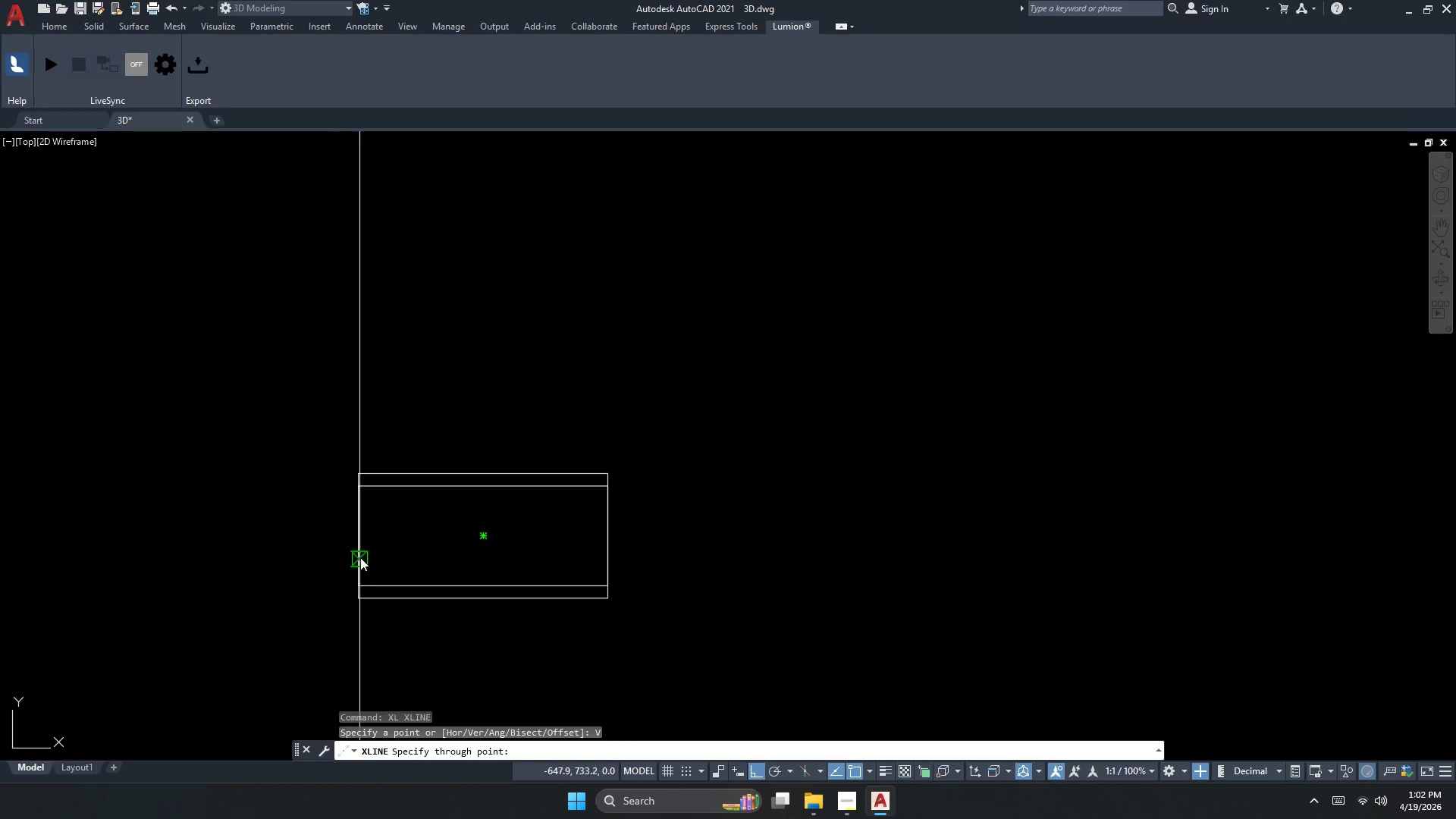 
left_click([353, 536])
 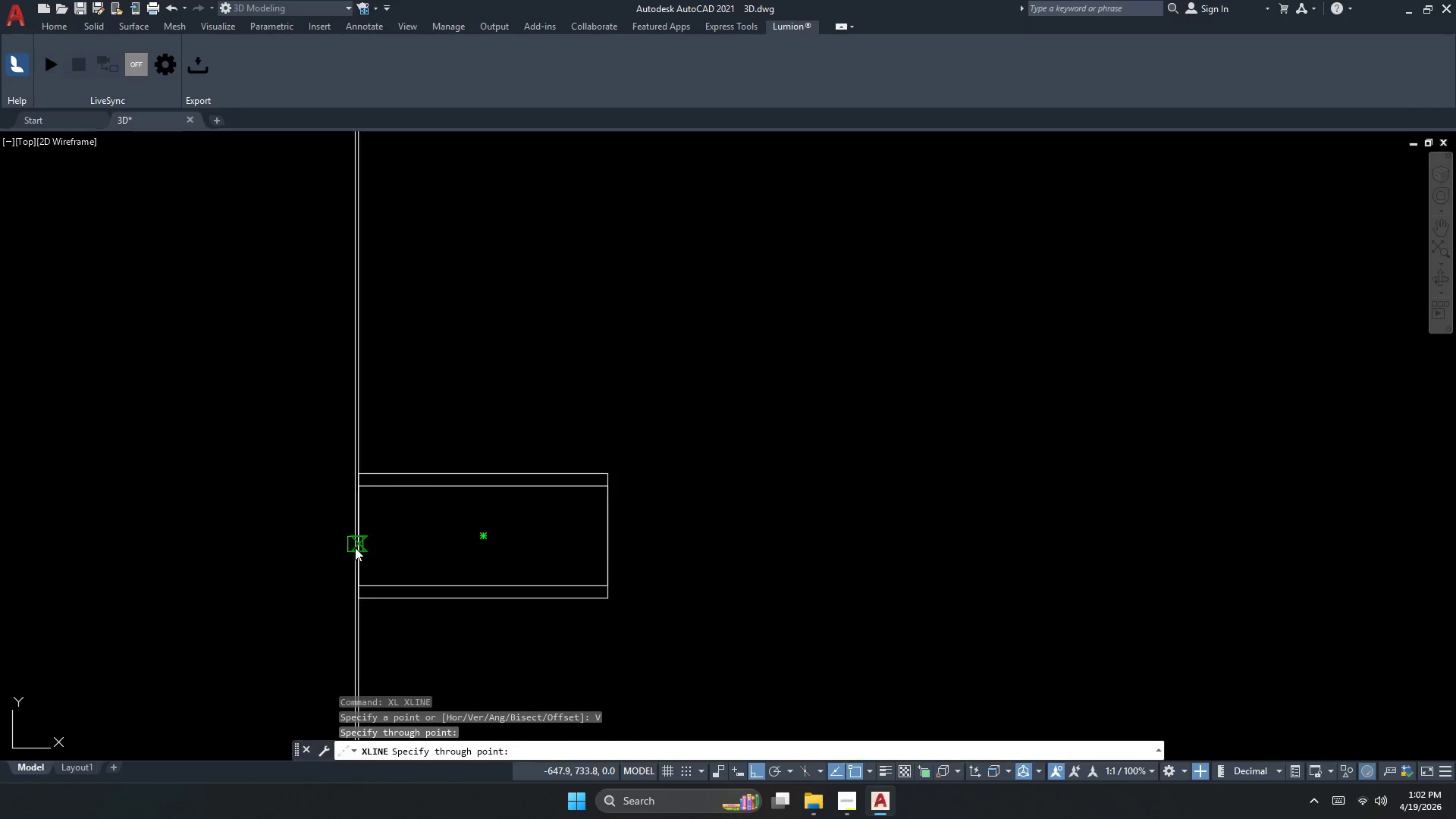 
key(Escape)
key(Escape)
type(IO )
key(Escape)
key(Escape)
type(O .5)
key(NumpadEnter)
 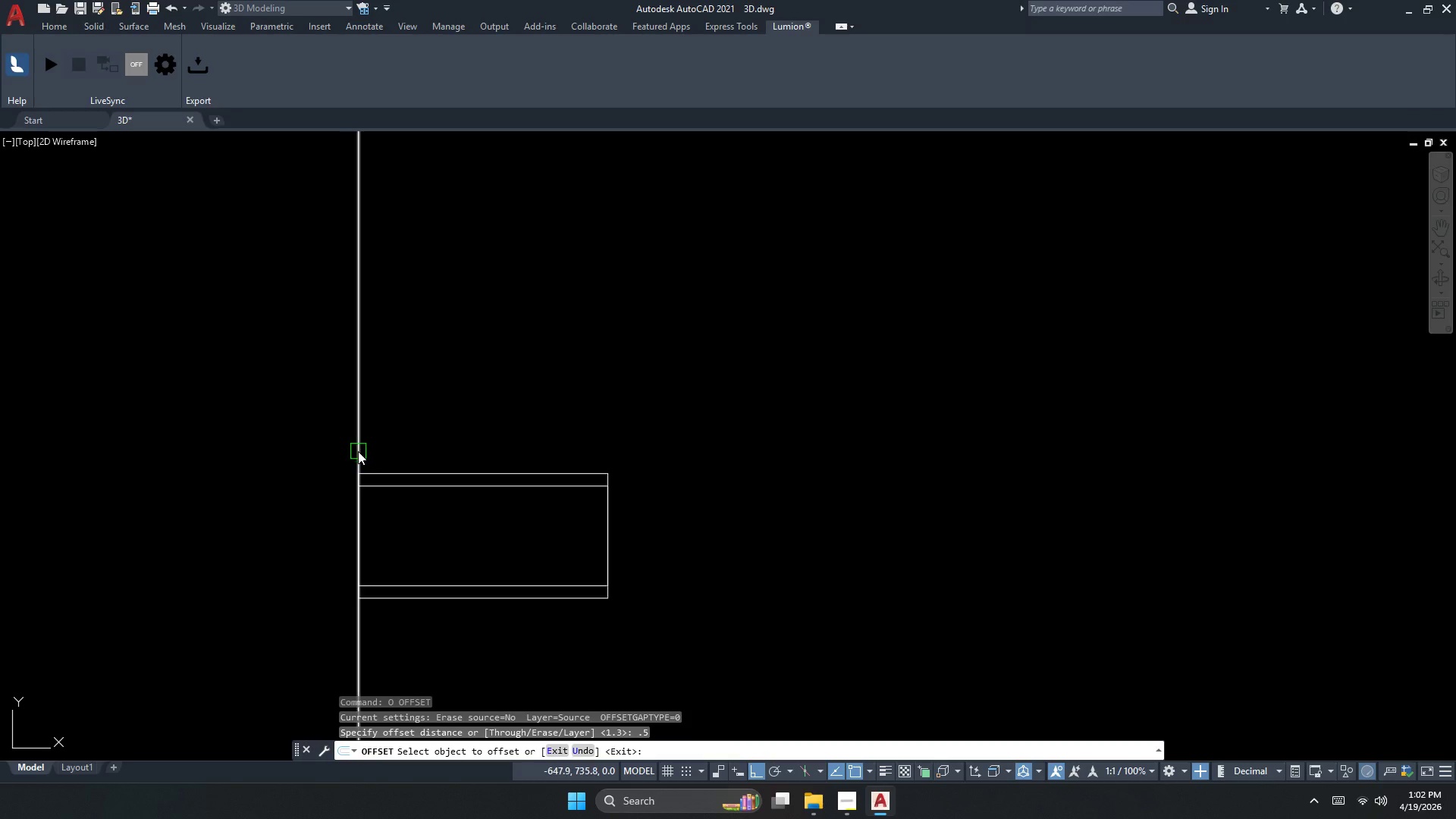 
left_click_drag(start_coordinate=[358, 450], to_coordinate=[369, 450])
 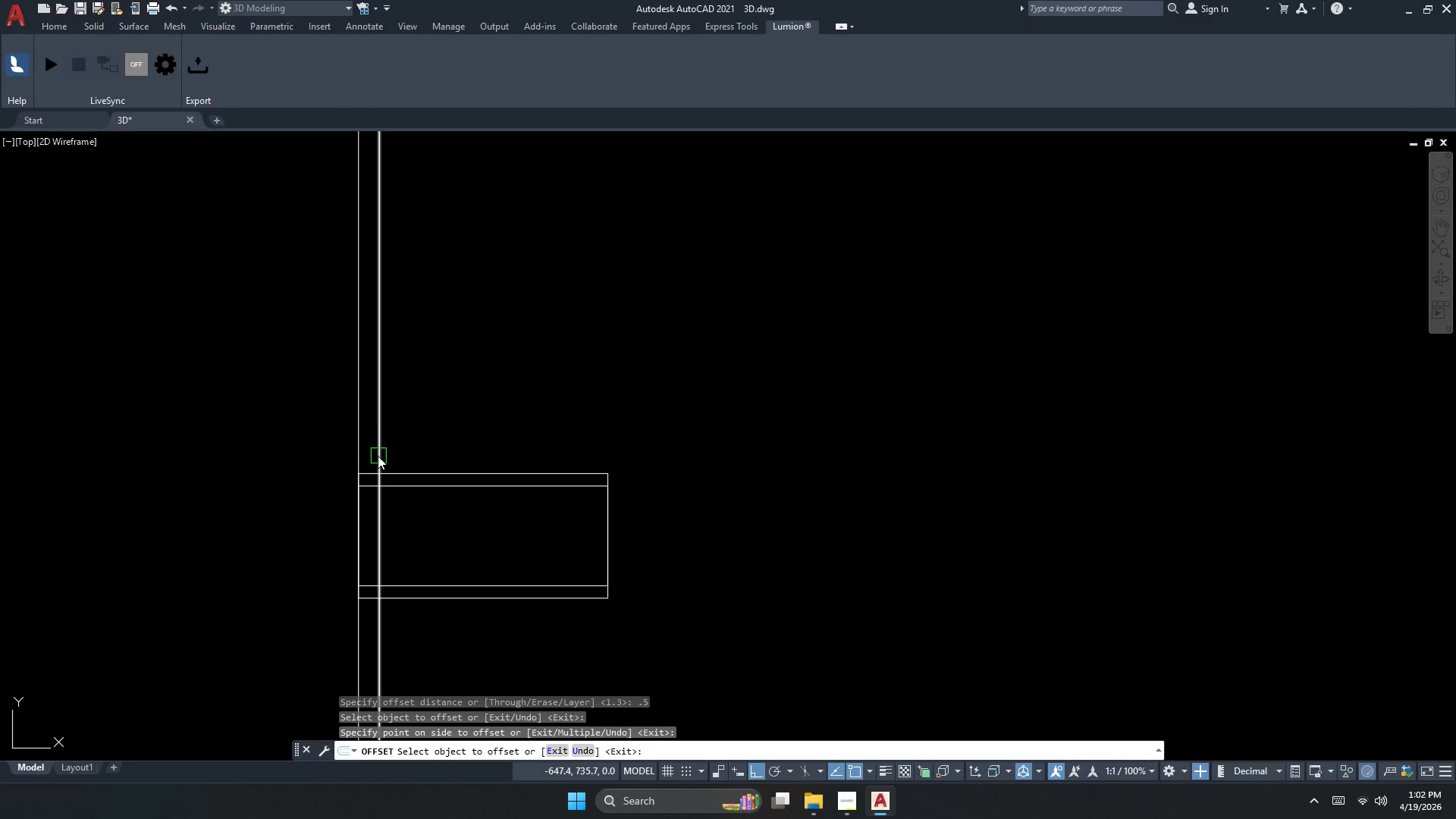 
left_click_drag(start_coordinate=[376, 456], to_coordinate=[383, 455])
 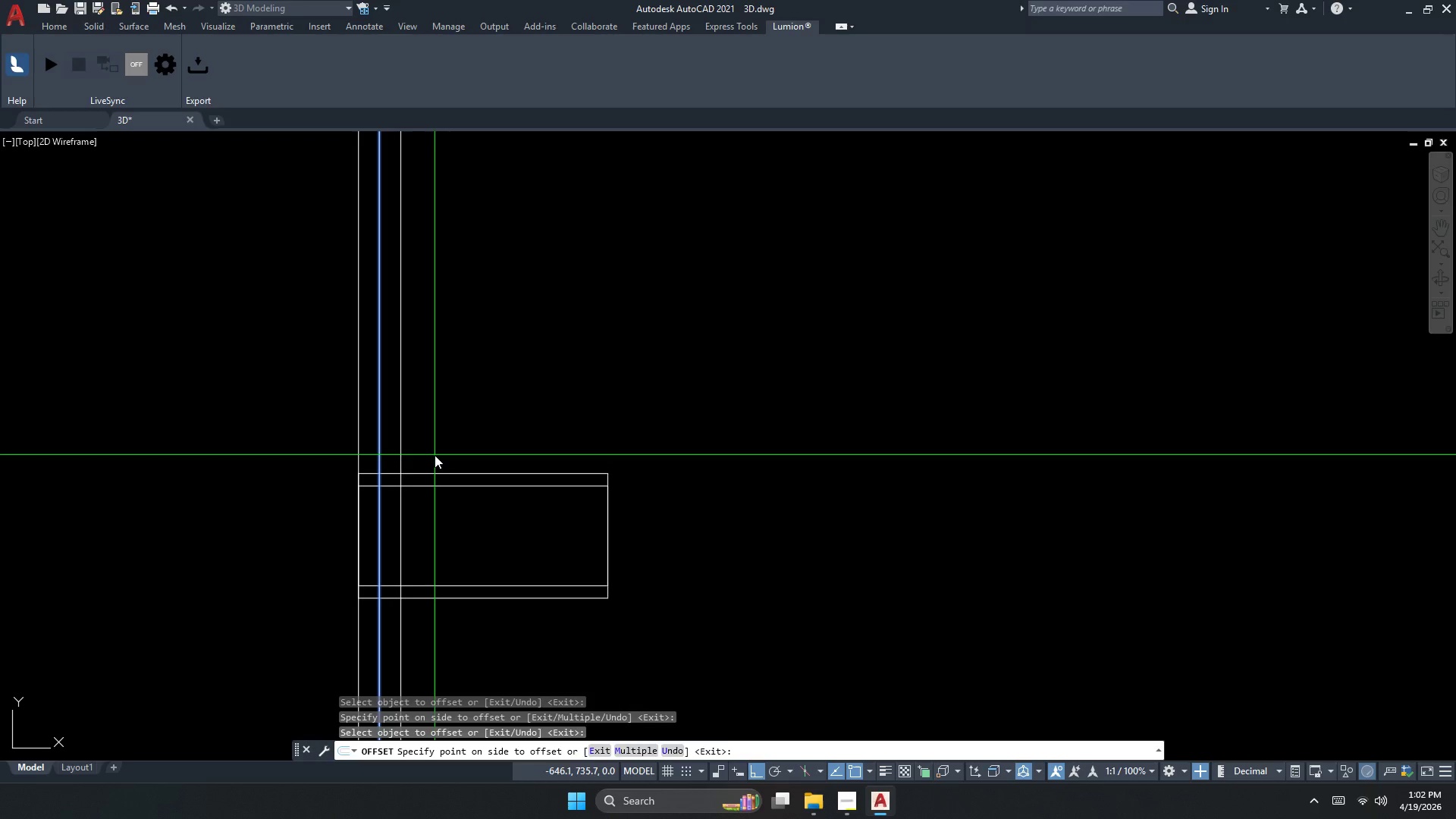 
triple_click([435, 455])
 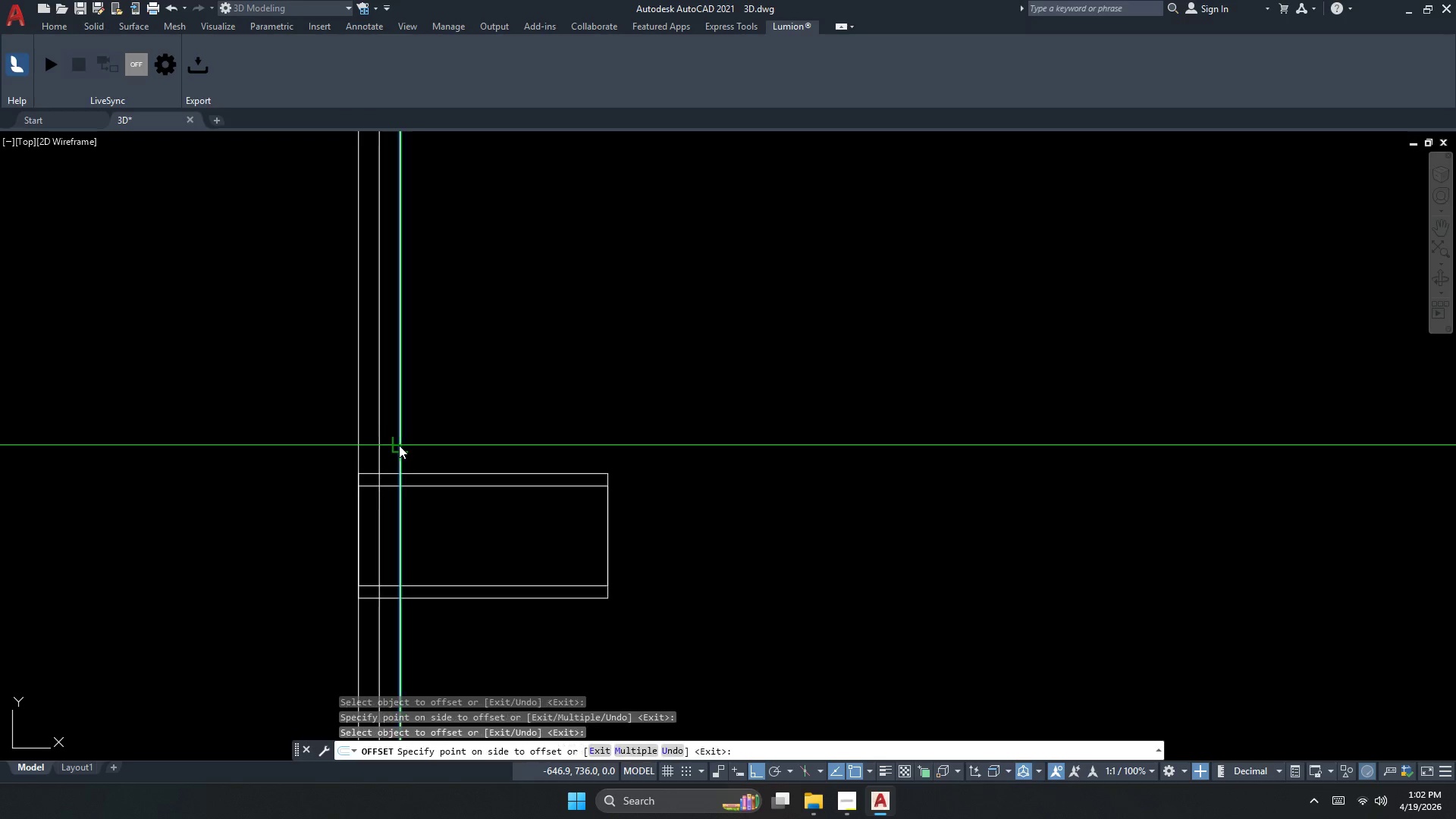 
double_click([447, 447])
 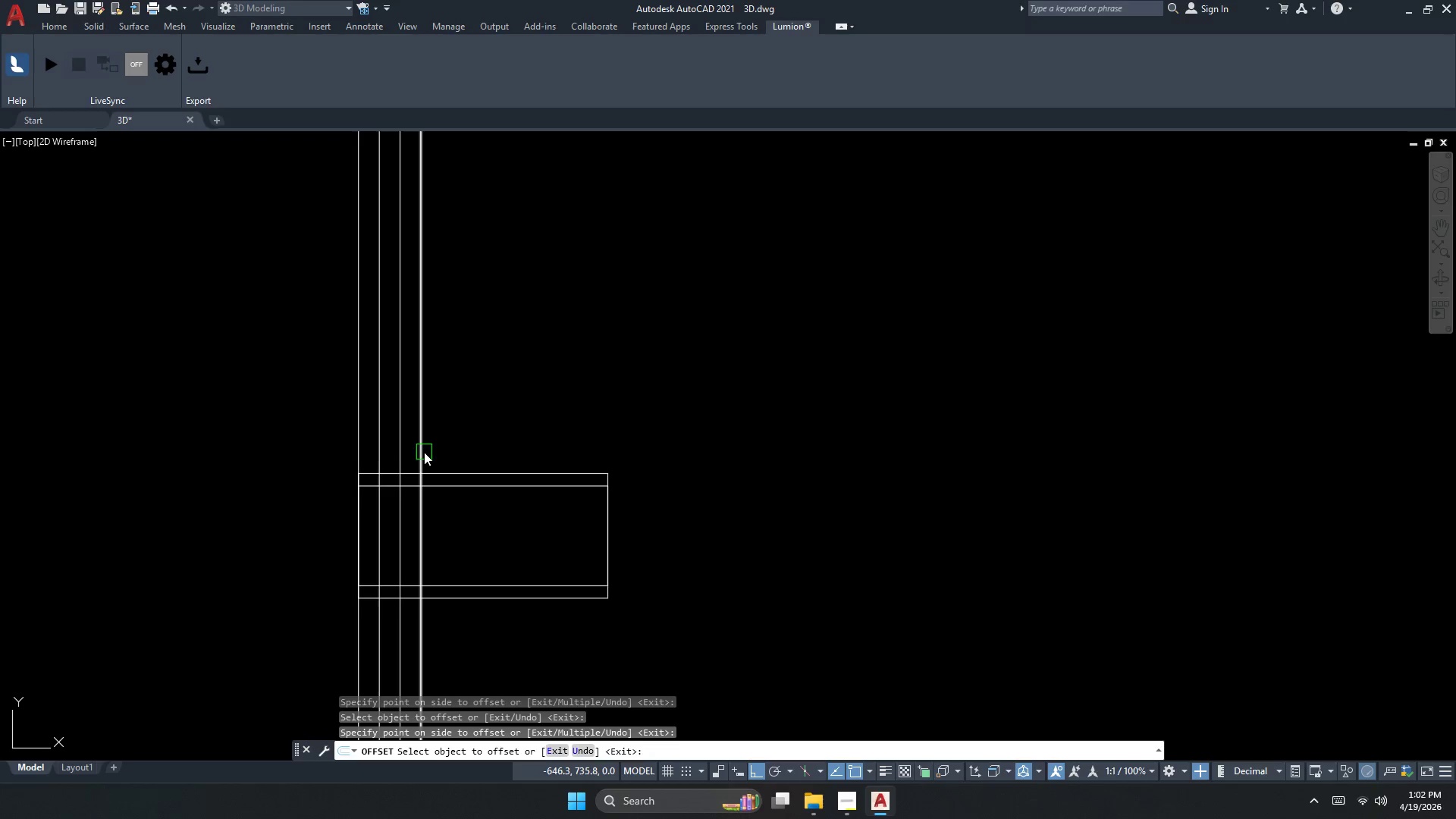 
left_click_drag(start_coordinate=[425, 451], to_coordinate=[436, 450])
 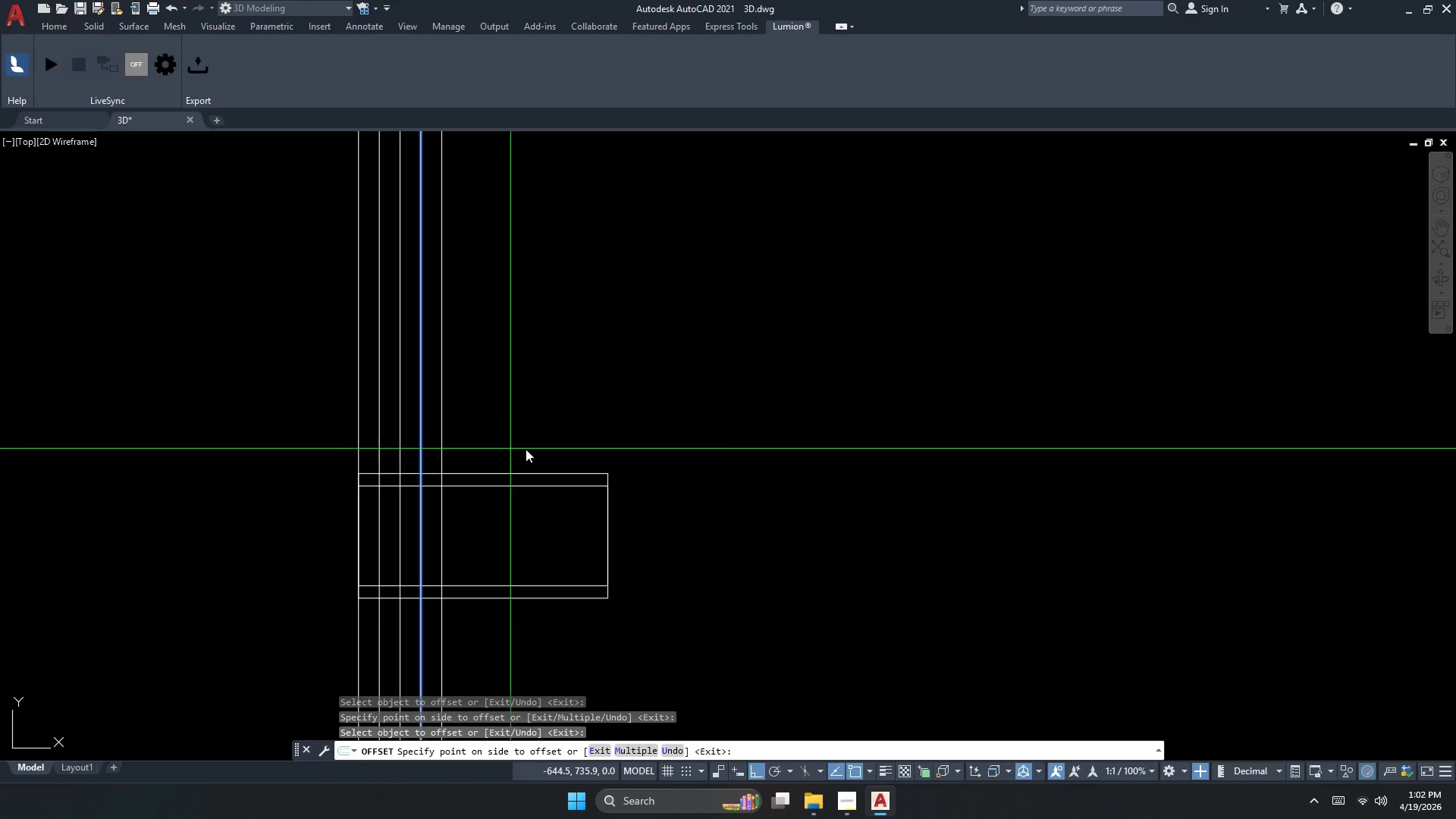 
triple_click([533, 449])
 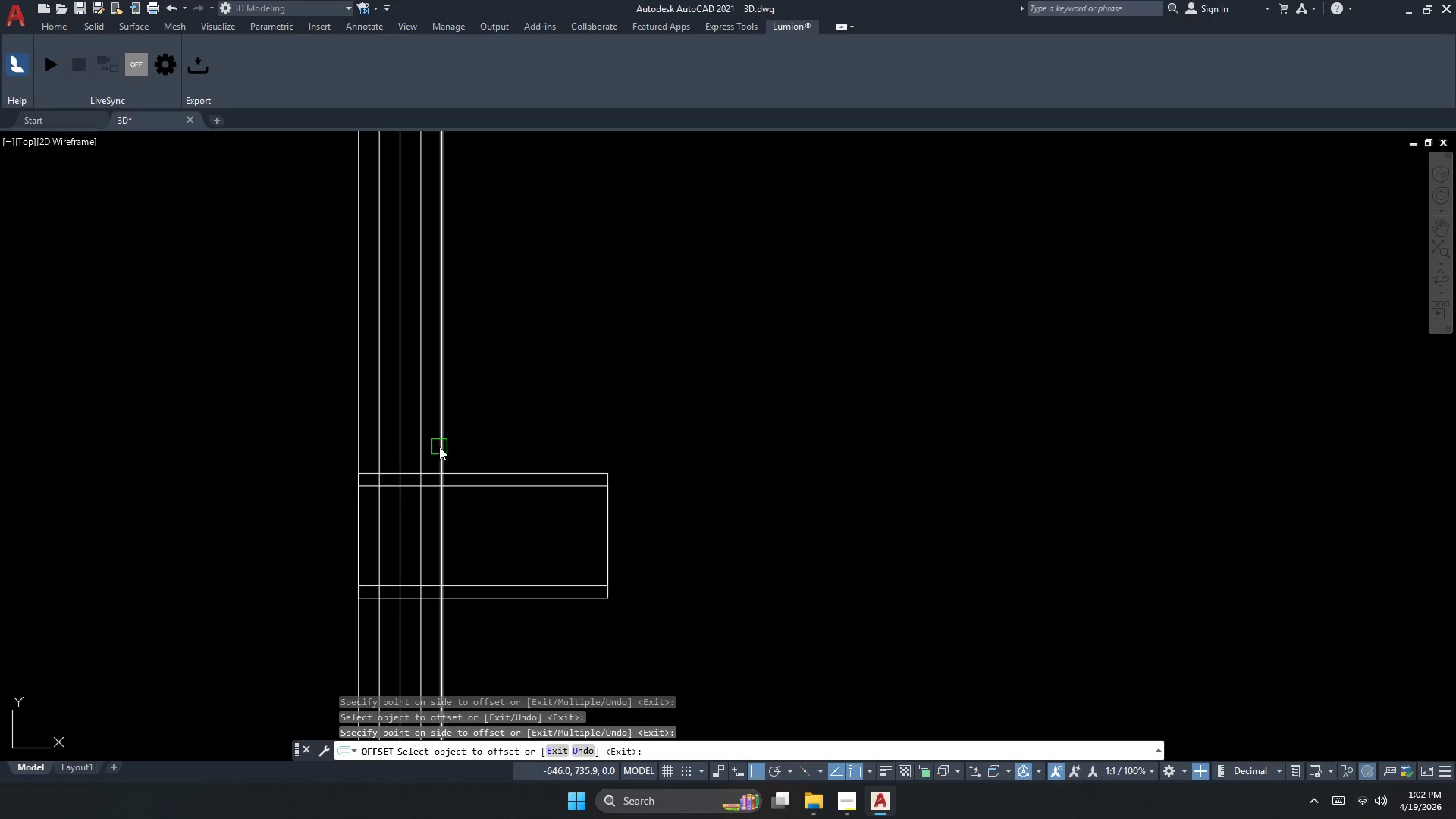 
left_click_drag(start_coordinate=[441, 447], to_coordinate=[472, 450])
 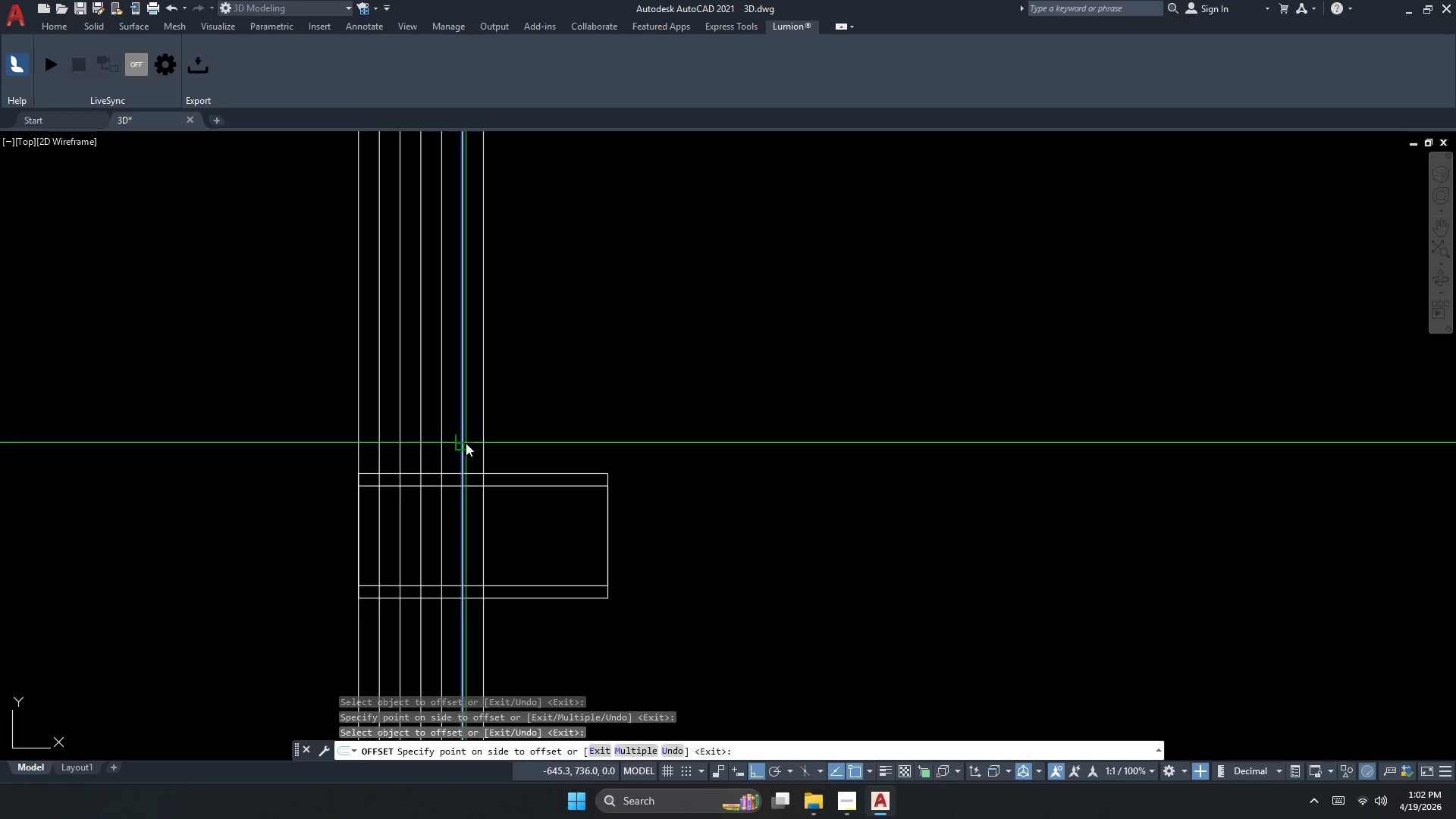 
double_click([504, 444])
 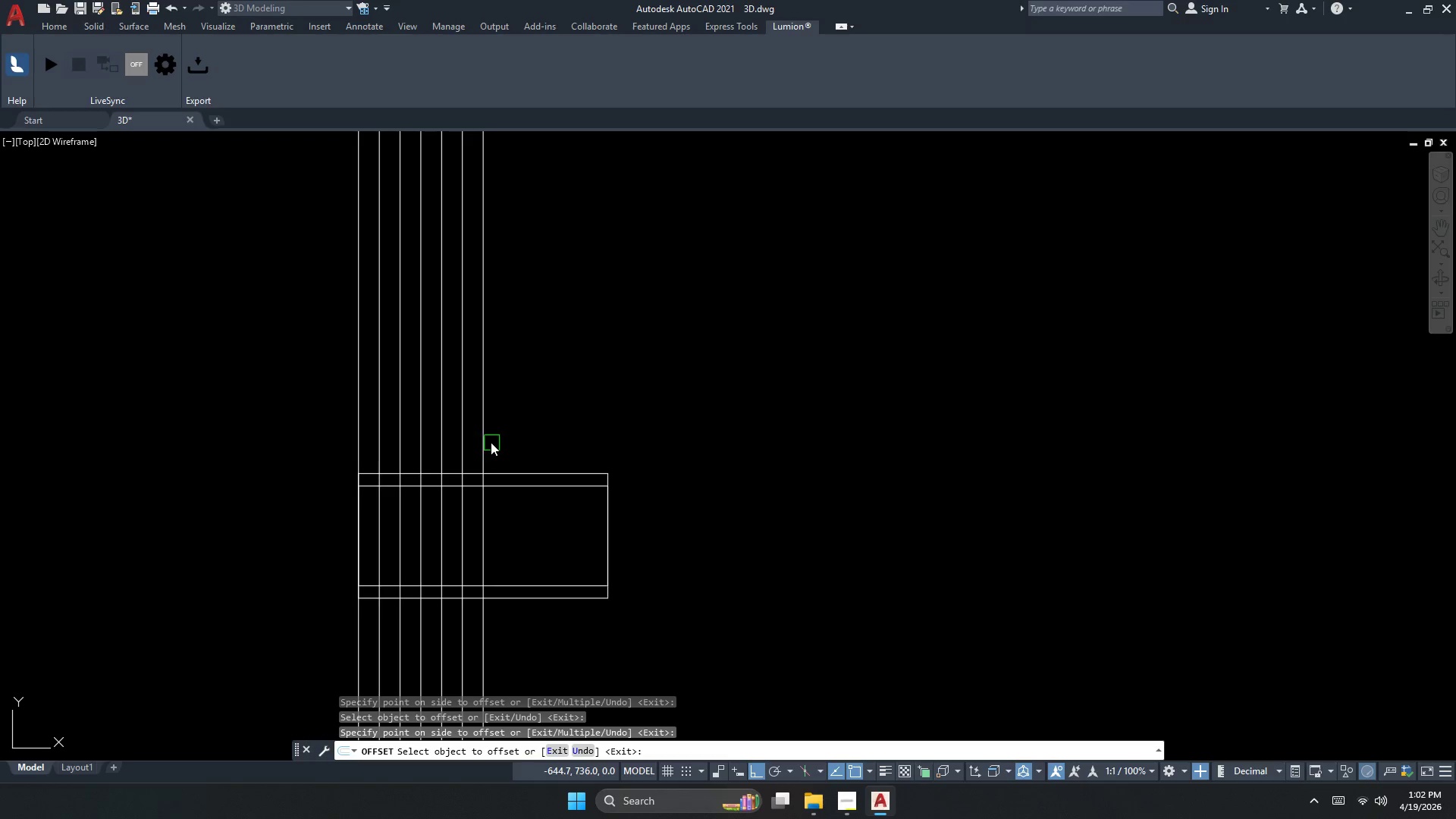 
left_click_drag(start_coordinate=[488, 442], to_coordinate=[507, 437])
 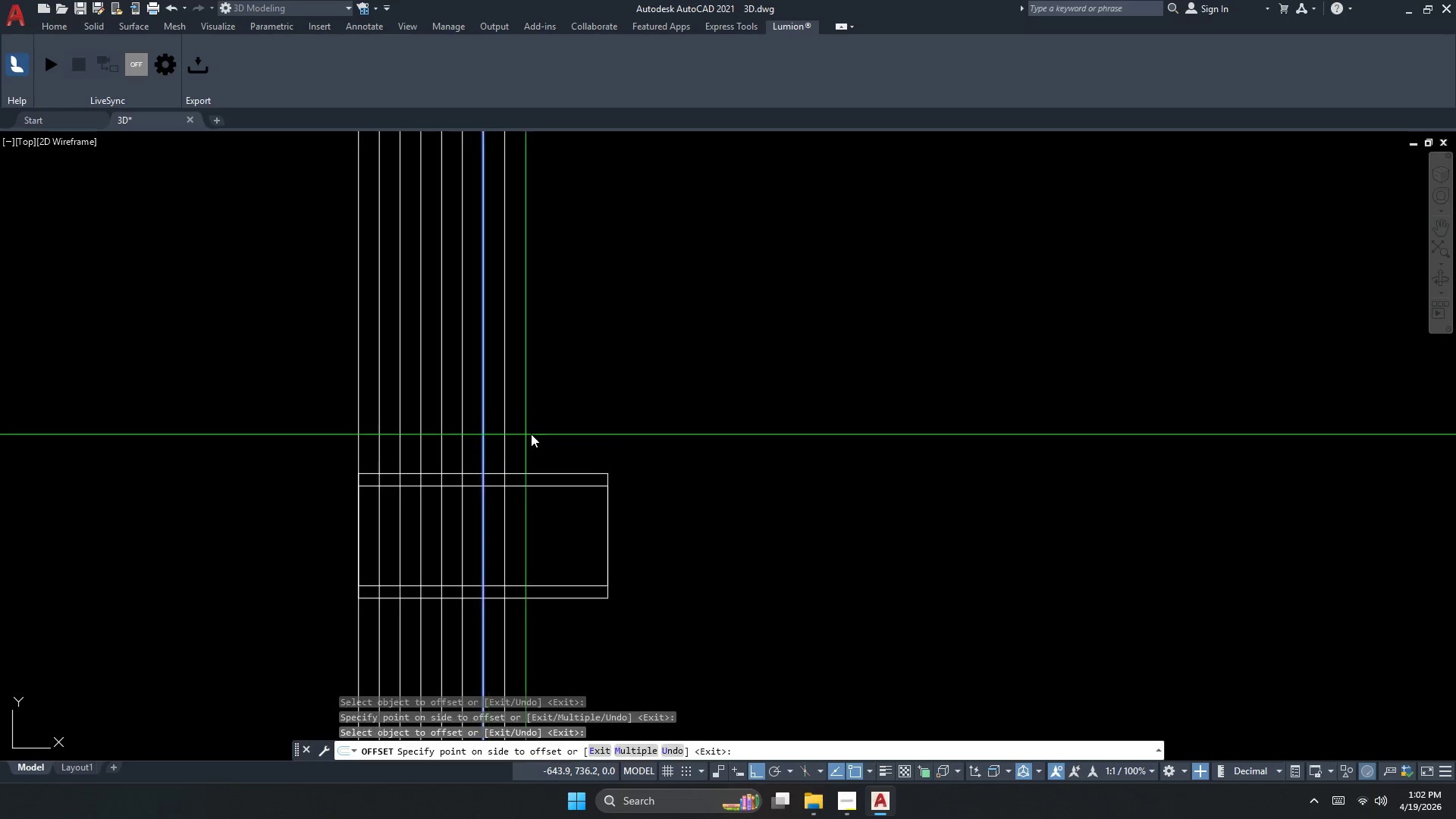 
triple_click([533, 434])
 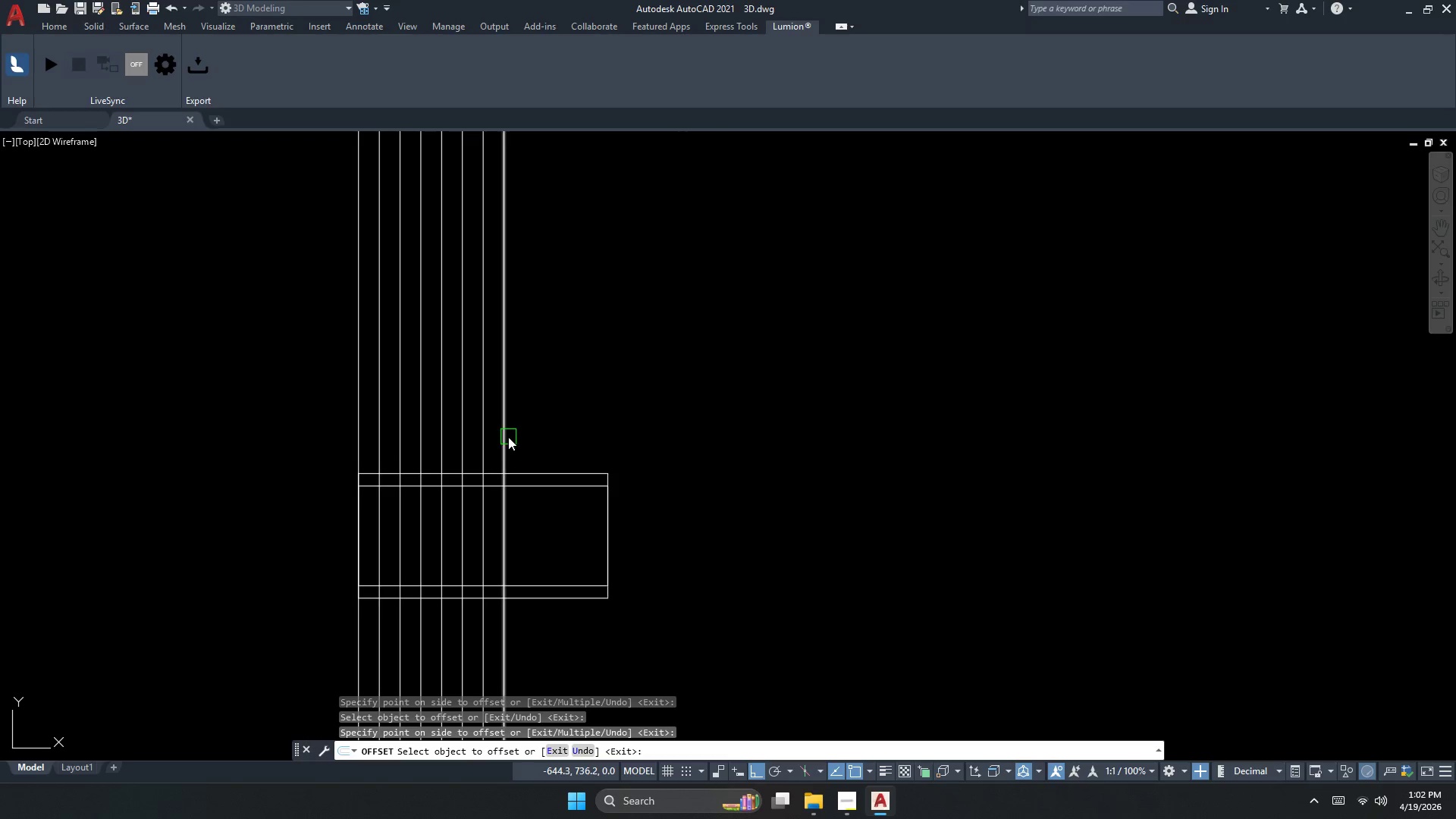 
left_click_drag(start_coordinate=[507, 437], to_coordinate=[535, 437])
 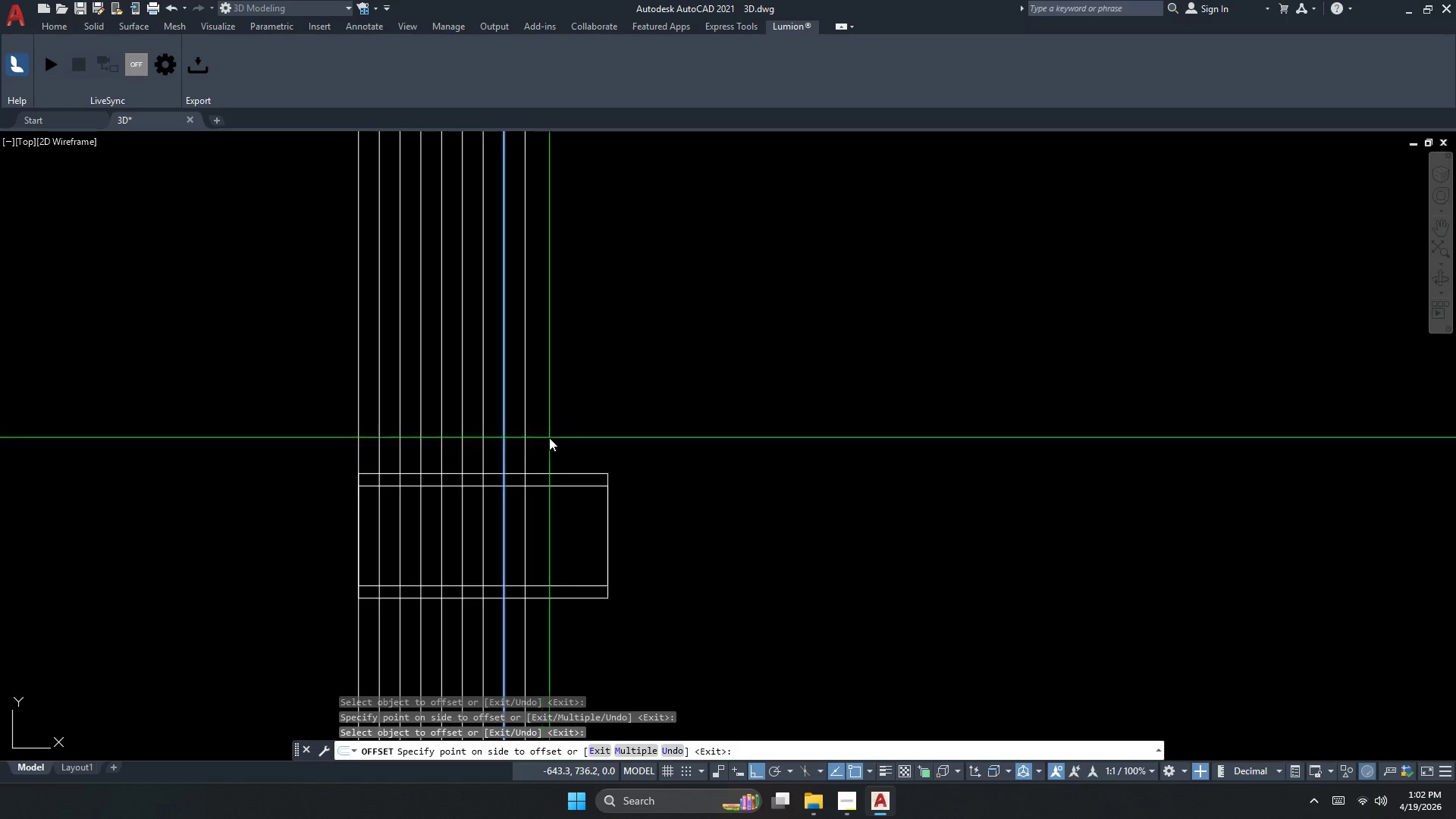 
double_click([549, 438])
 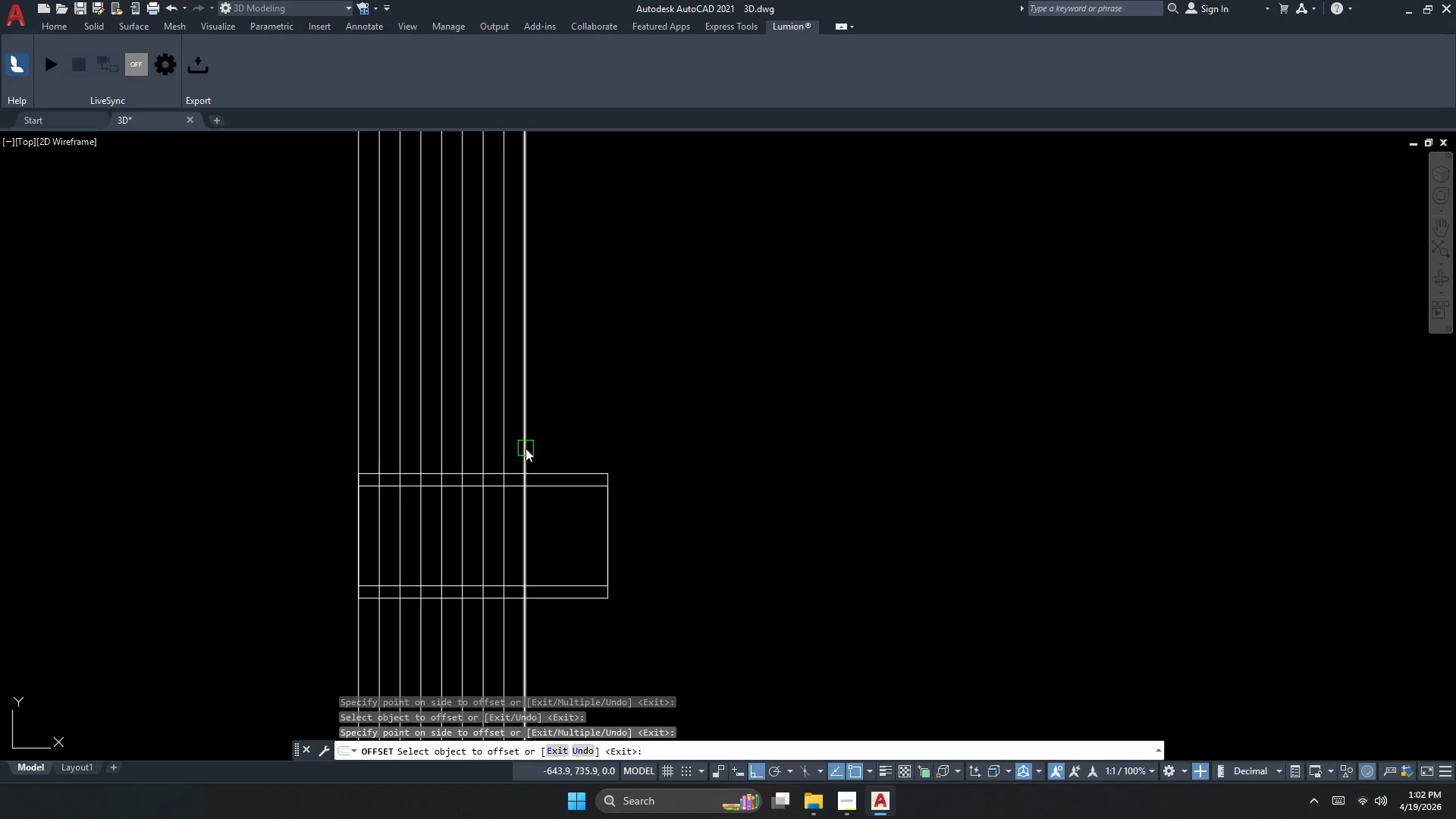 
left_click_drag(start_coordinate=[526, 448], to_coordinate=[561, 447])
 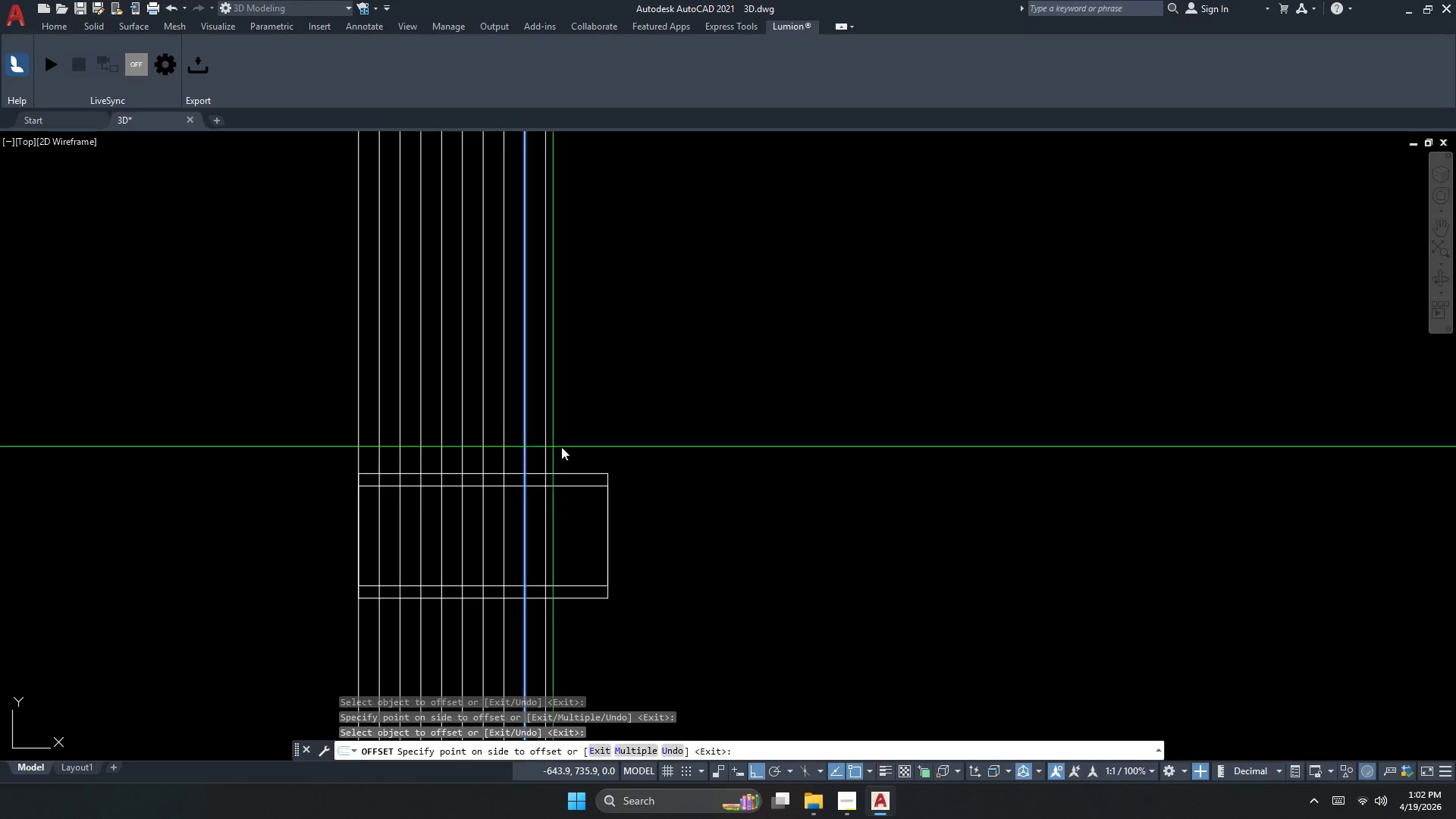 
triple_click([582, 446])
 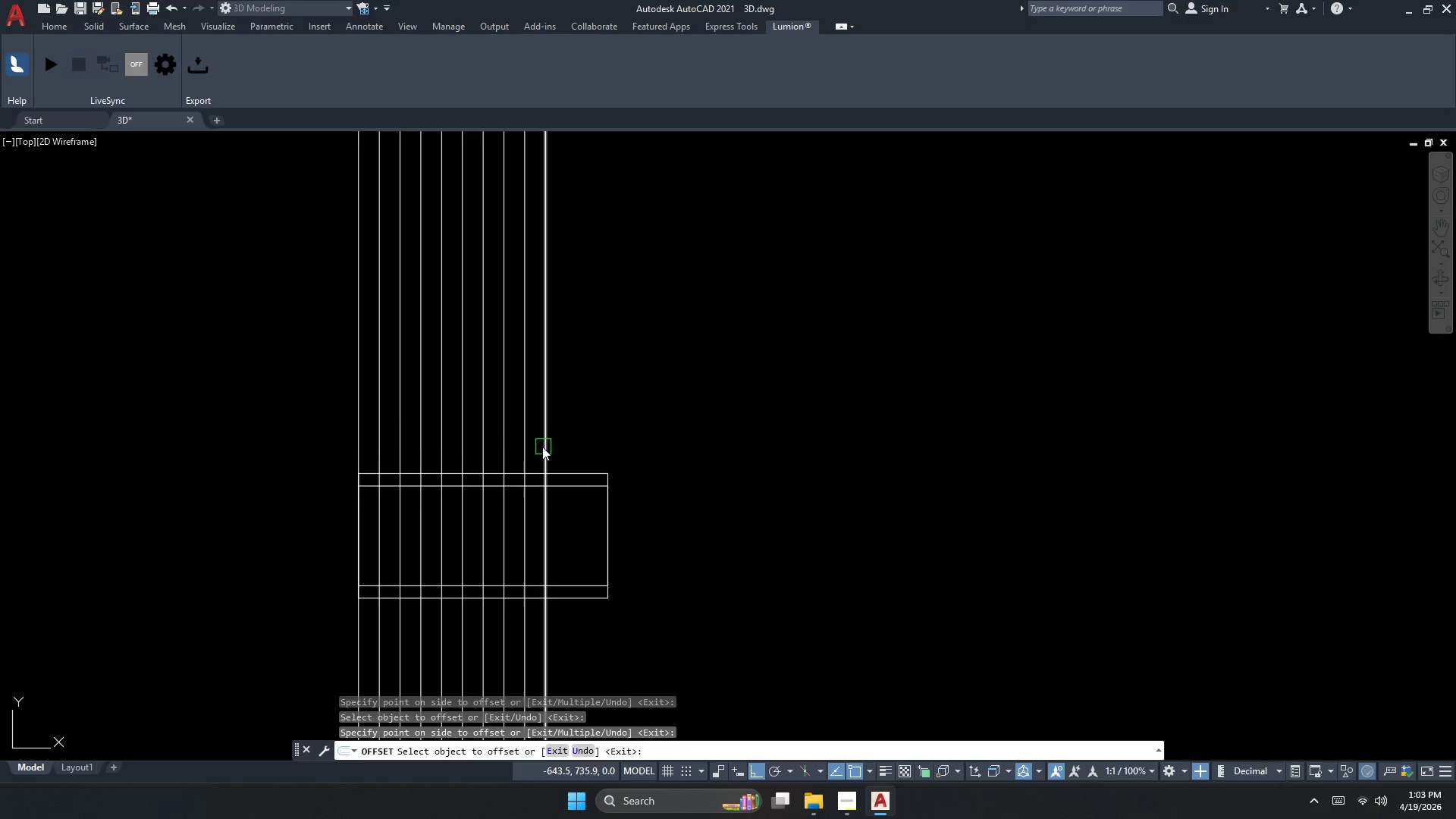 
left_click_drag(start_coordinate=[541, 447], to_coordinate=[559, 448])
 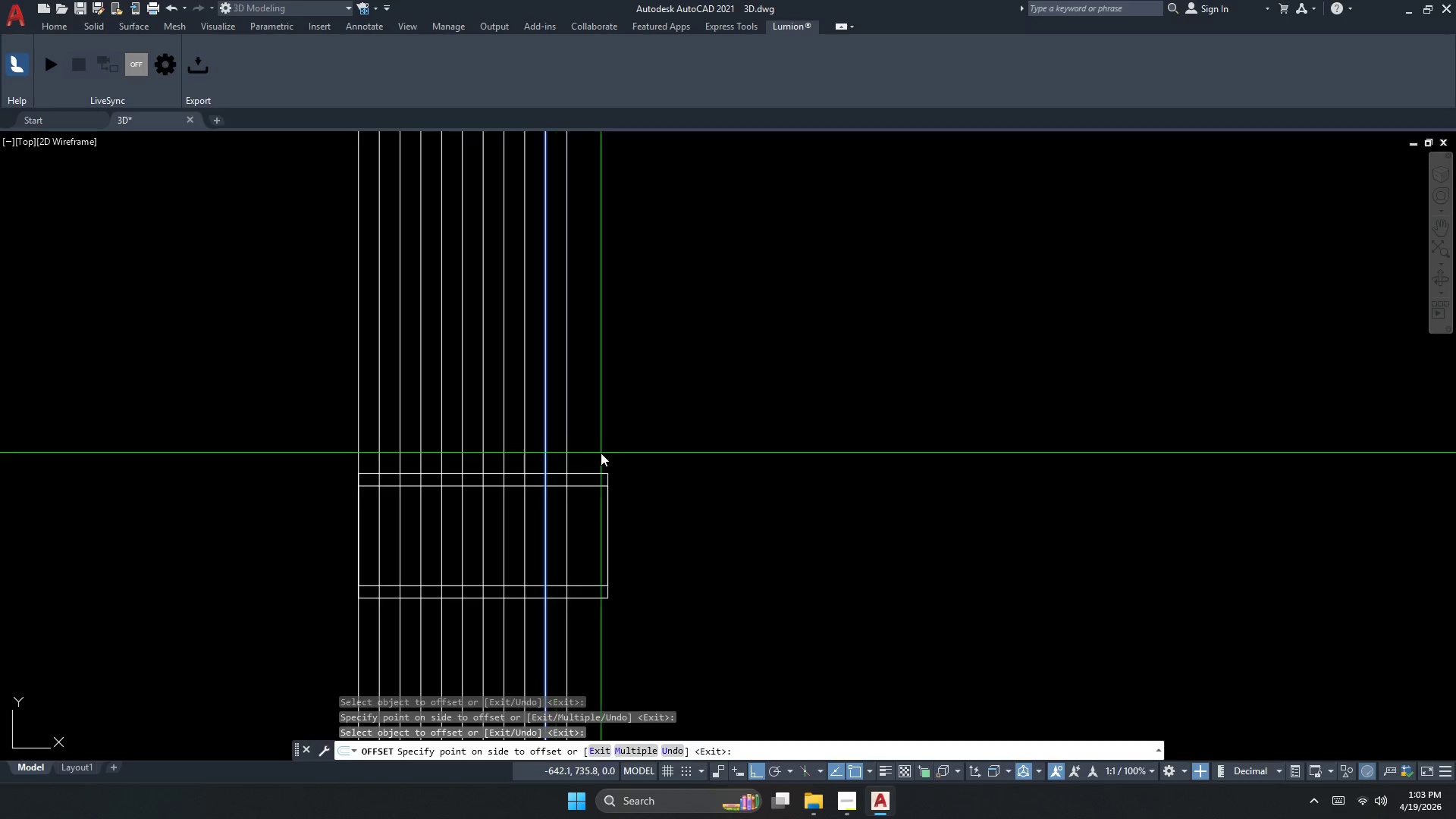 
triple_click([601, 453])
 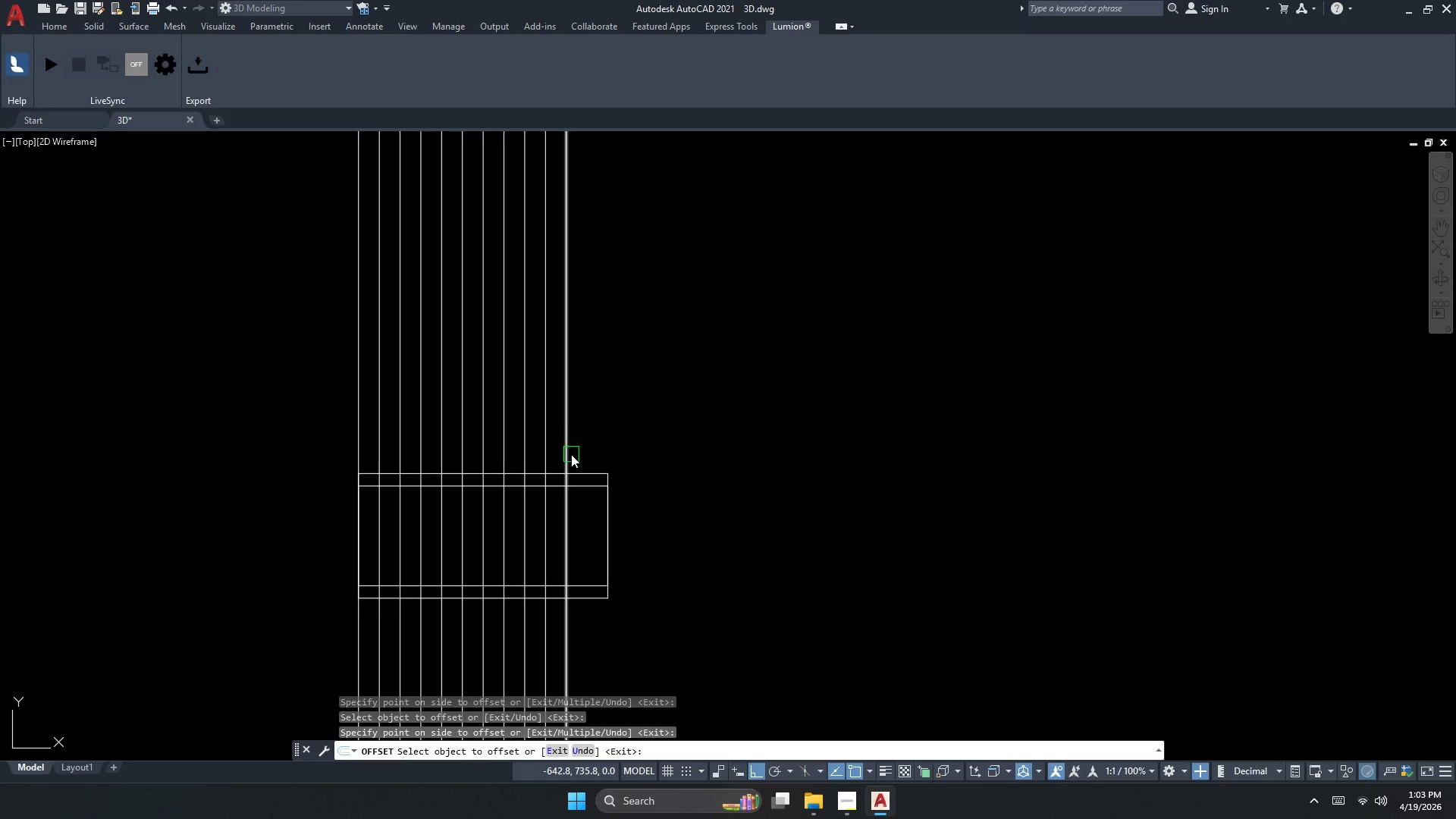 
left_click_drag(start_coordinate=[568, 454], to_coordinate=[573, 454])
 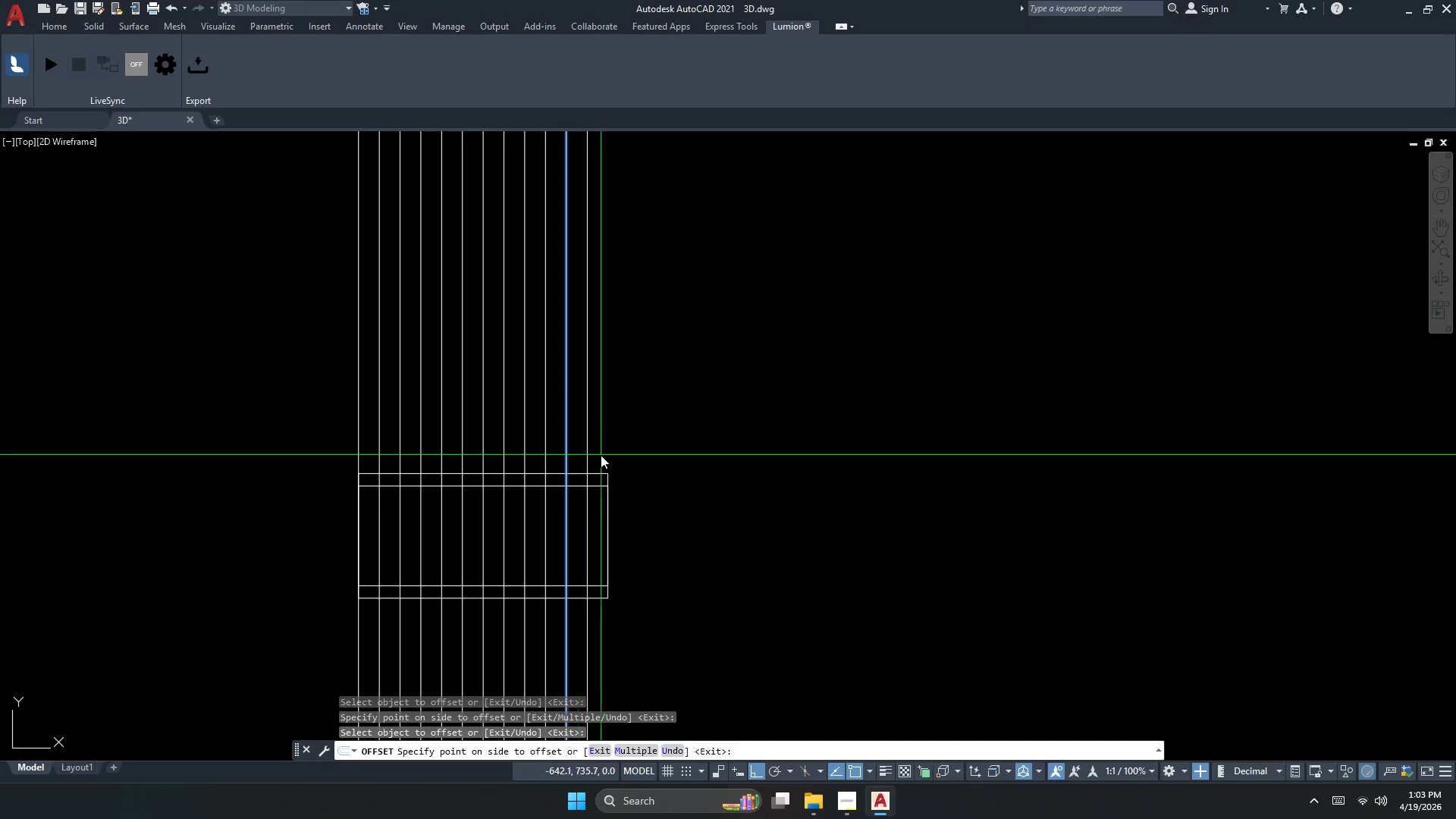 
double_click([601, 455])
 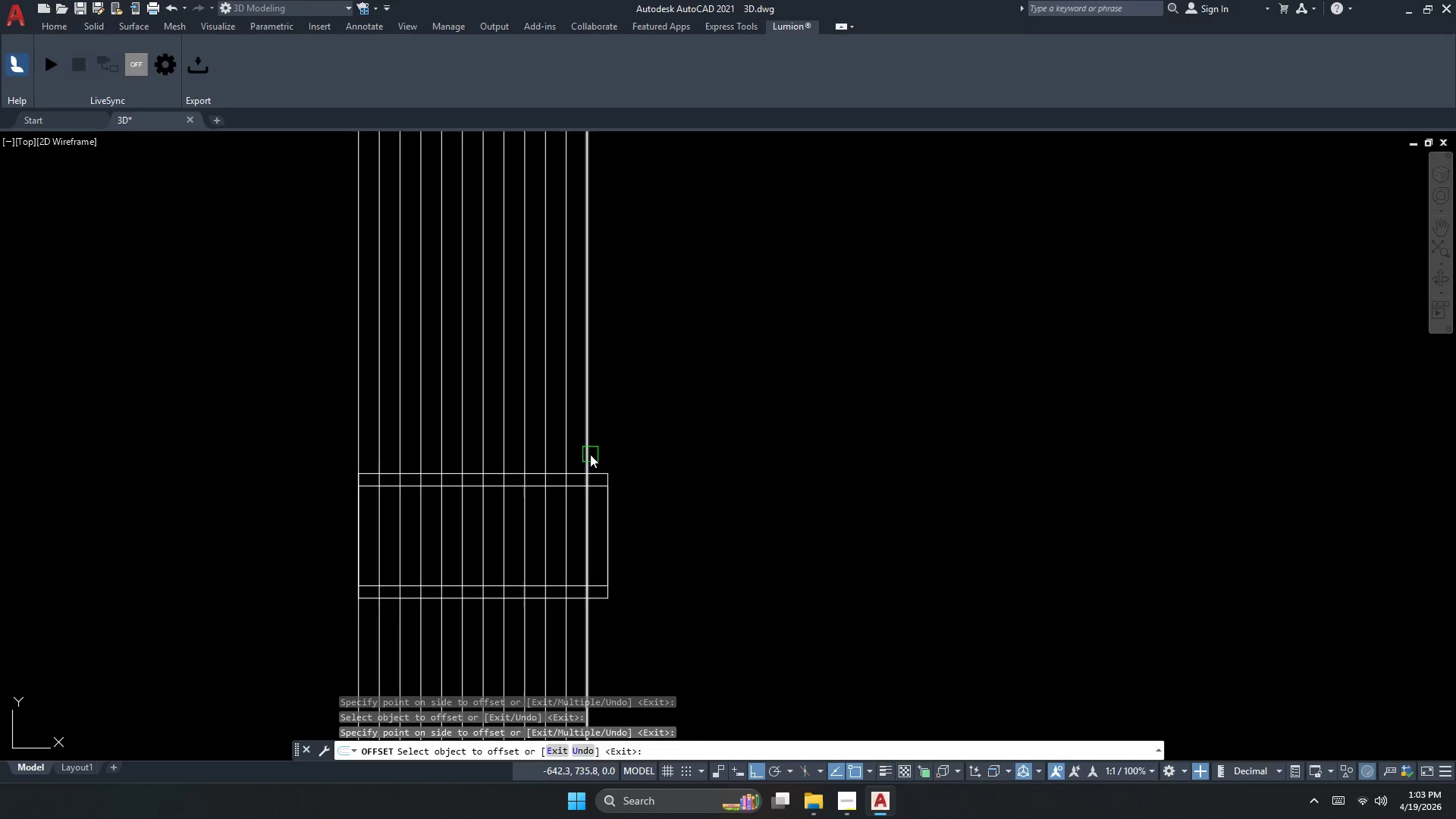 
left_click_drag(start_coordinate=[590, 454], to_coordinate=[594, 454])
 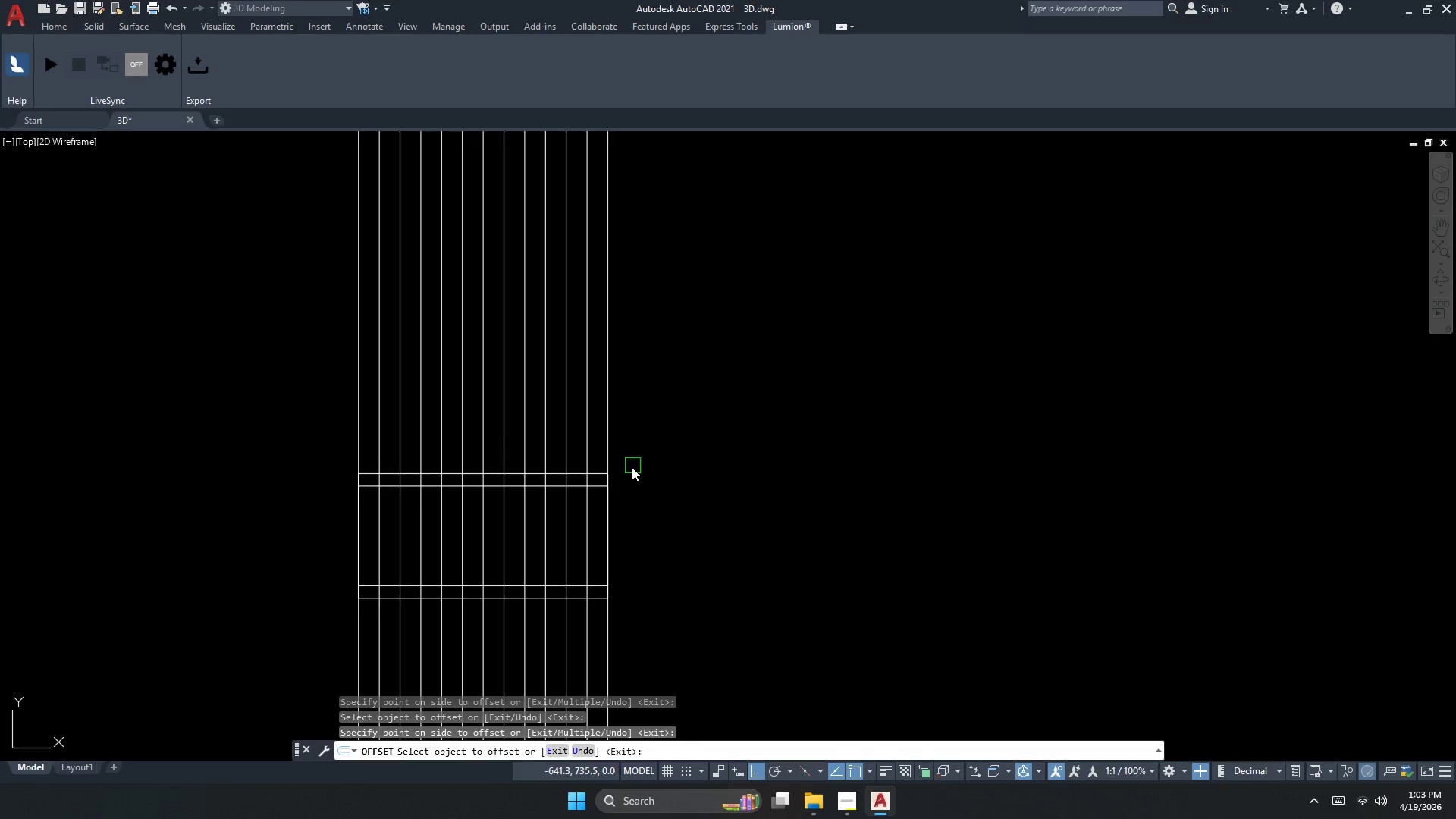 
key(Escape)
 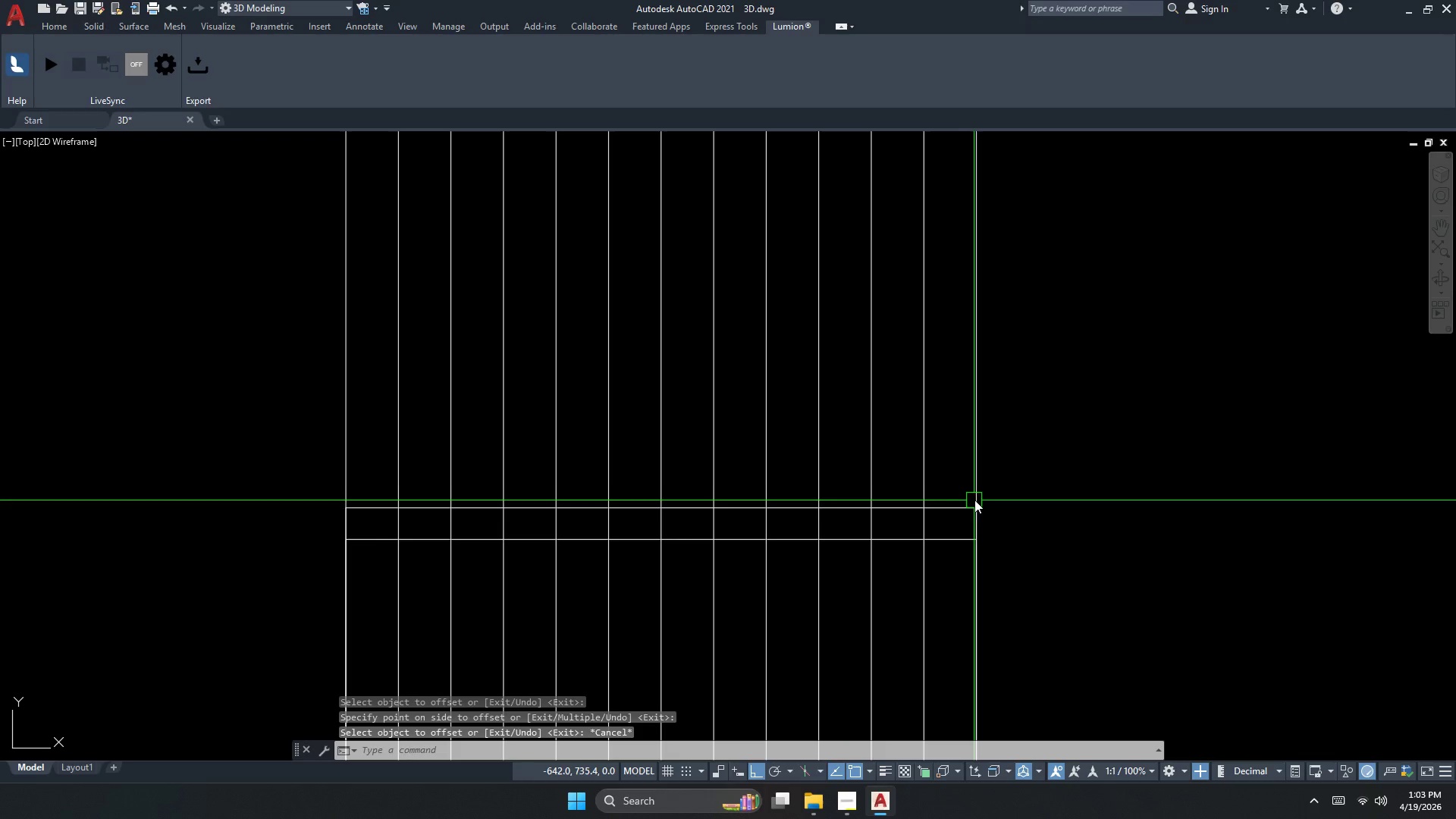 
left_click_drag(start_coordinate=[975, 459], to_coordinate=[961, 428])
 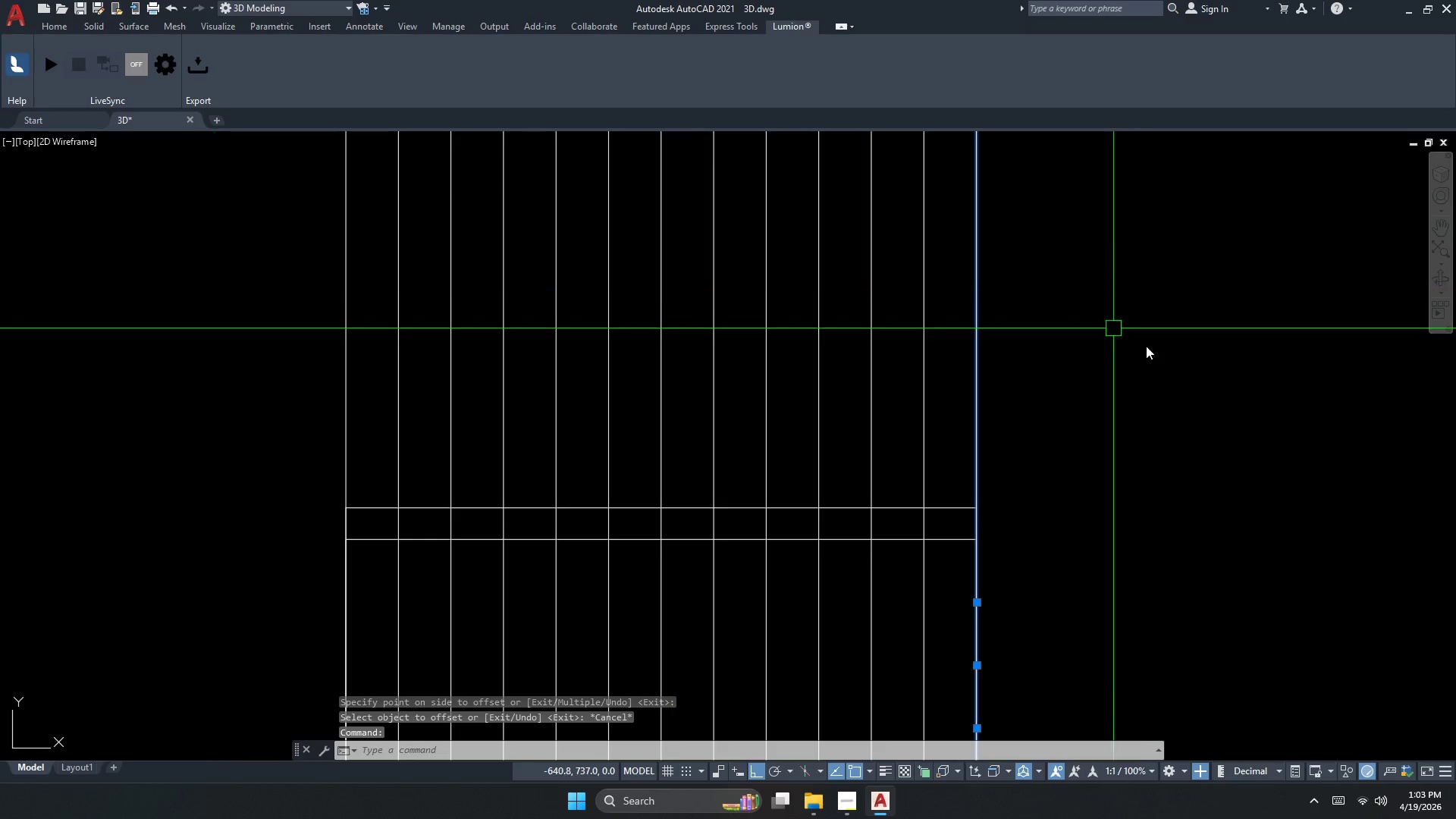 
scroll: coordinate [648, 551], scroll_direction: up, amount: 2.0
 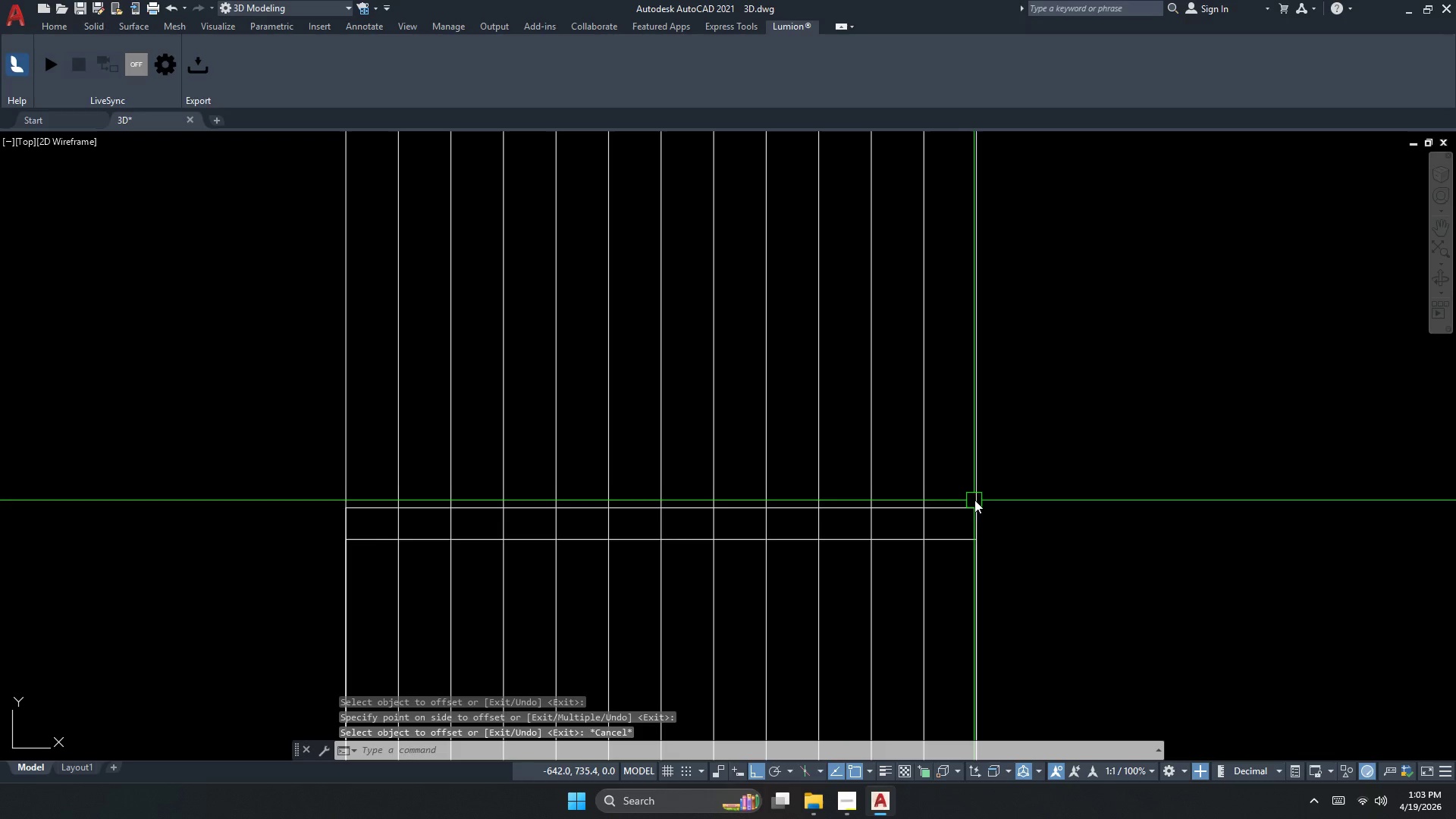 
left_click_drag(start_coordinate=[1103, 370], to_coordinate=[1090, 375])
 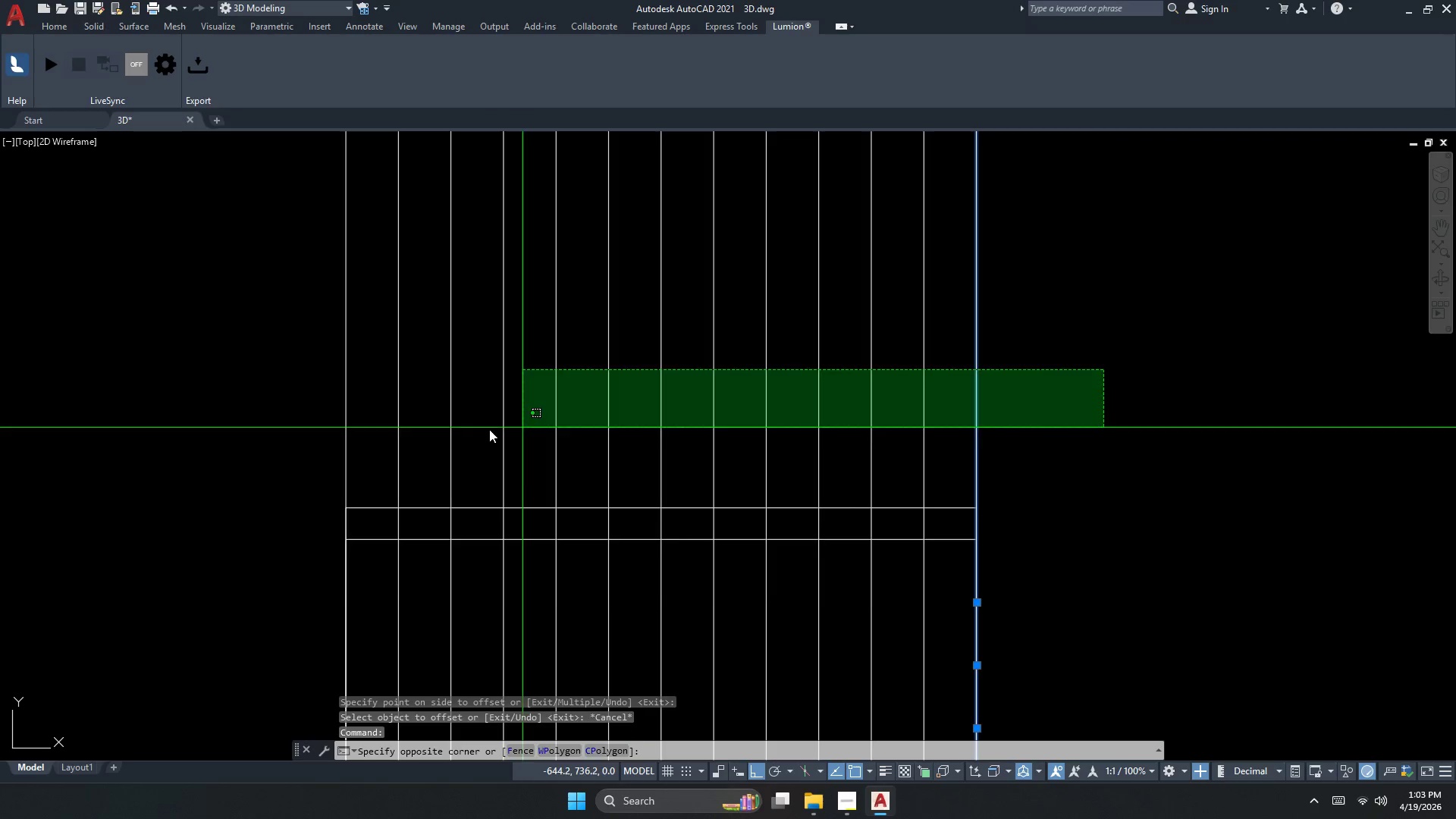 
left_click_drag(start_coordinate=[327, 441], to_coordinate=[306, 449])
 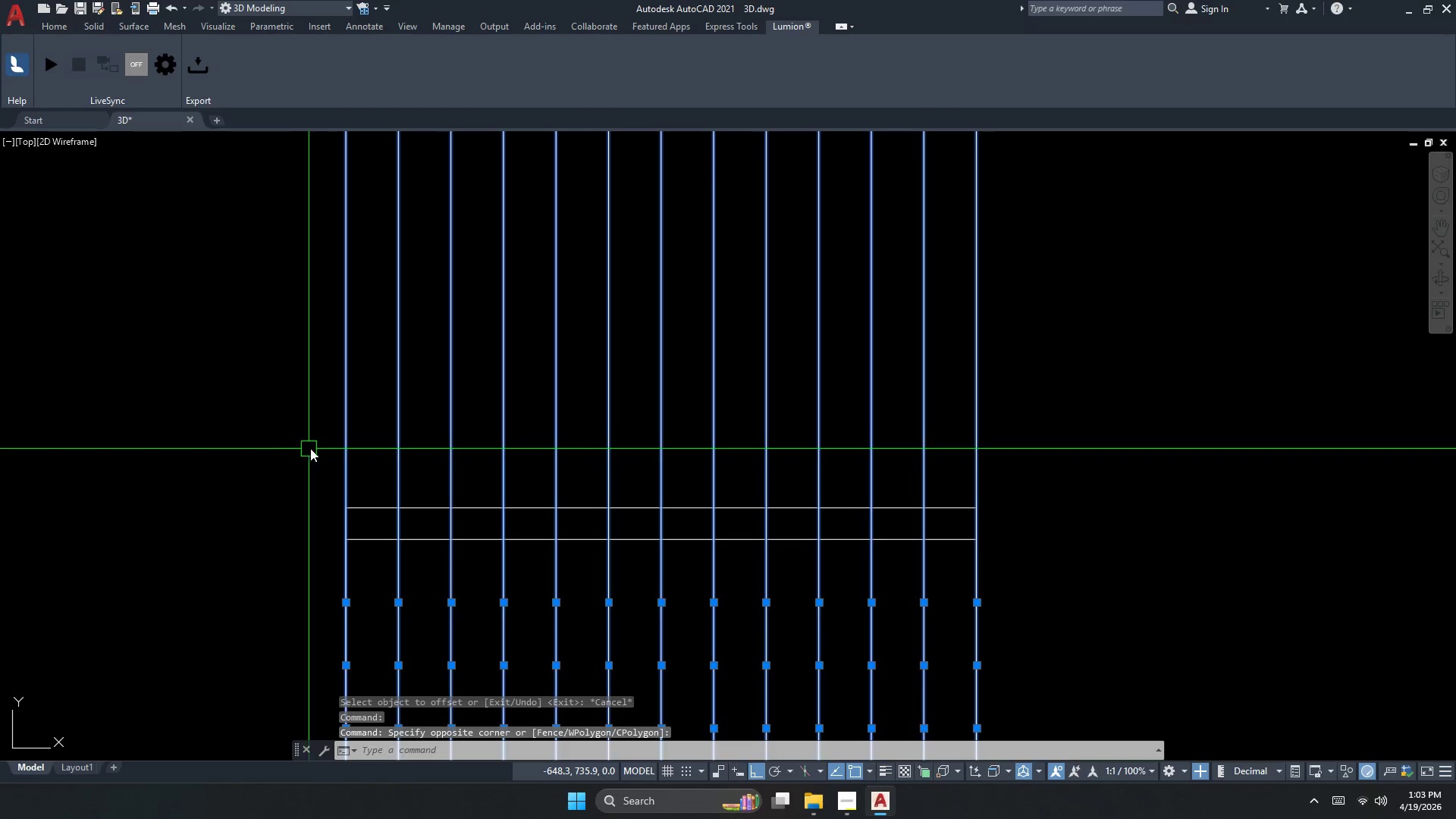 
key(Escape)
key(Escape)
key(Escape)
type(PL )
 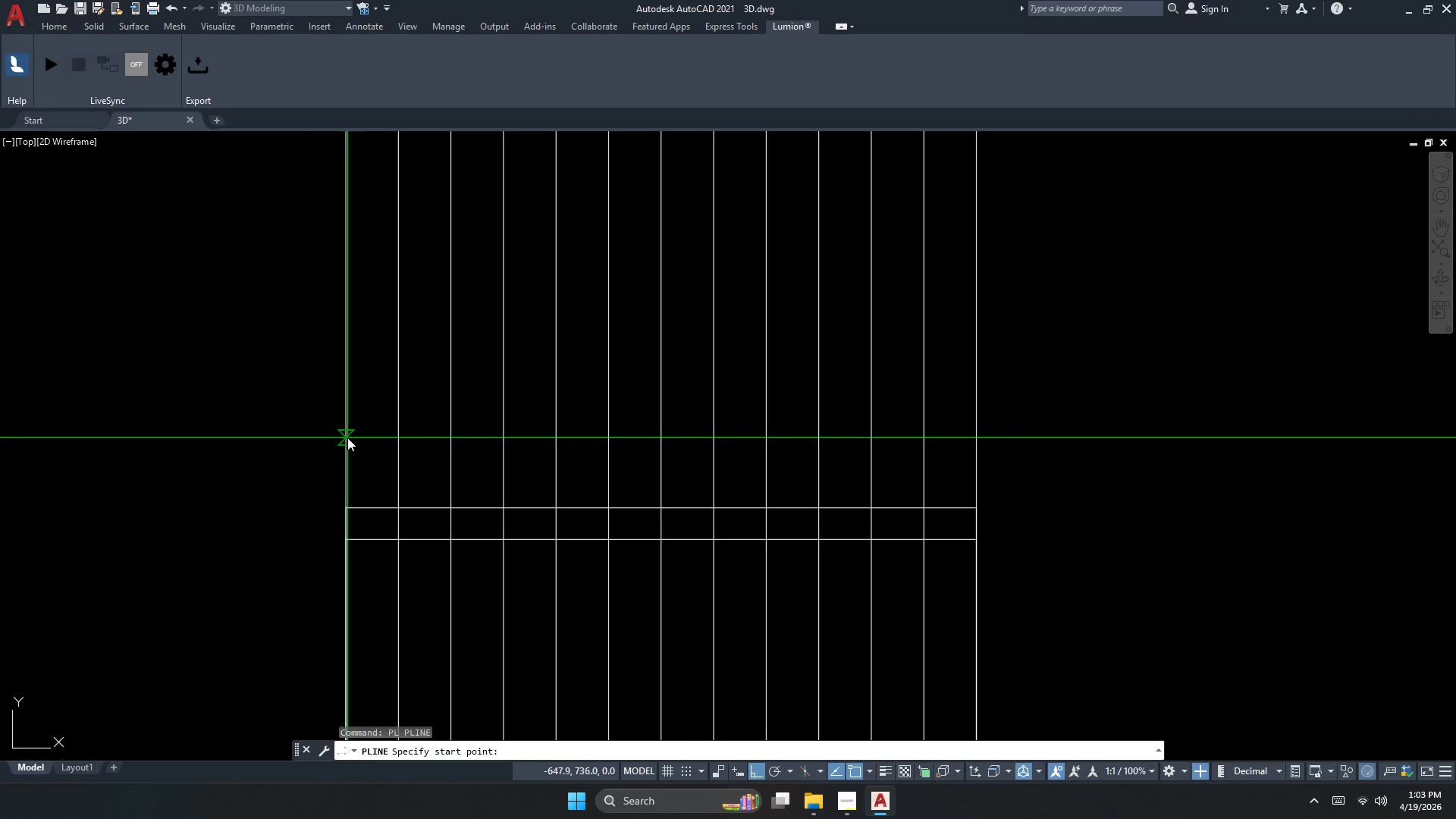 
left_click_drag(start_coordinate=[347, 438], to_coordinate=[356, 452])
 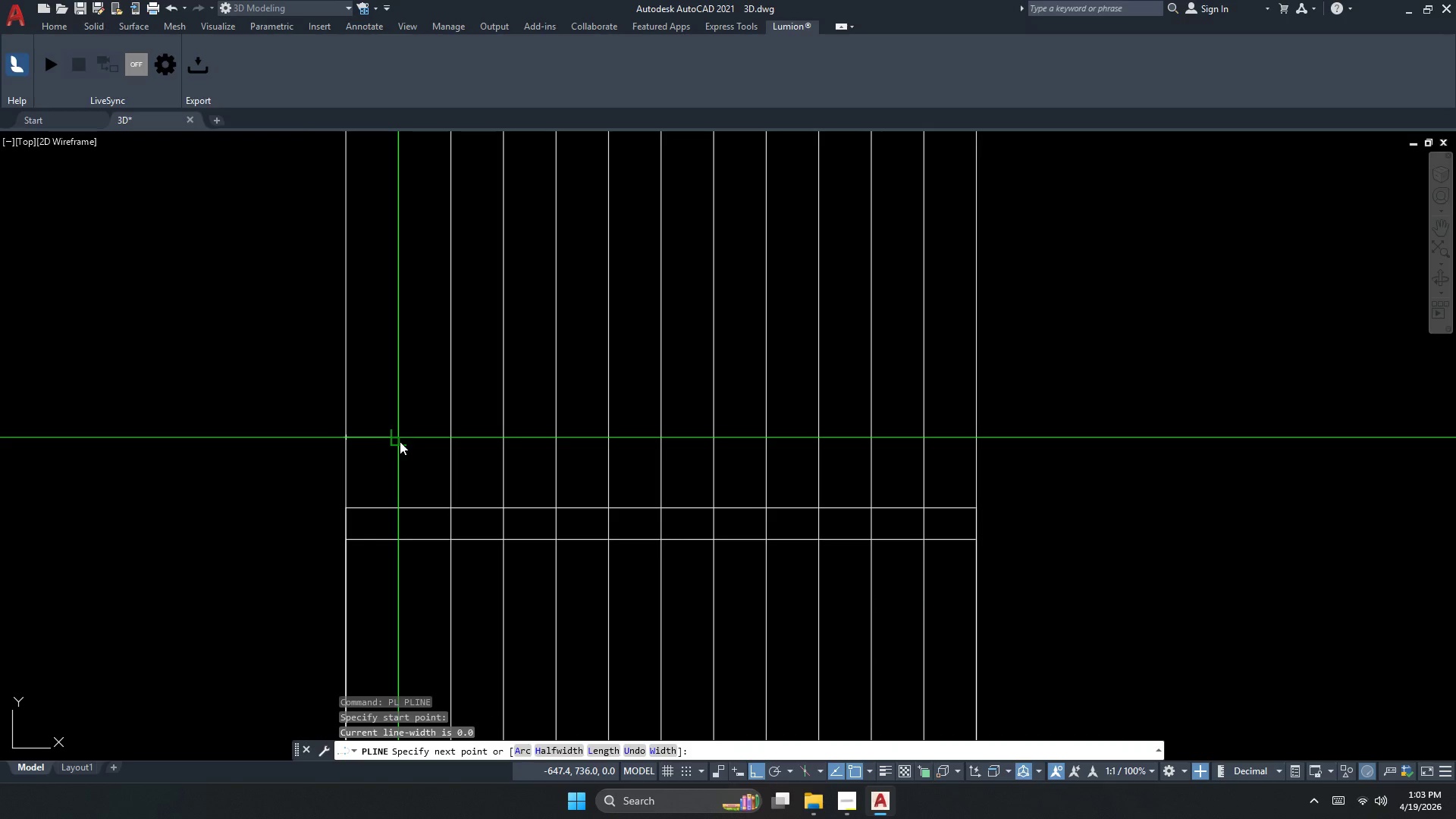 
left_click([400, 440])
 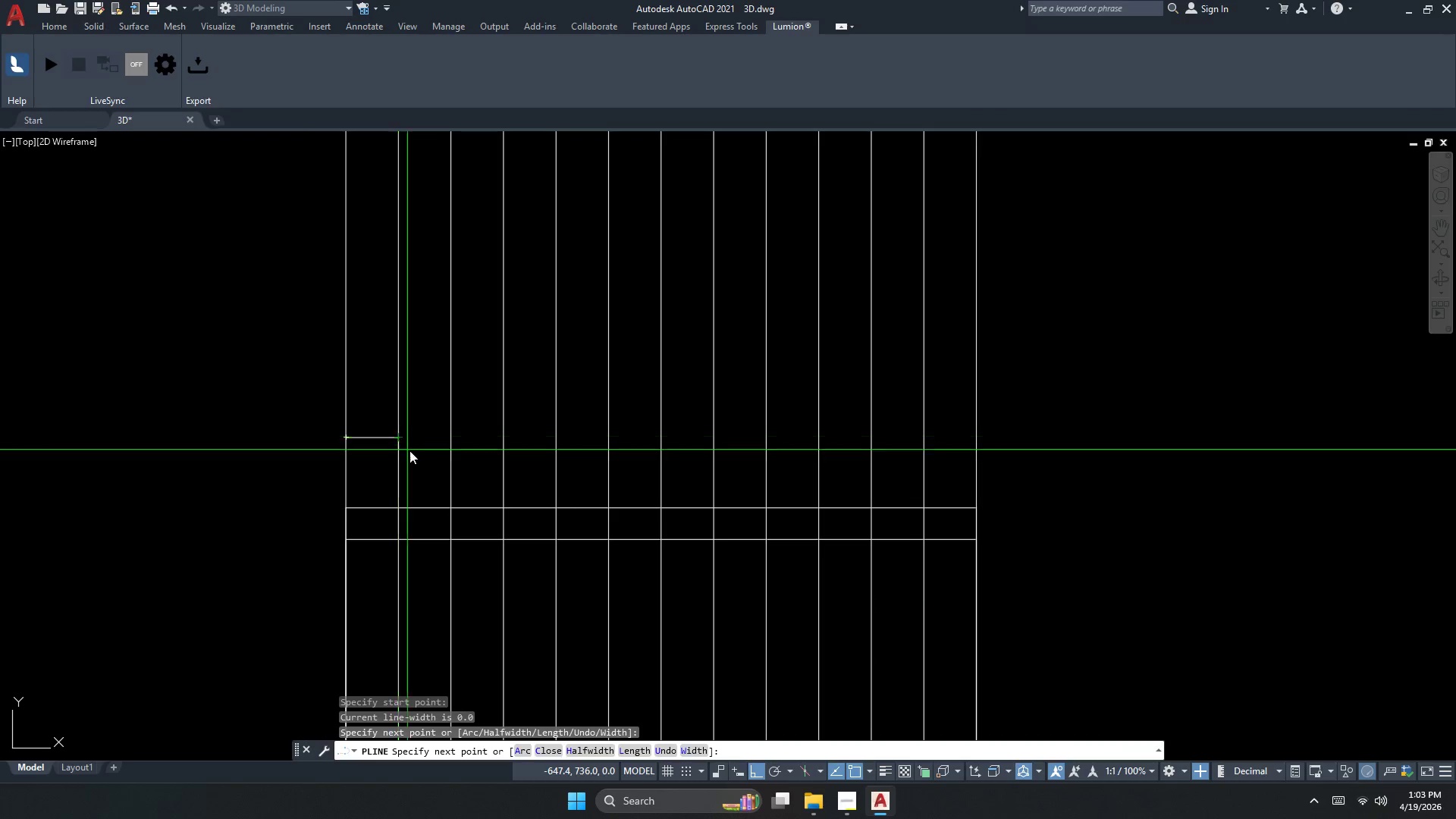 
key(Escape)
type(CO )
 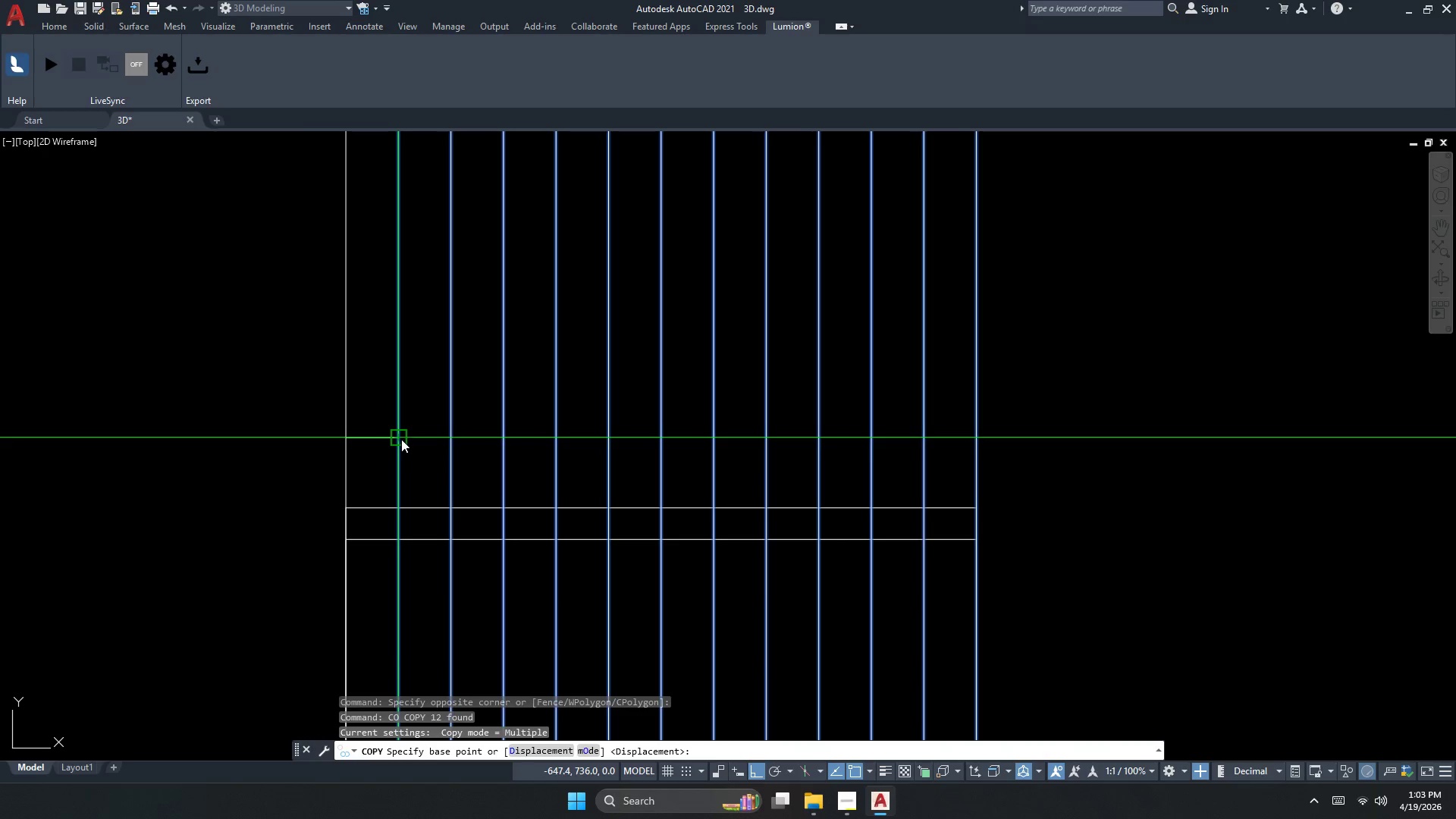 
left_click_drag(start_coordinate=[1043, 460], to_coordinate=[1018, 460])
 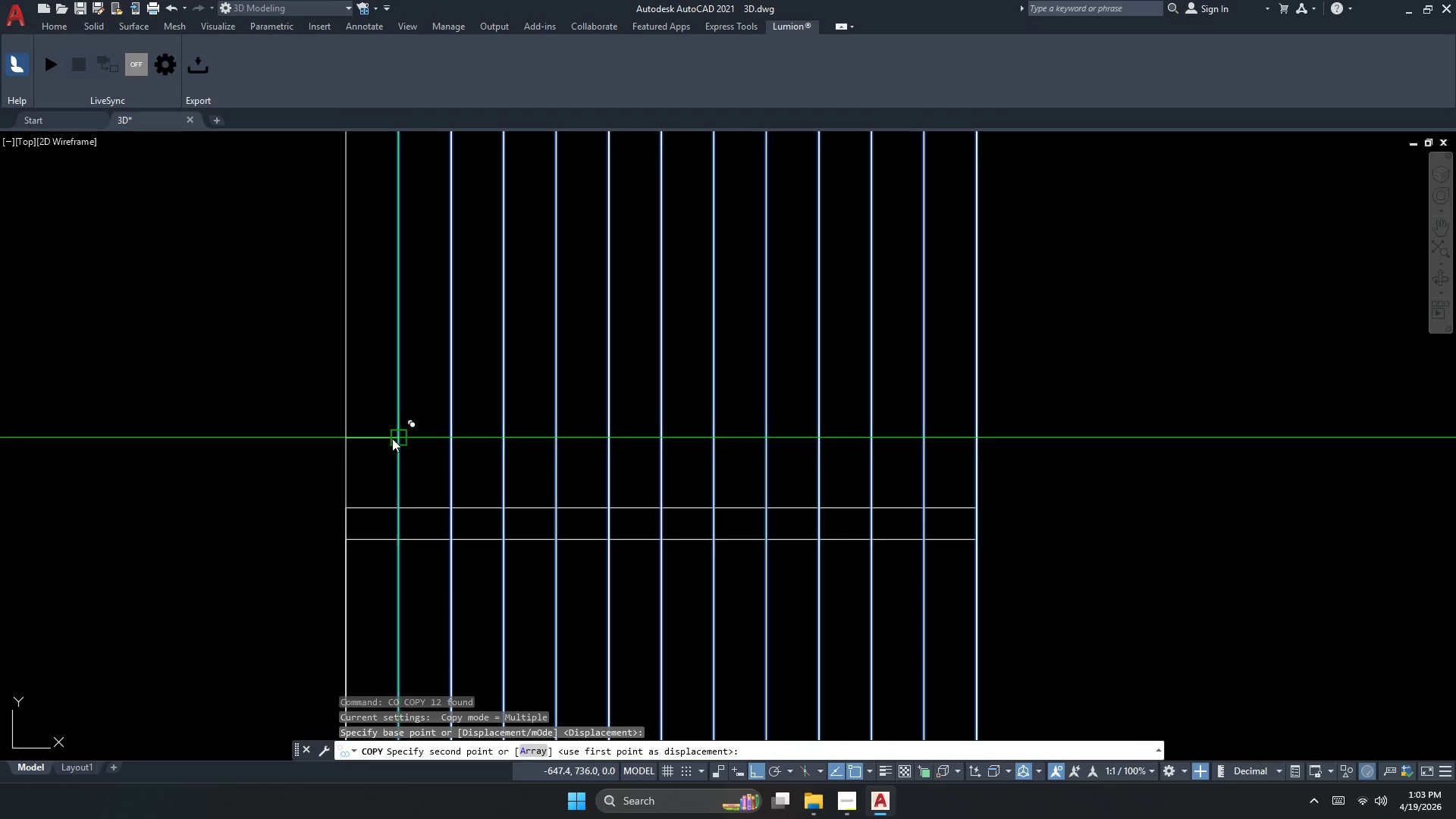 
left_click([374, 435])
 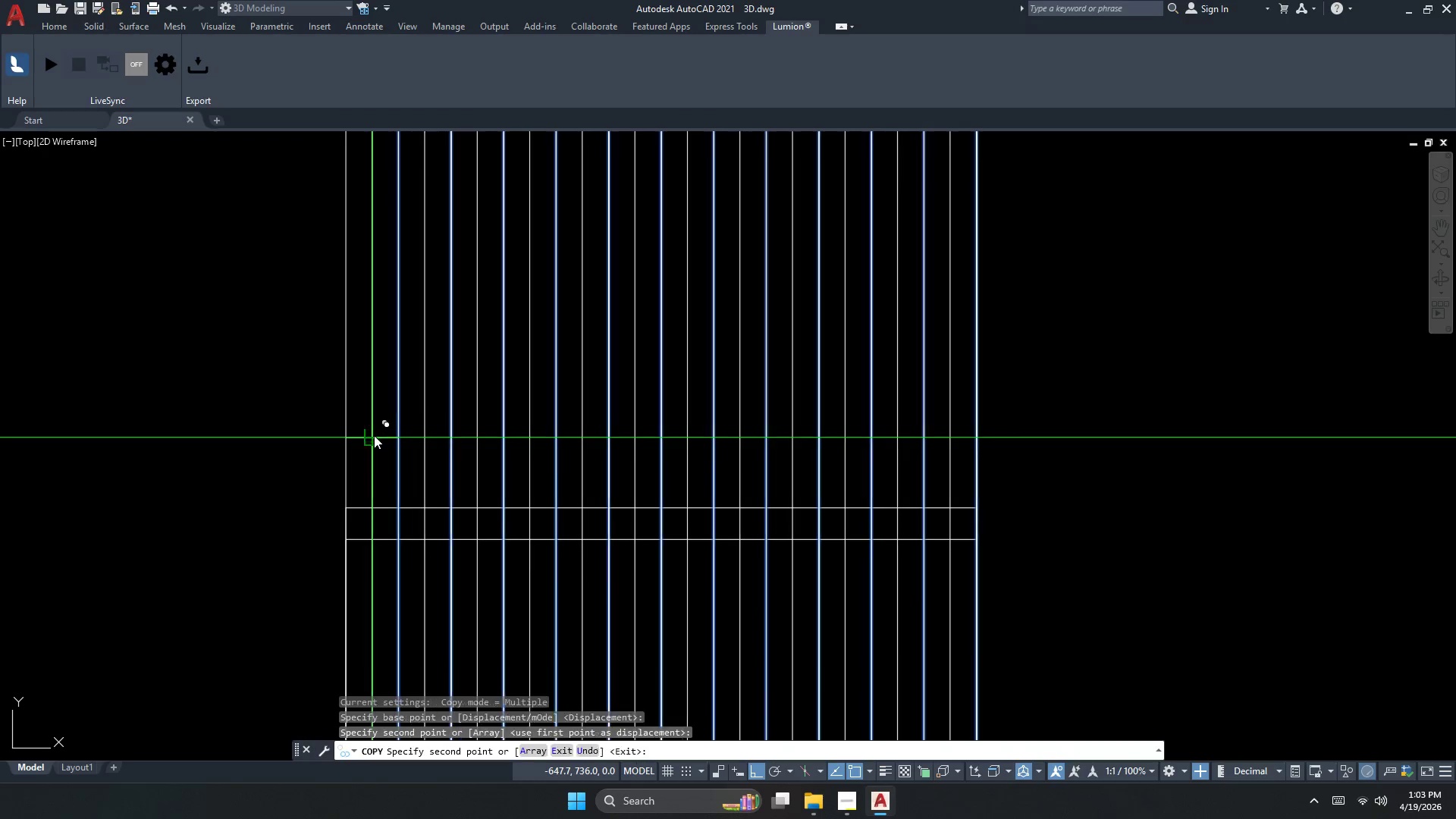 
key(Escape)
 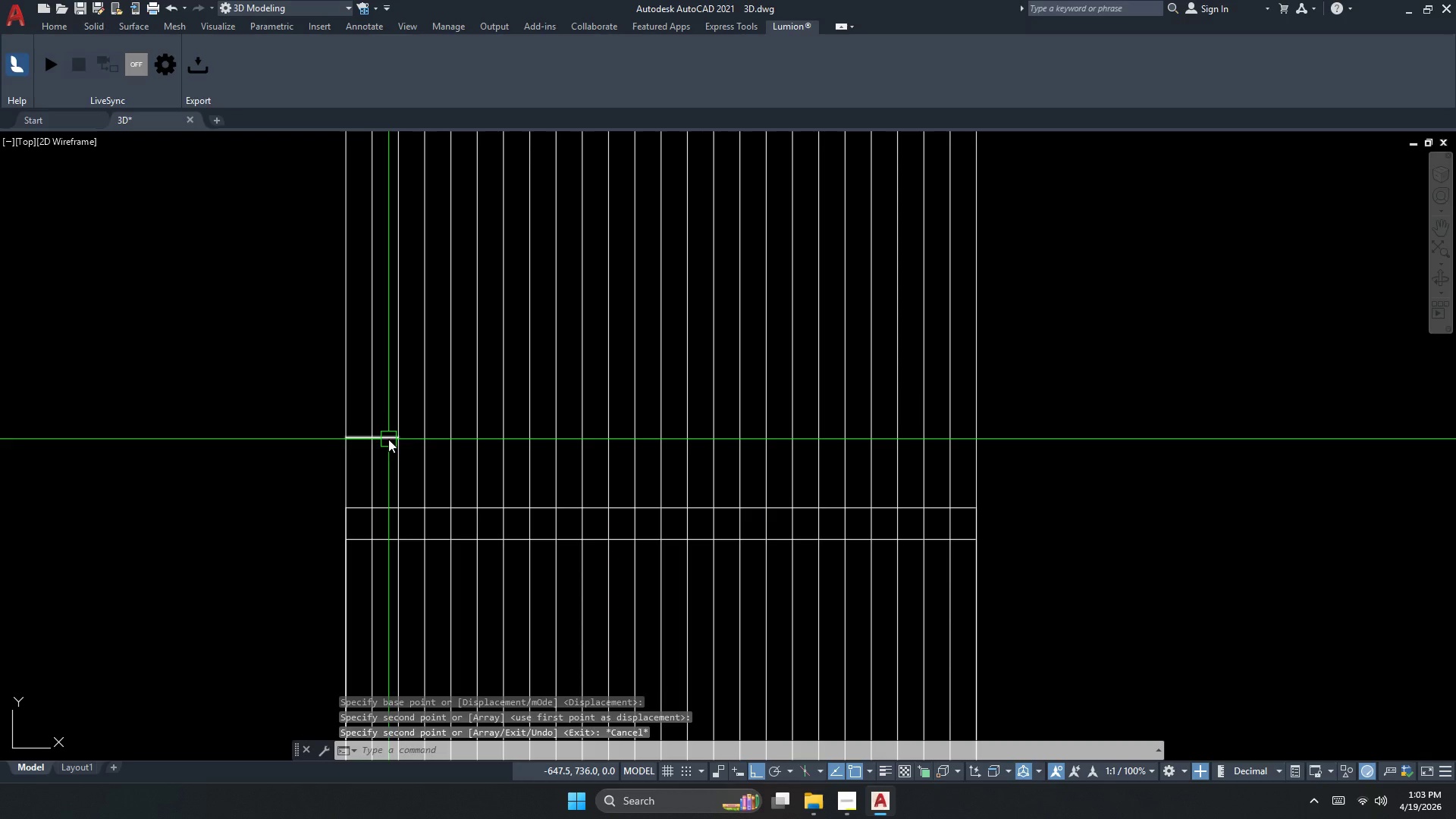 
double_click([388, 438])
 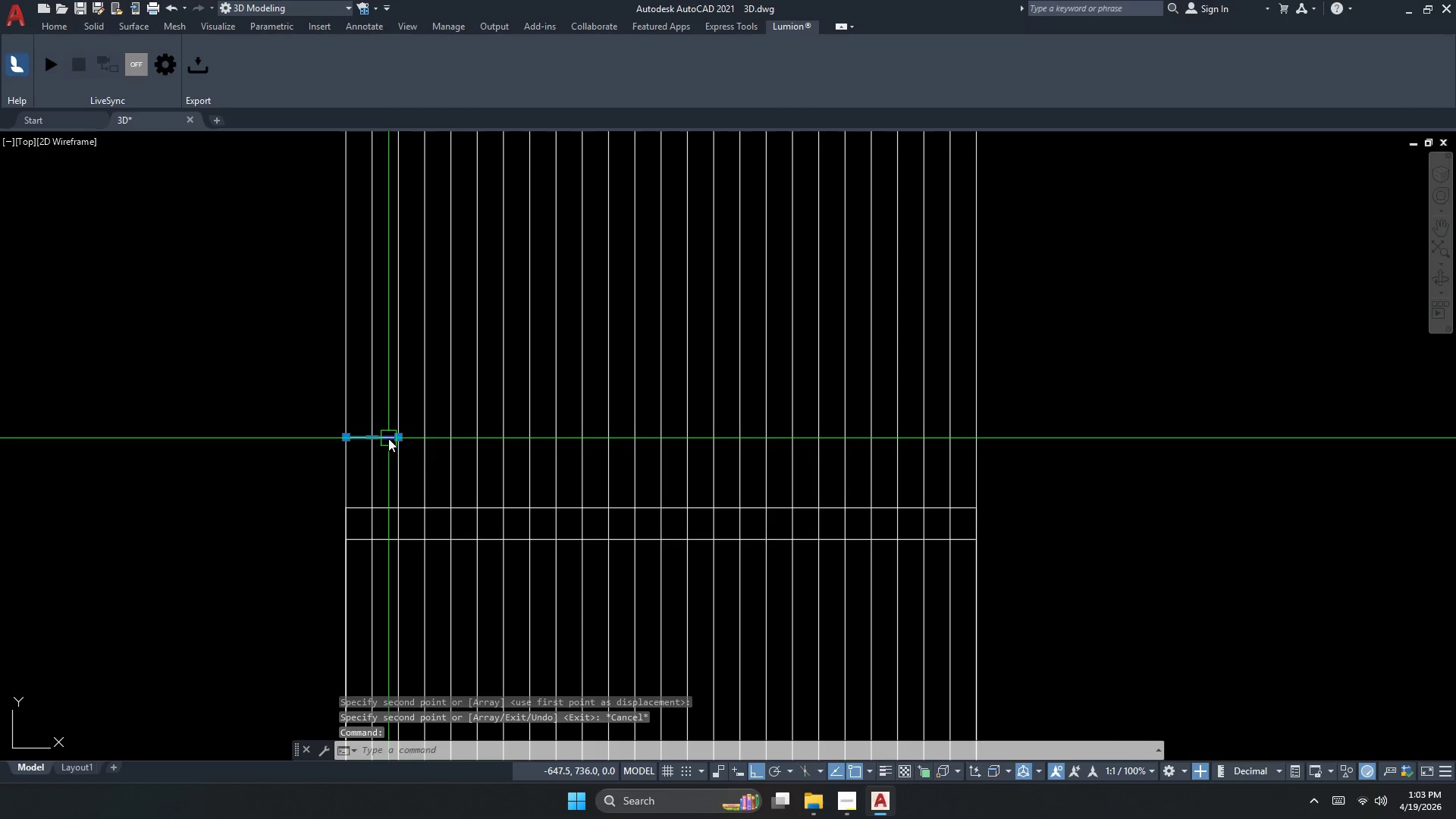 
type(E )
key(Escape)
type(PL)
 